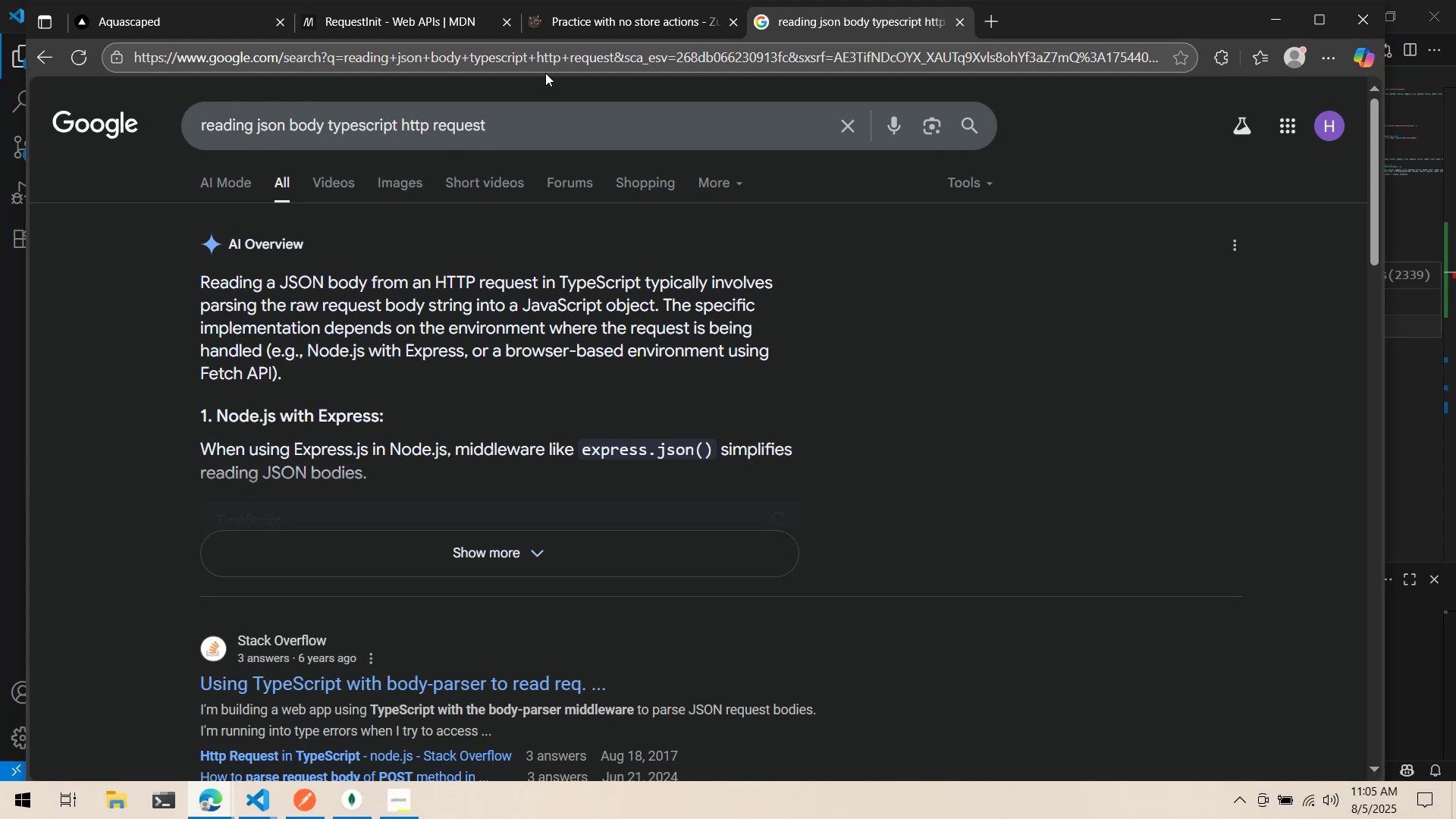 
wait(97.95)
 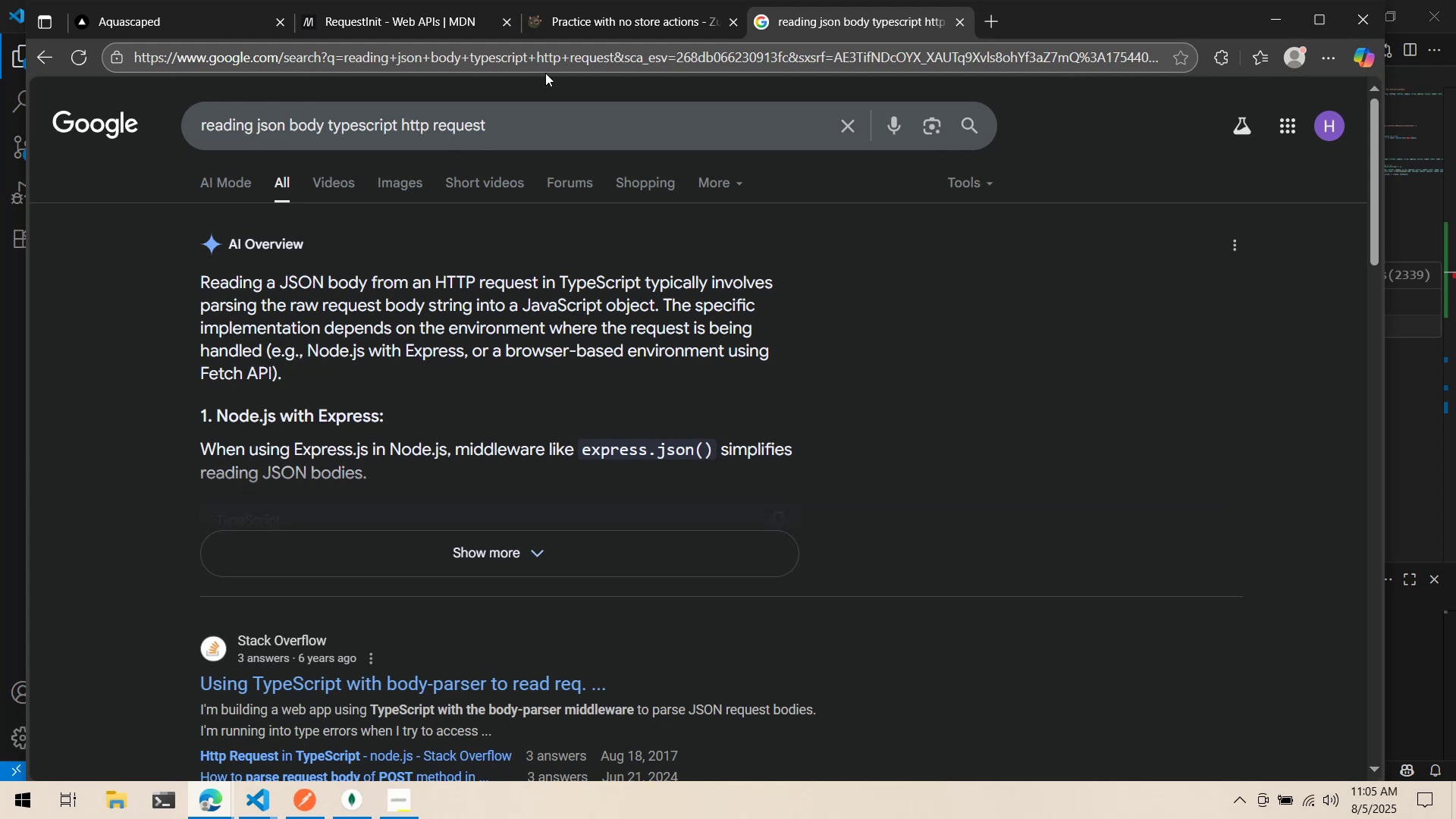 
scroll: coordinate [444, 497], scroll_direction: down, amount: 19.0
 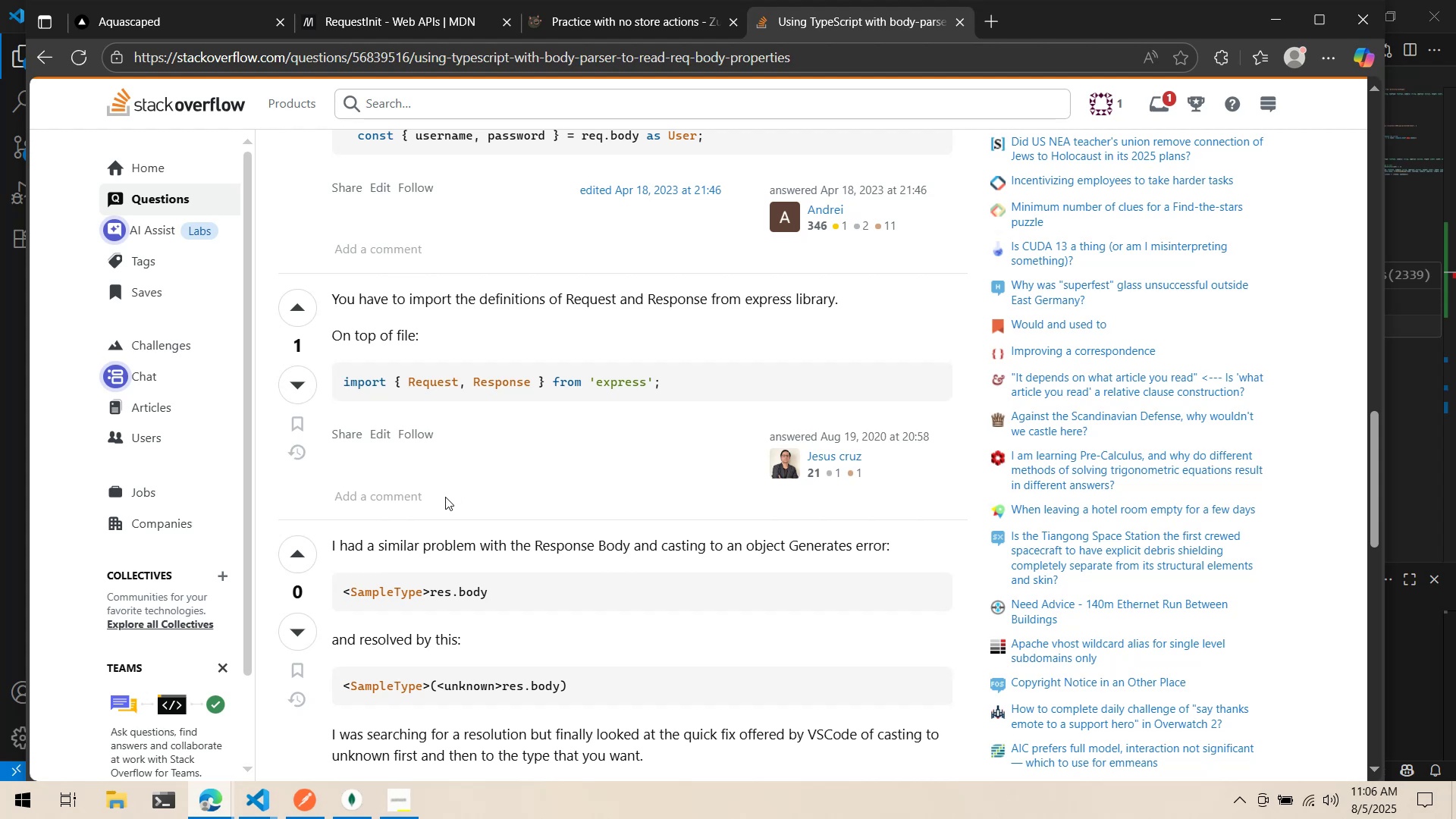 
scroll: coordinate [451, 503], scroll_direction: down, amount: 4.0
 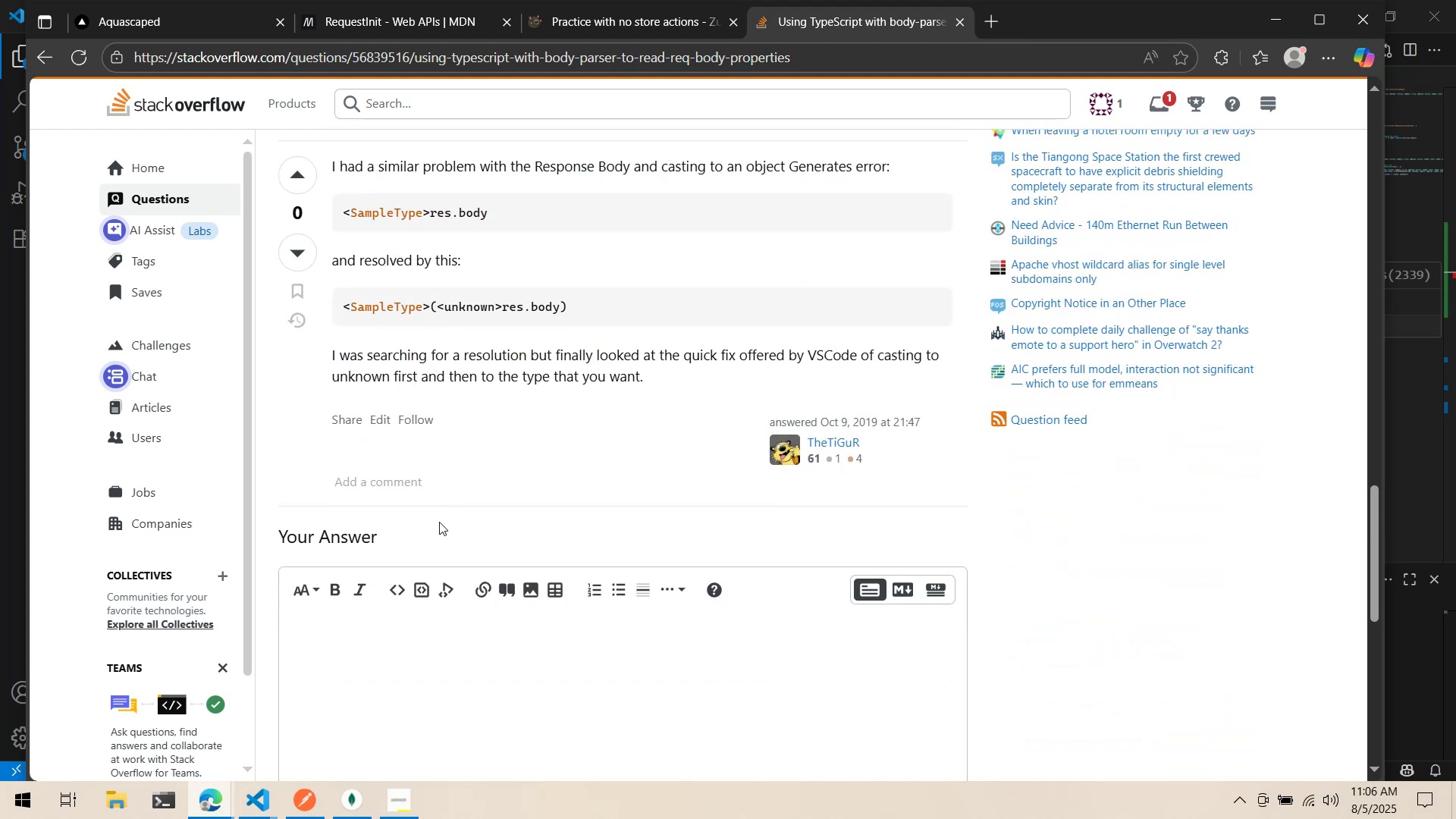 
scroll: coordinate [435, 697], scroll_direction: up, amount: 2.0
 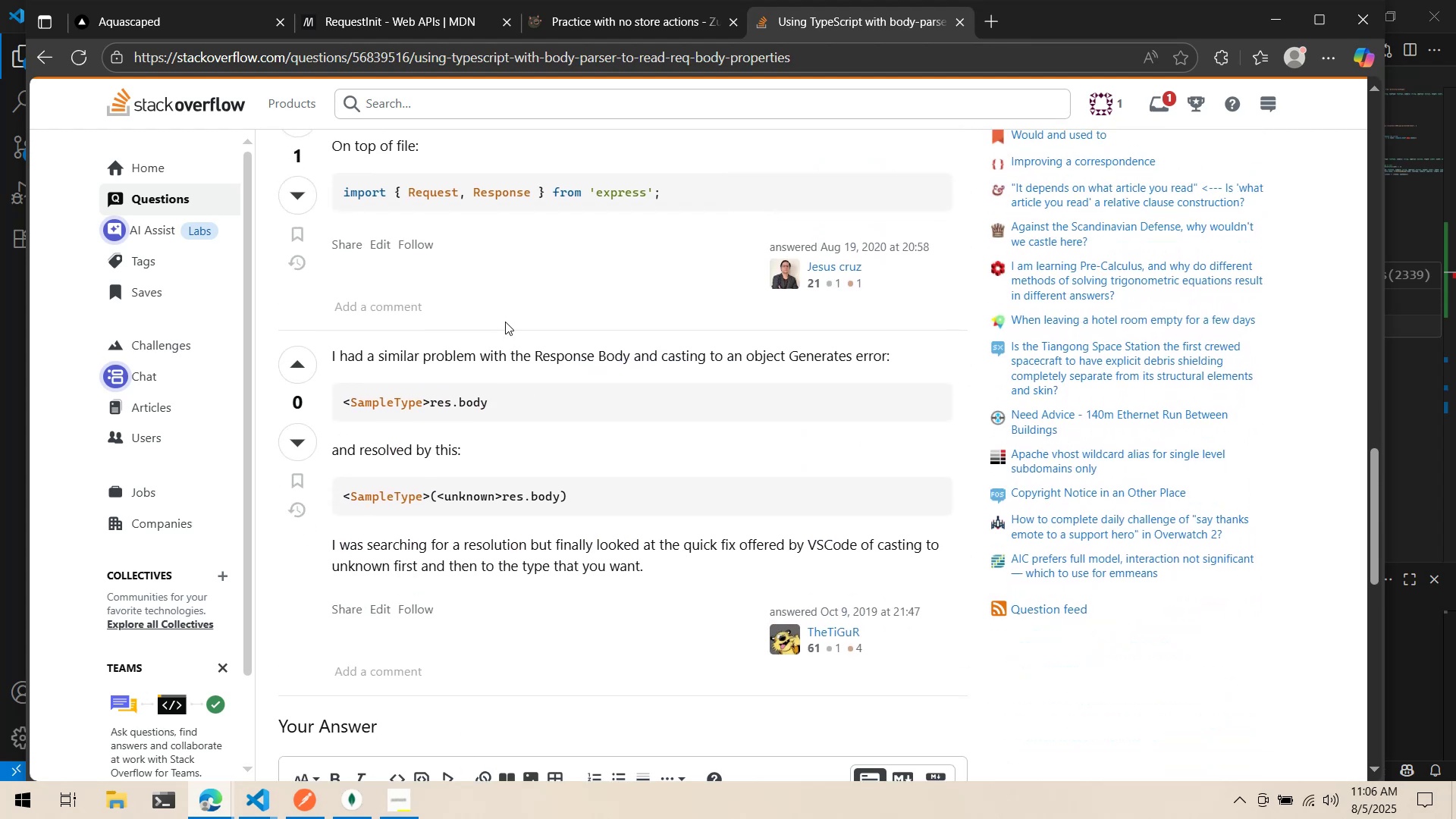 
key(Alt+AltLeft)
 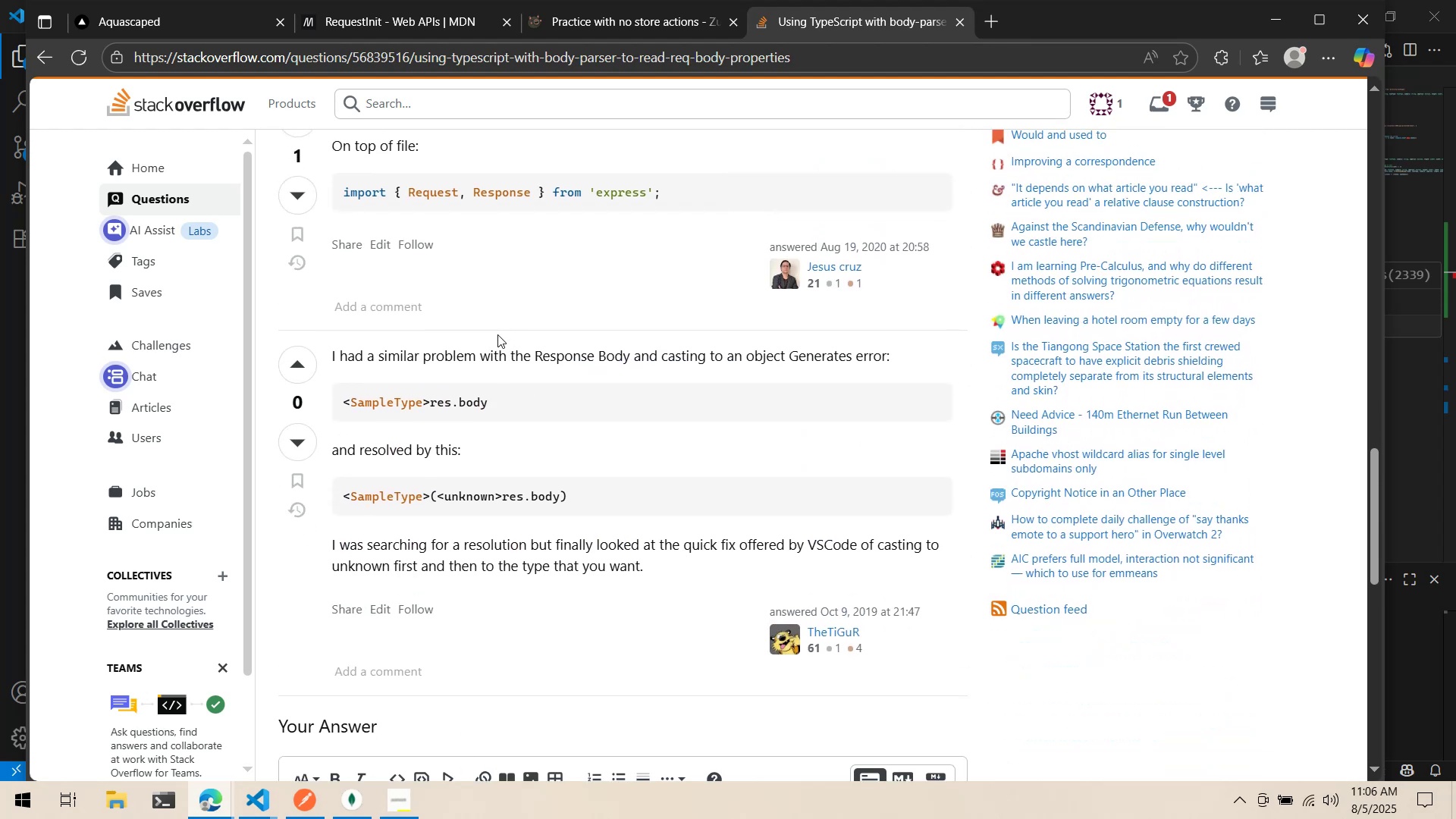 
key(Alt+Tab)
 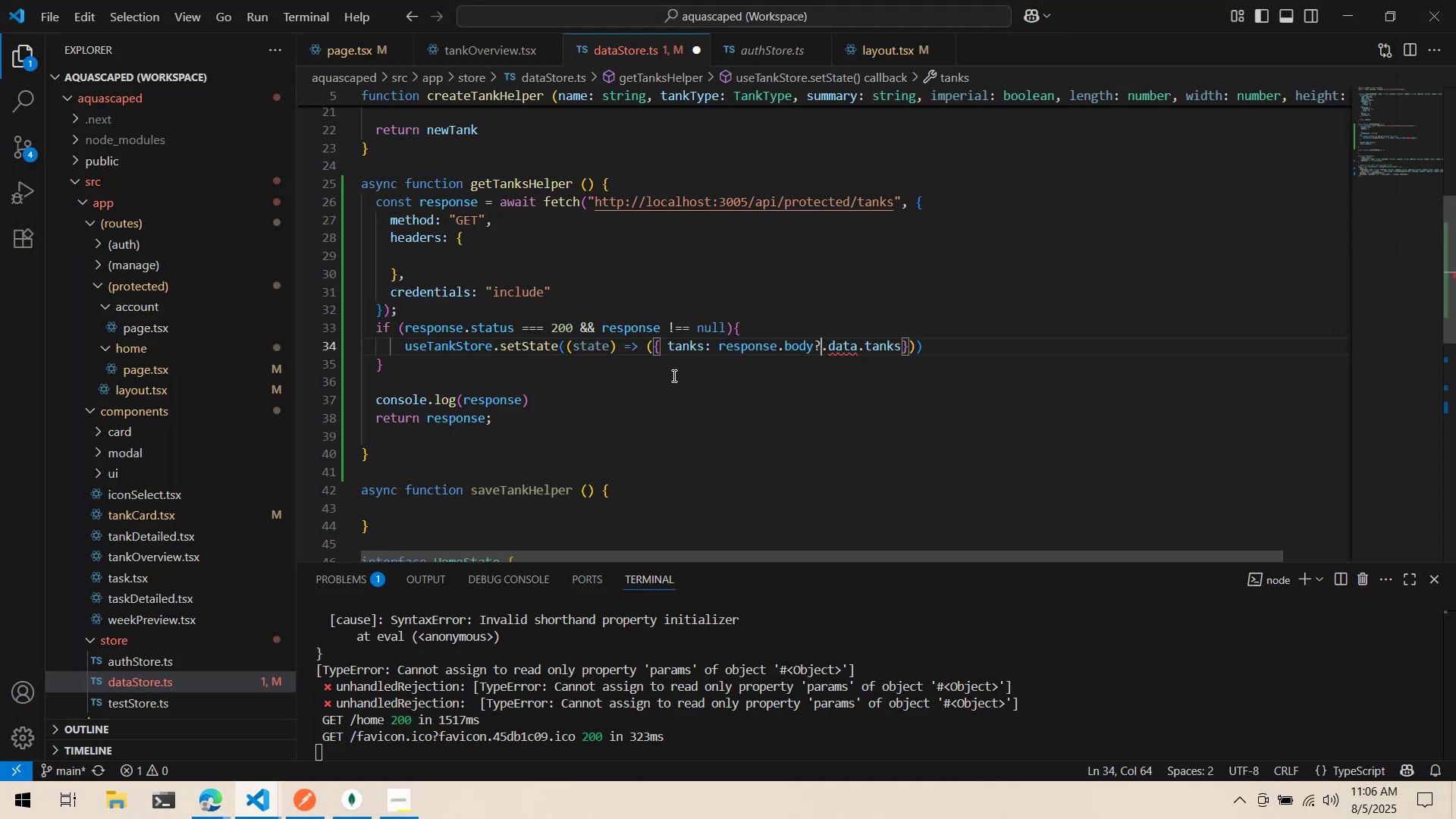 
left_click([676, 374])
 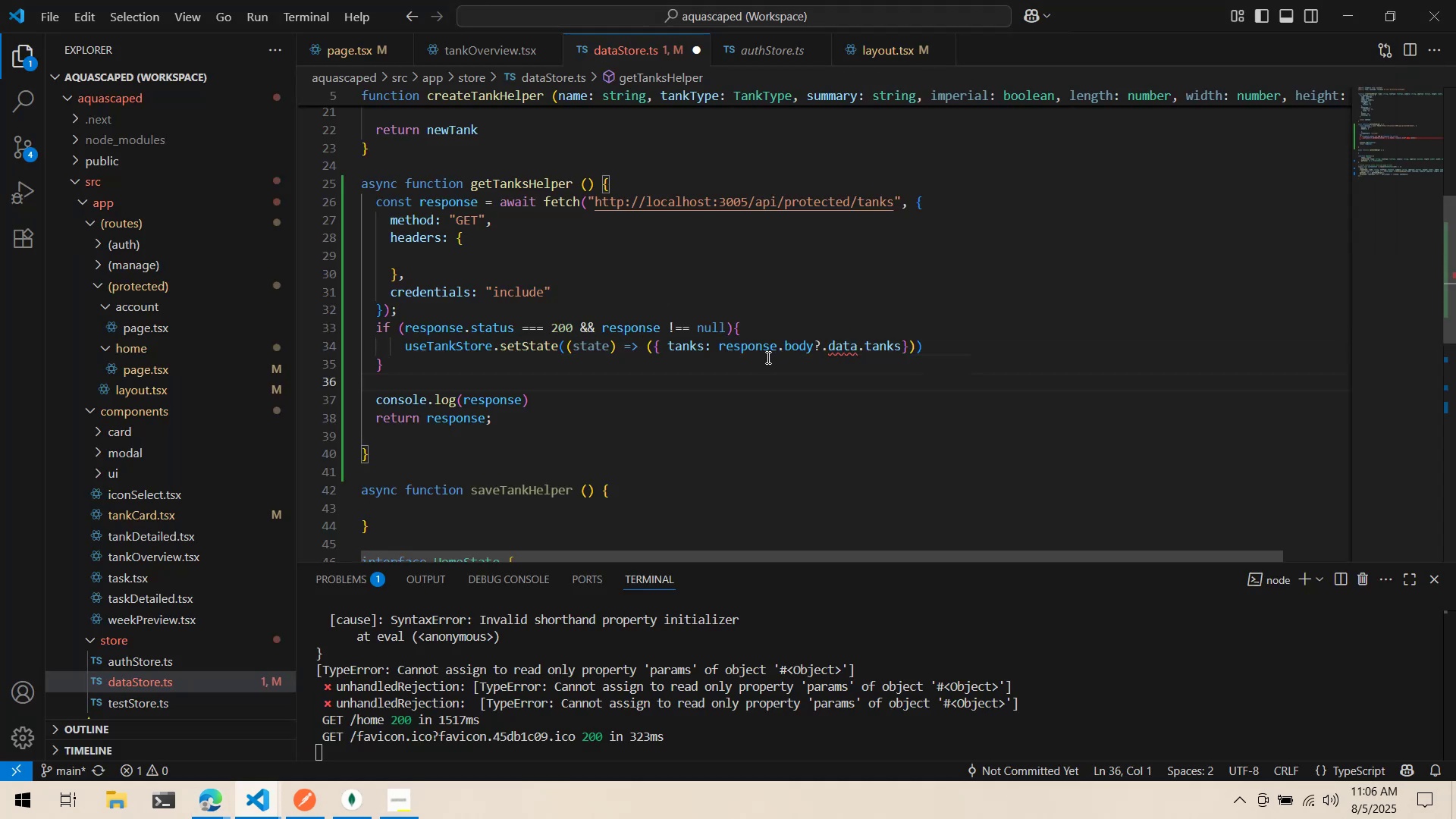 
key(Alt+AltLeft)
 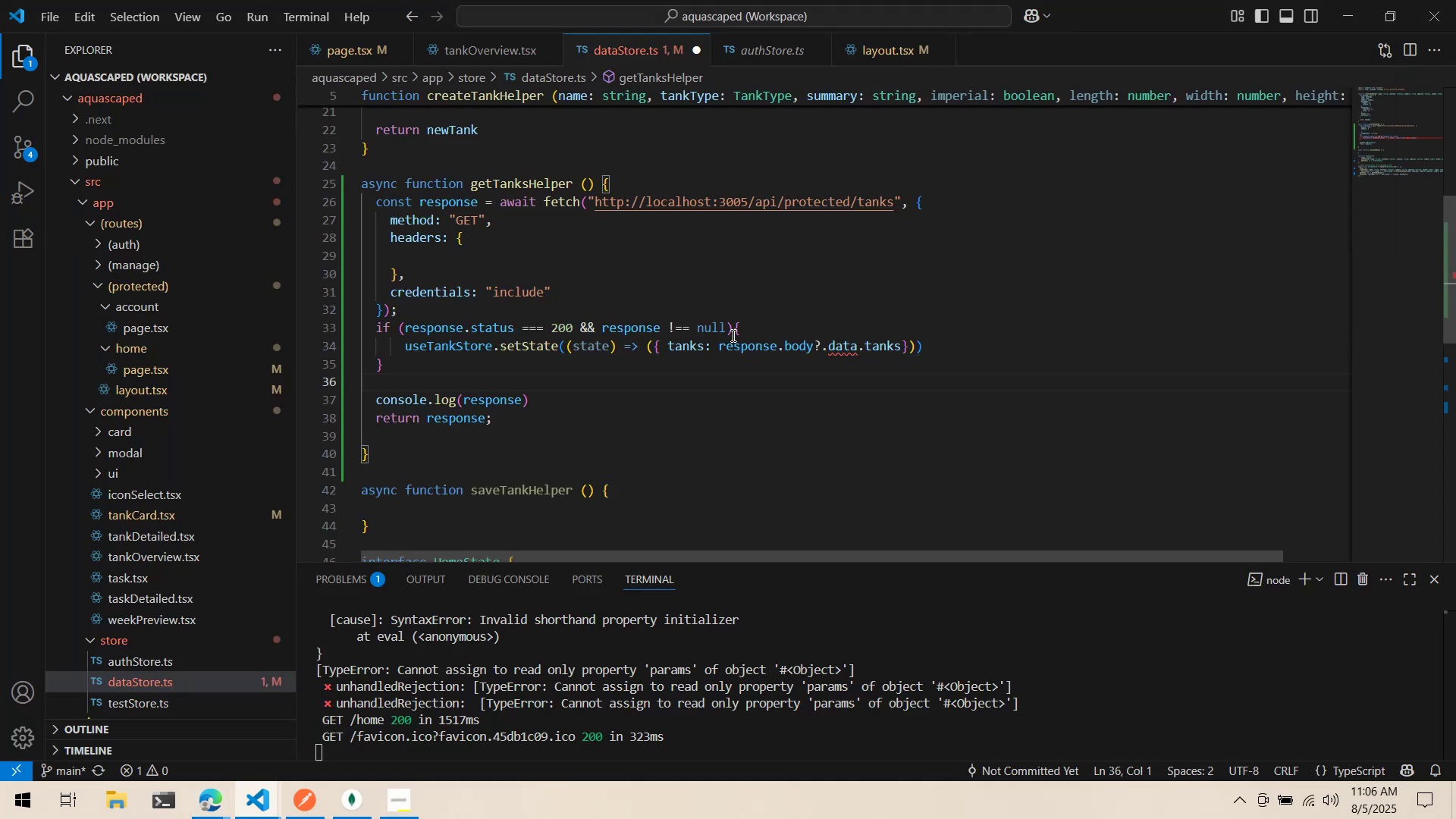 
key(Alt+Tab)
 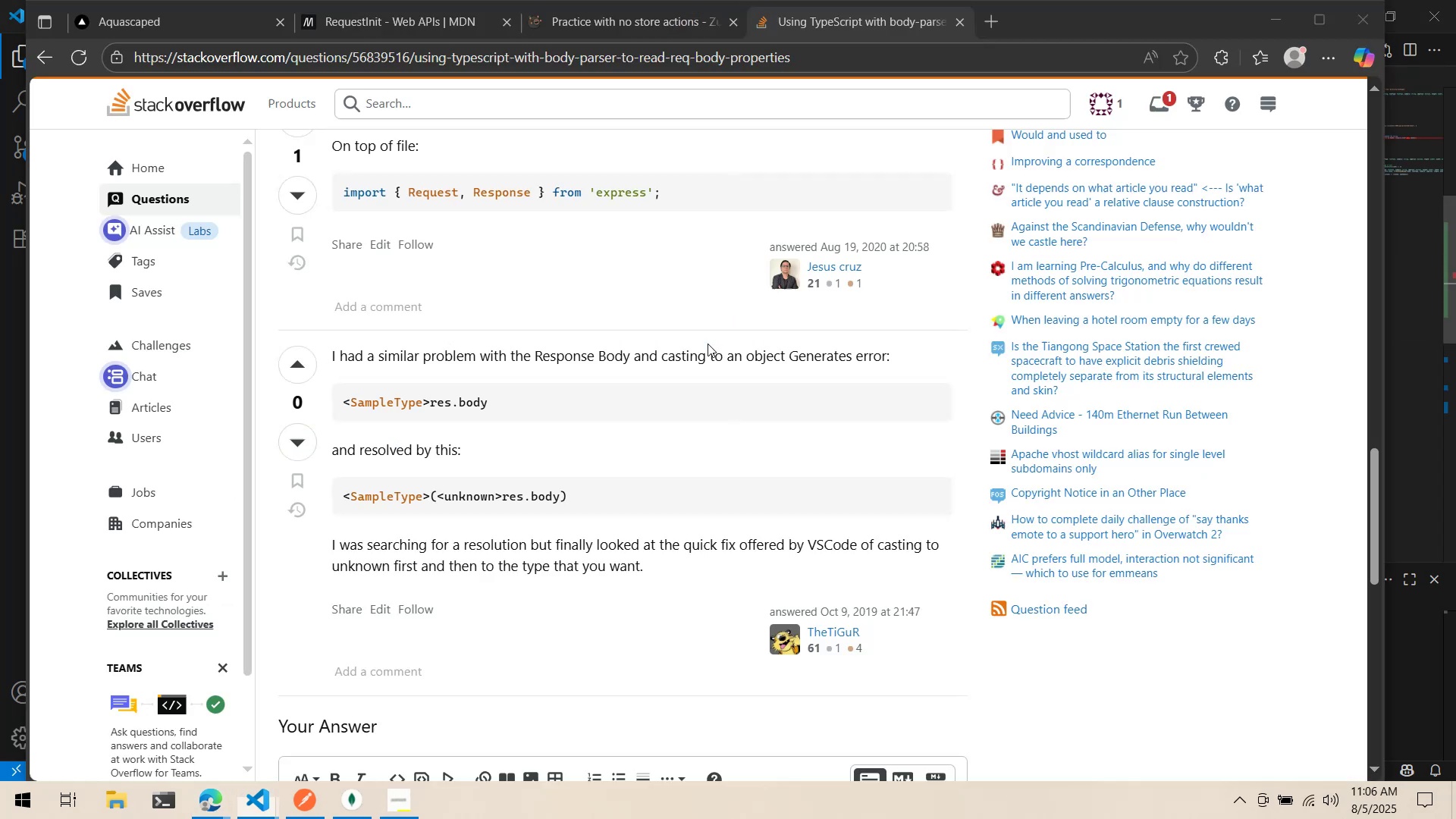 
key(Alt+AltLeft)
 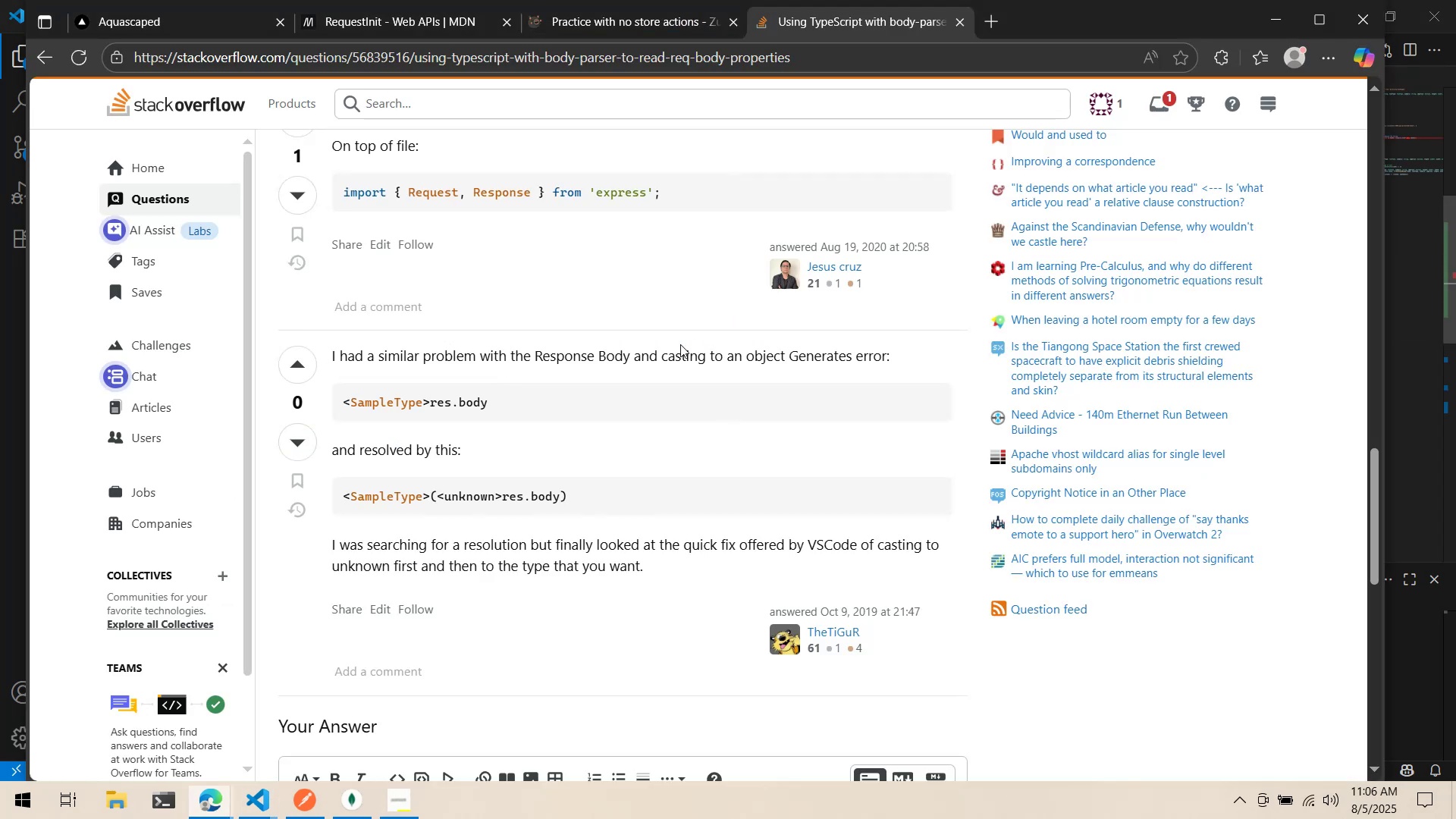 
key(Alt+Tab)
 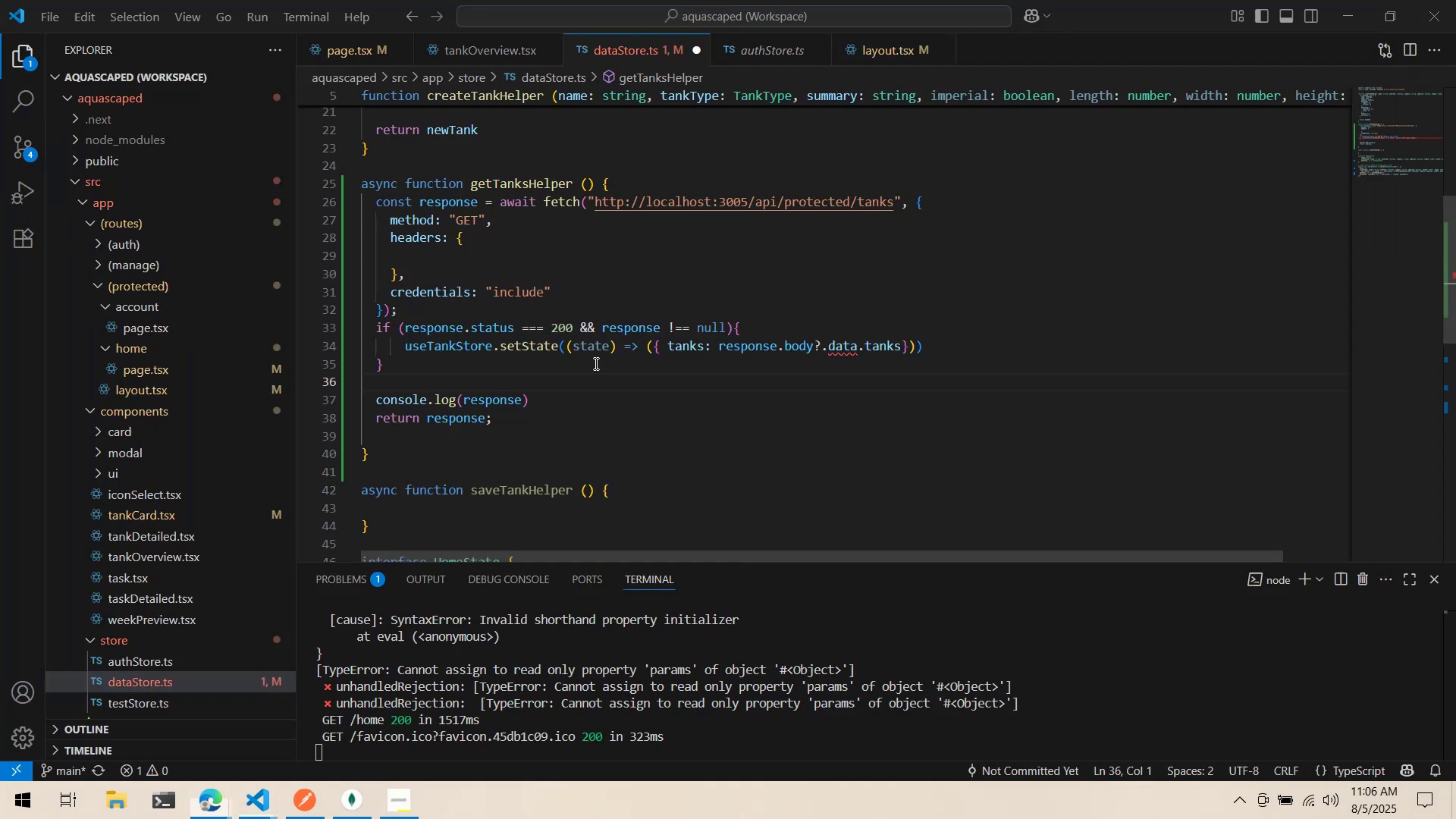 
scroll: coordinate [593, 356], scroll_direction: up, amount: 15.0
 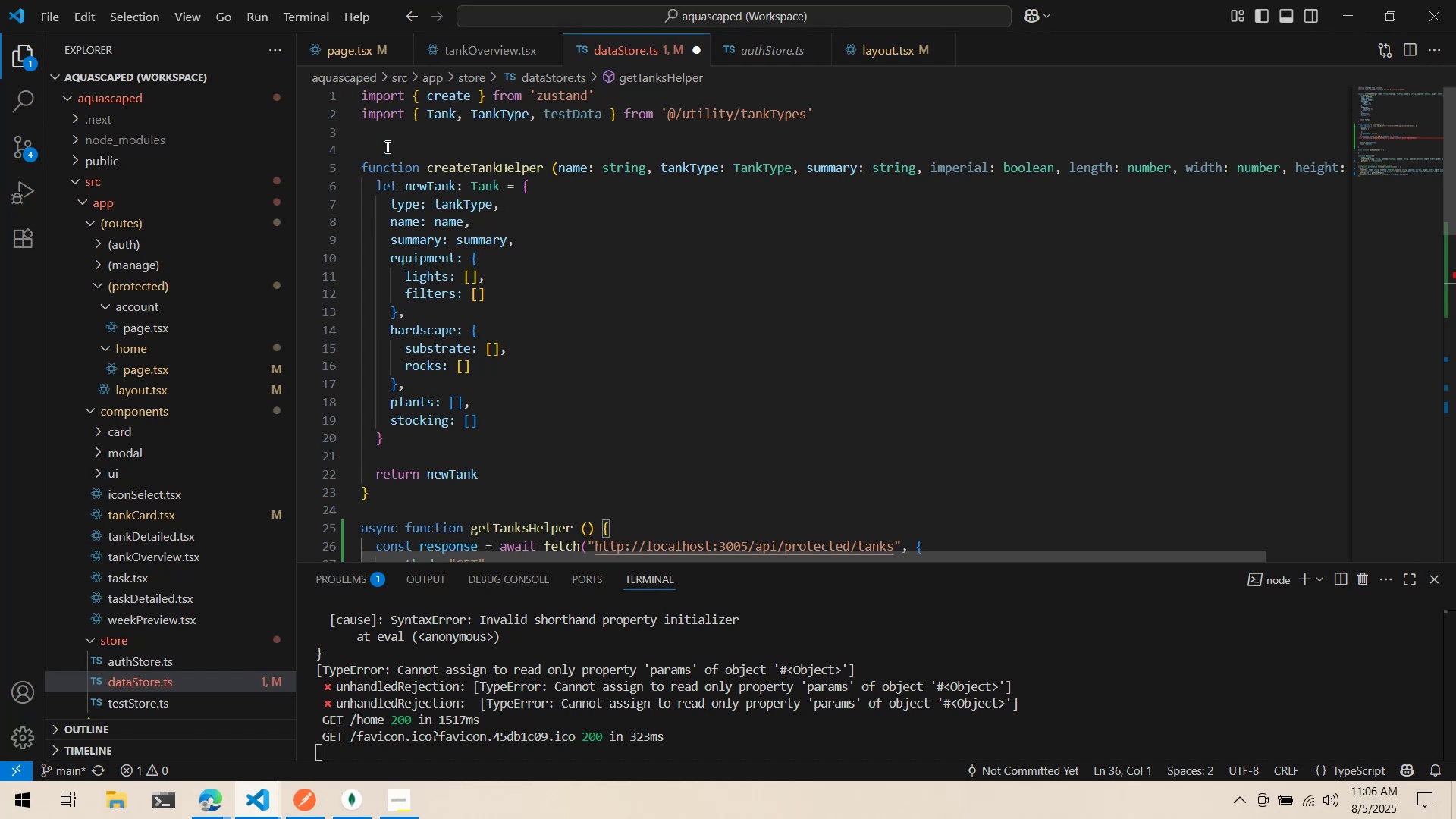 
left_click([387, 143])
 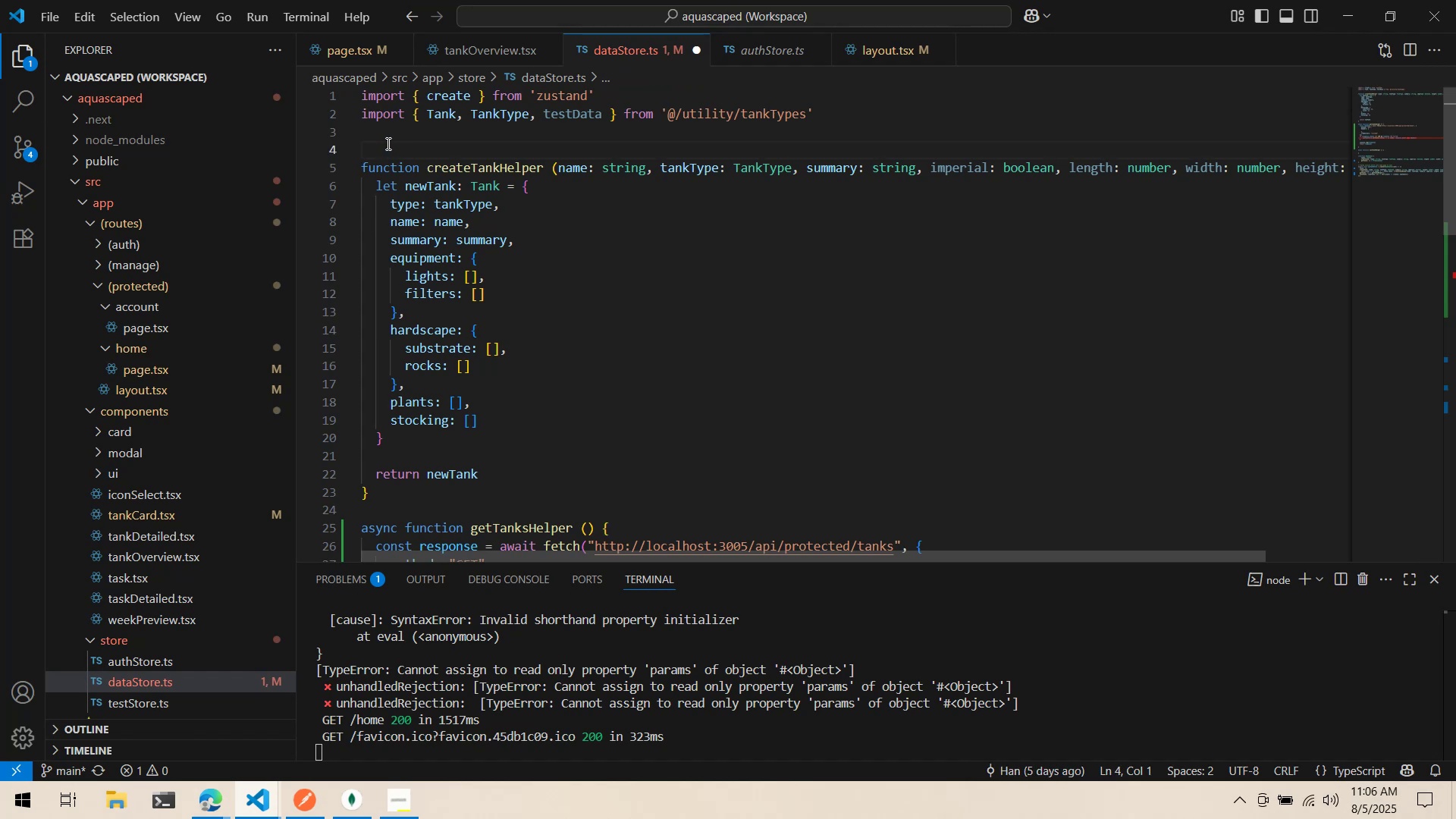 
key(Enter)
 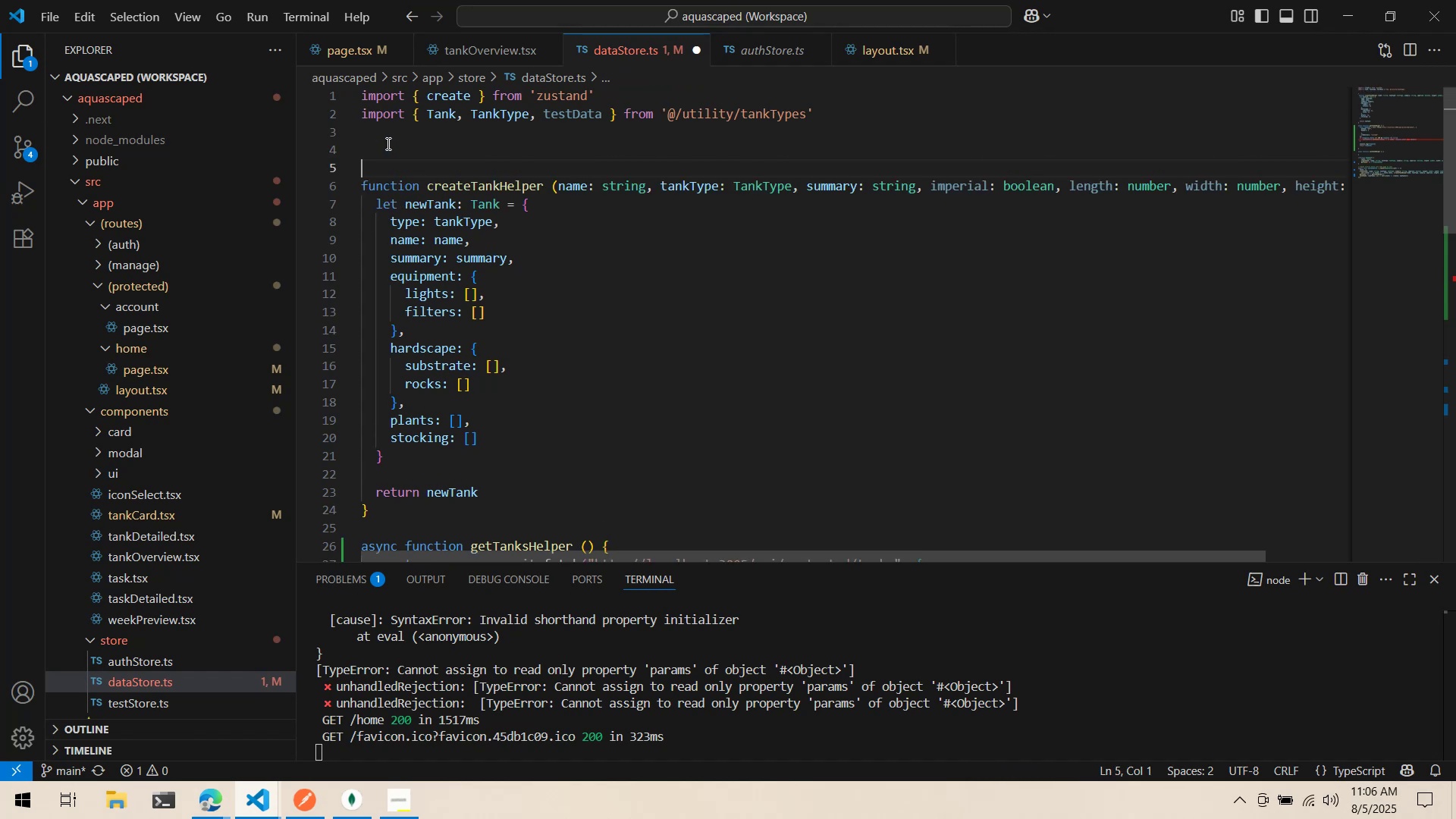 
key(ArrowUp)
 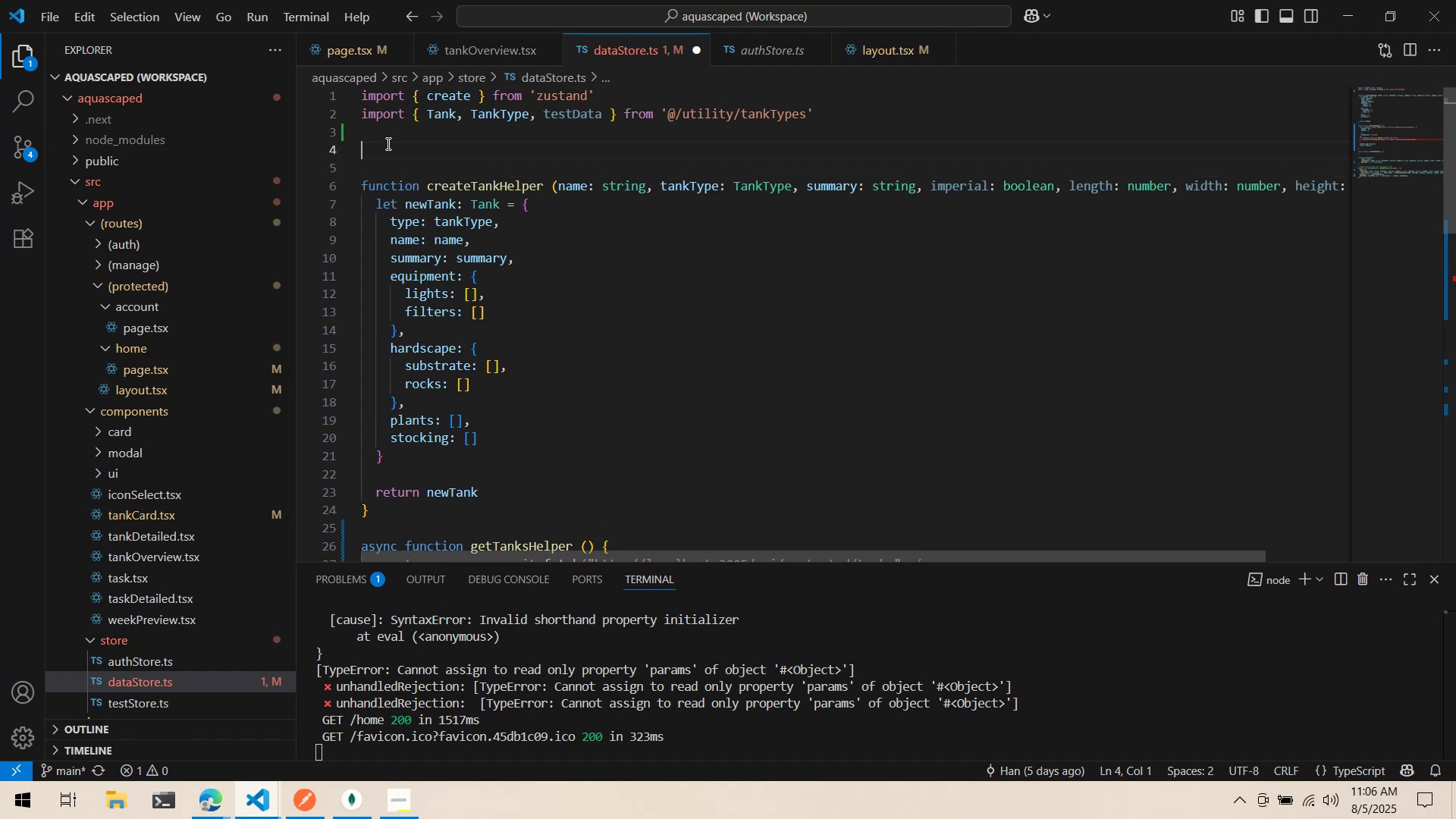 
type(type )
 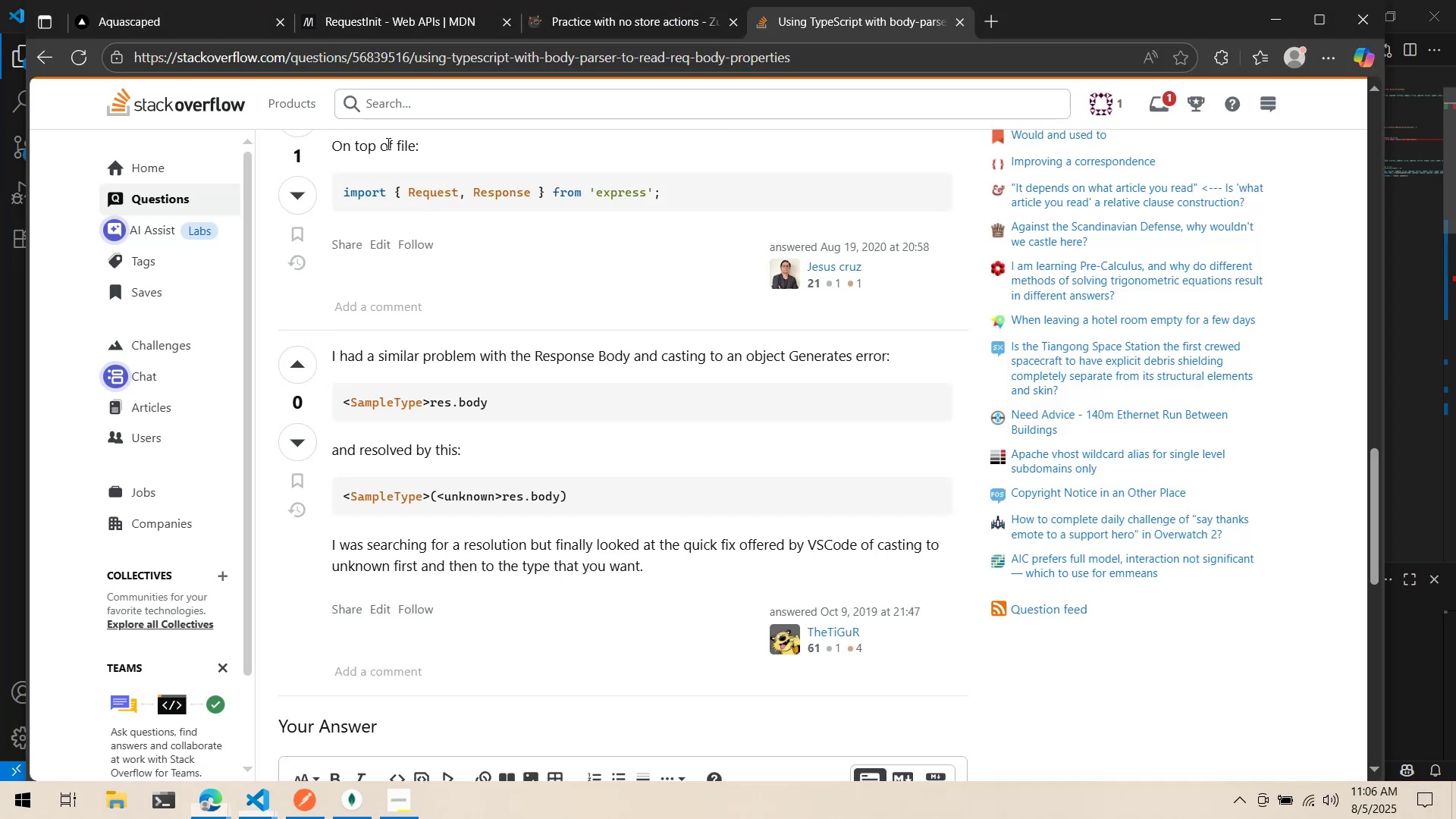 
 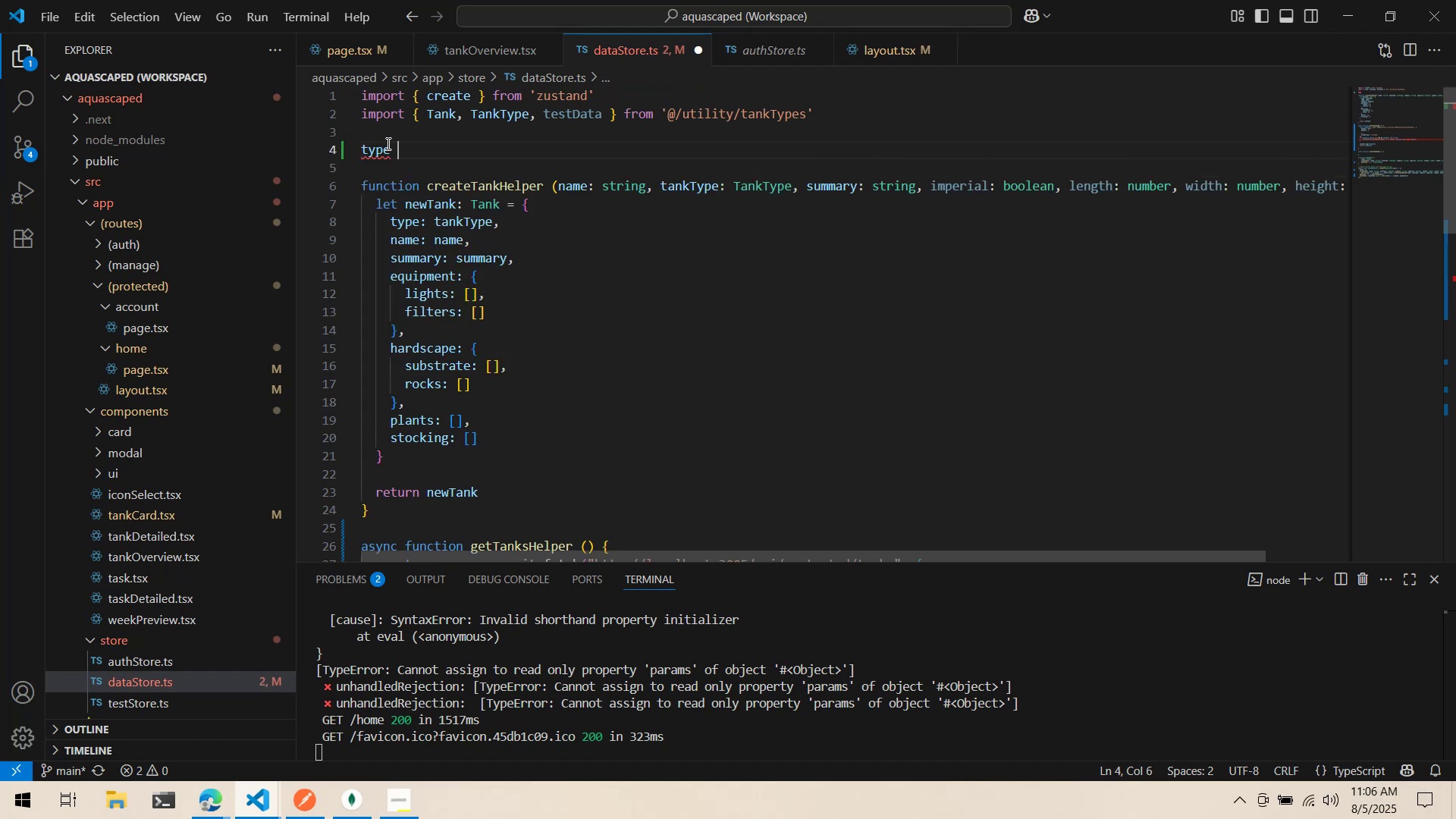 
key(Alt+AltLeft)
 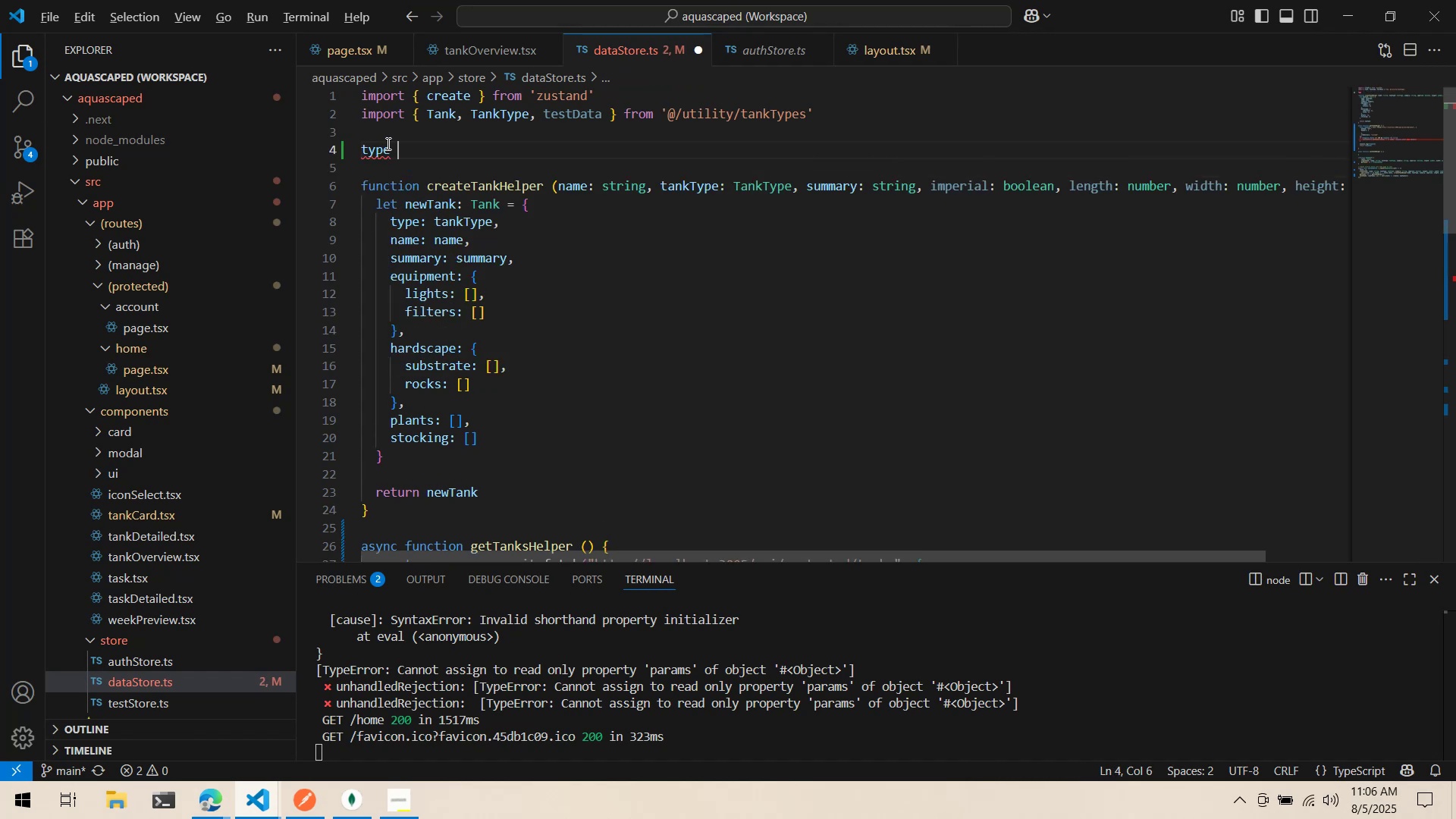 
key(Alt+Tab)
 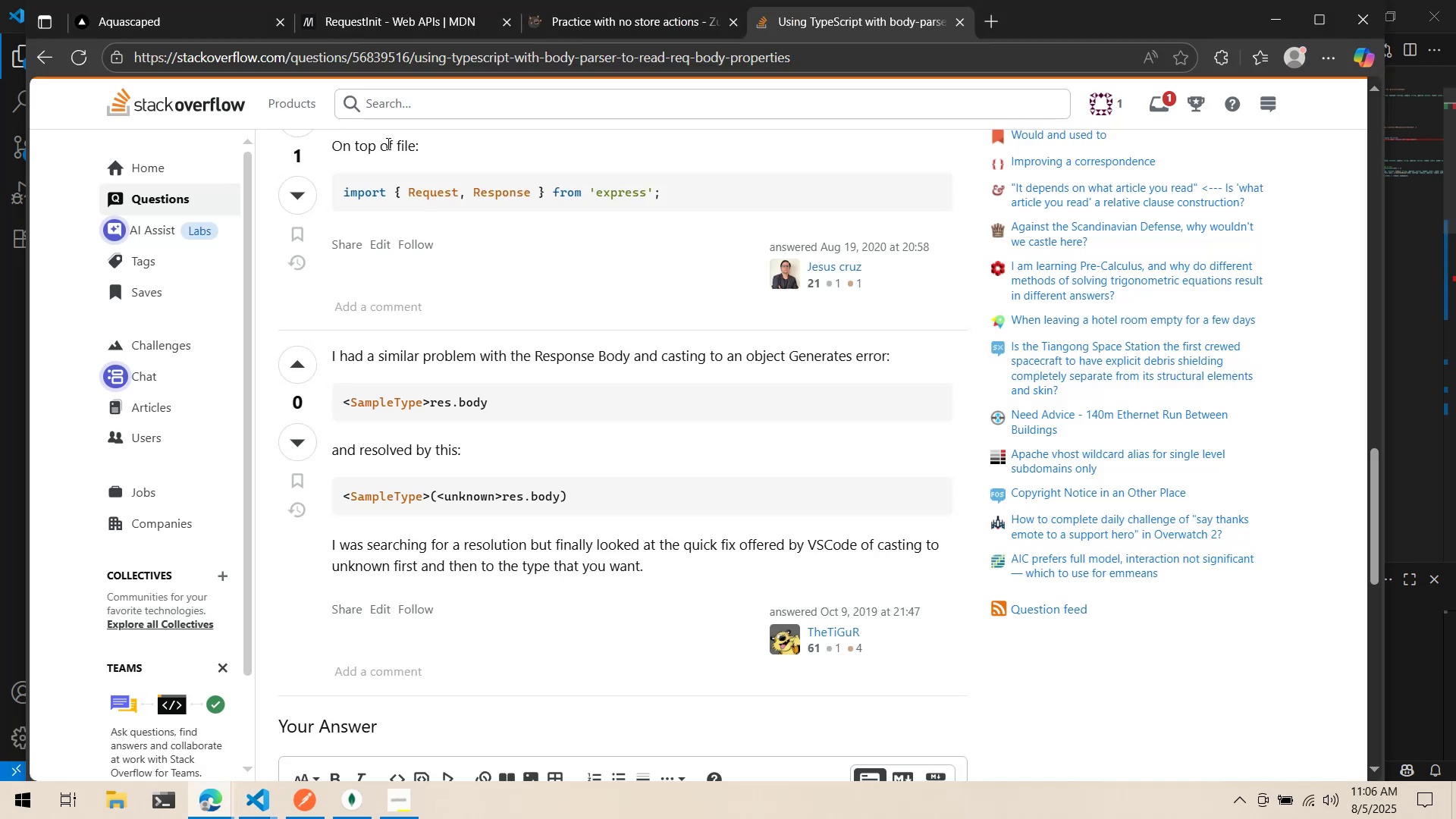 
scroll: coordinate [603, 361], scroll_direction: up, amount: 5.0
 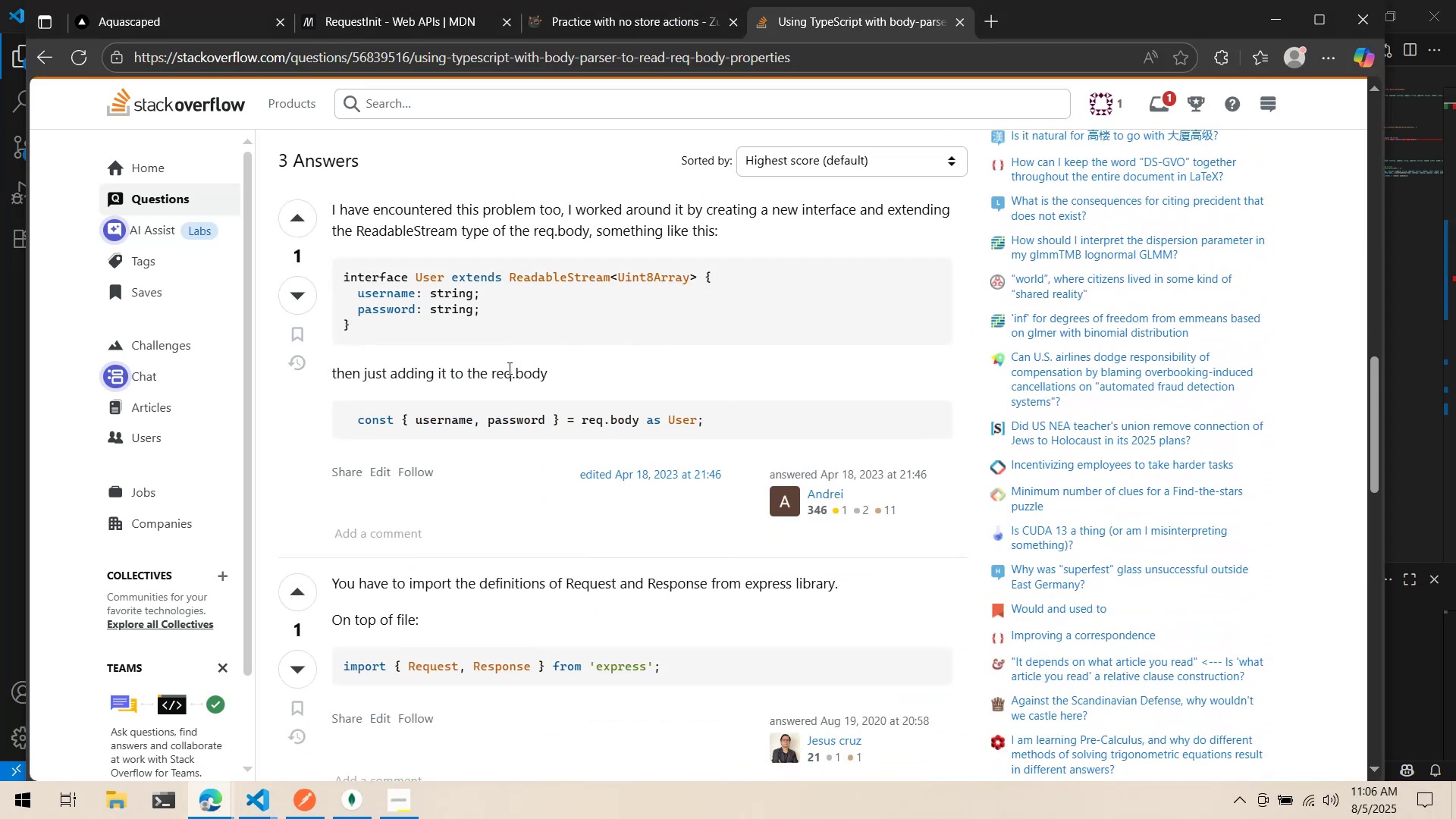 
wait(8.58)
 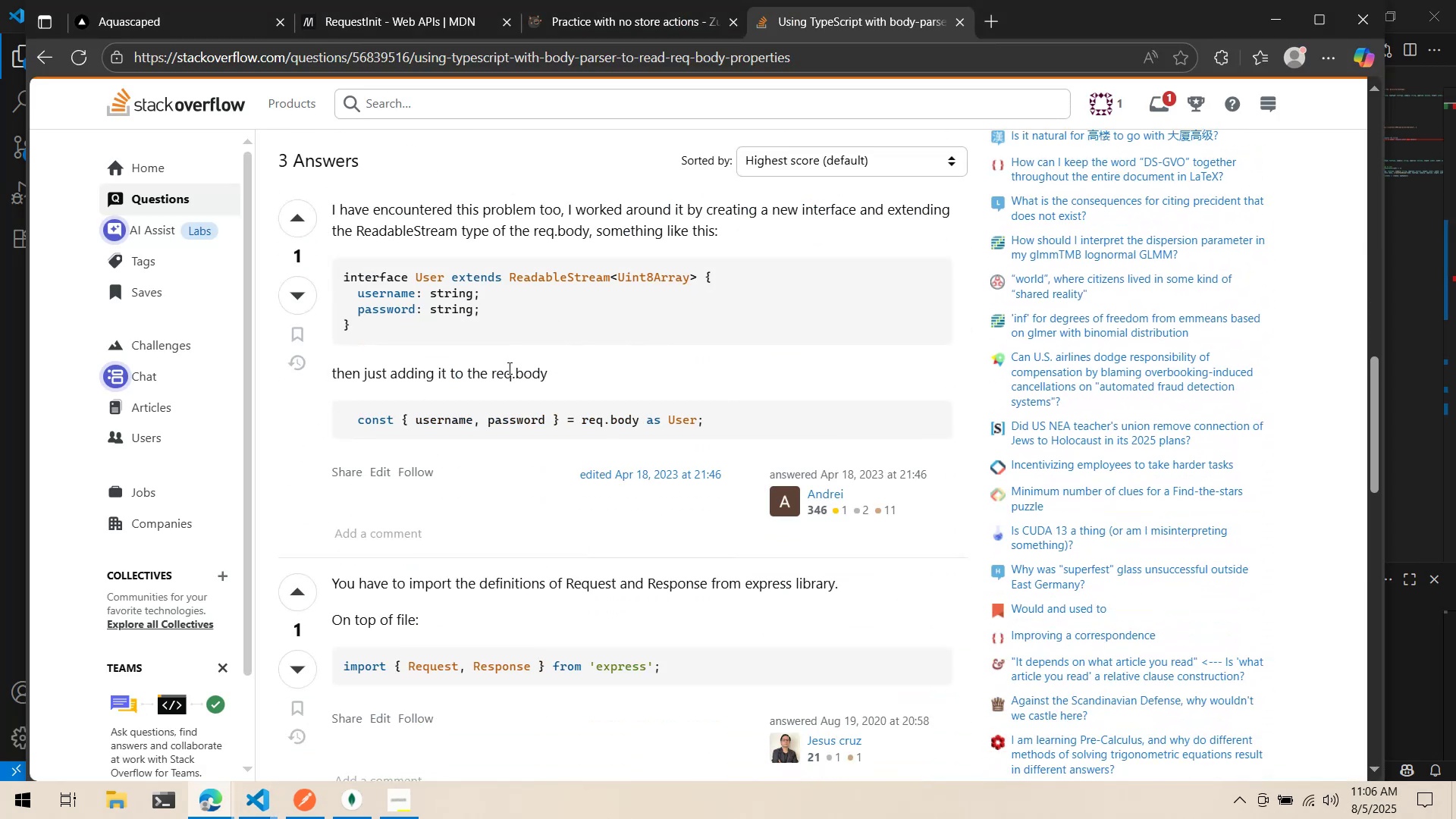 
key(Alt+AltLeft)
 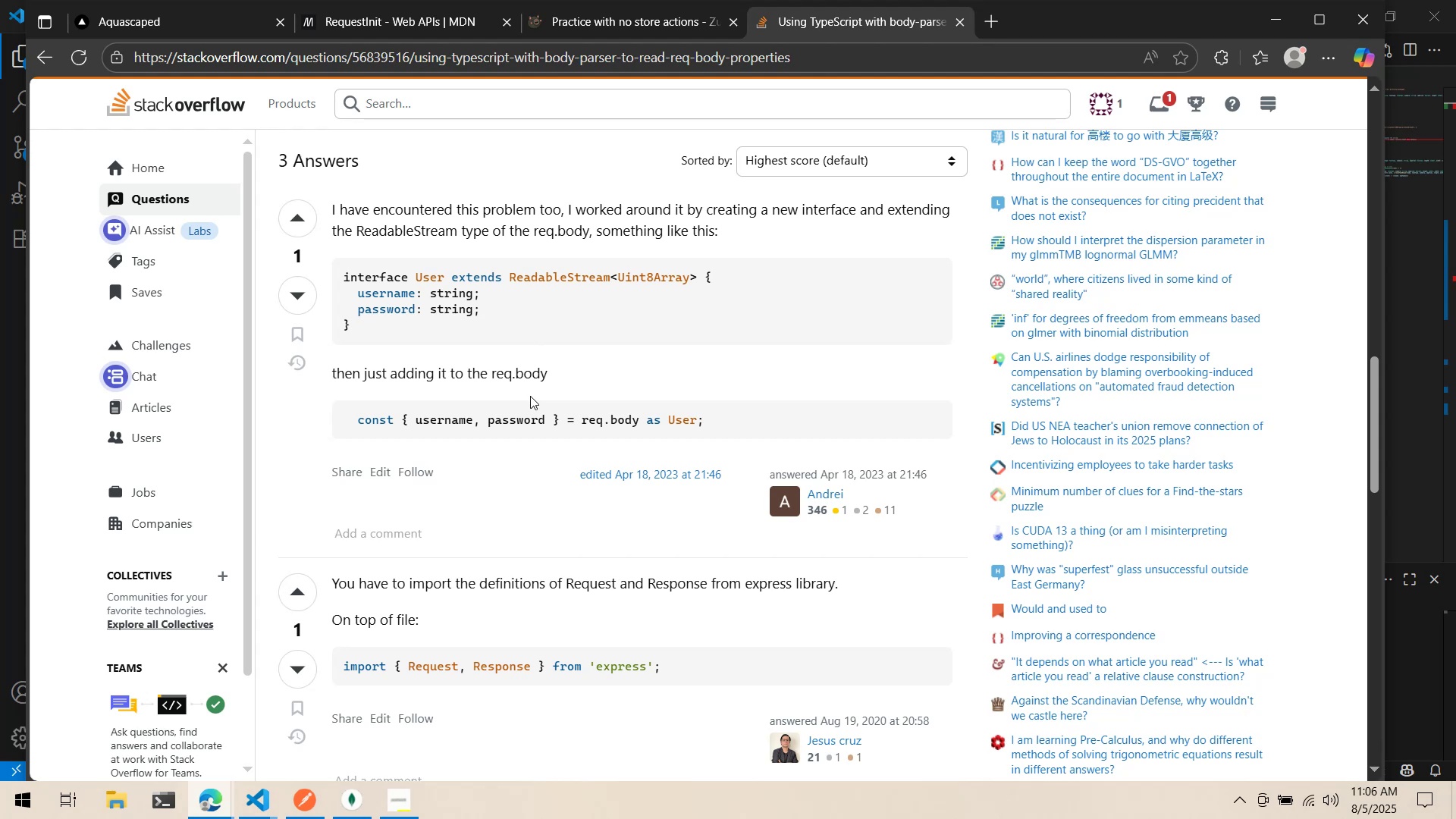 
key(Alt+Tab)
 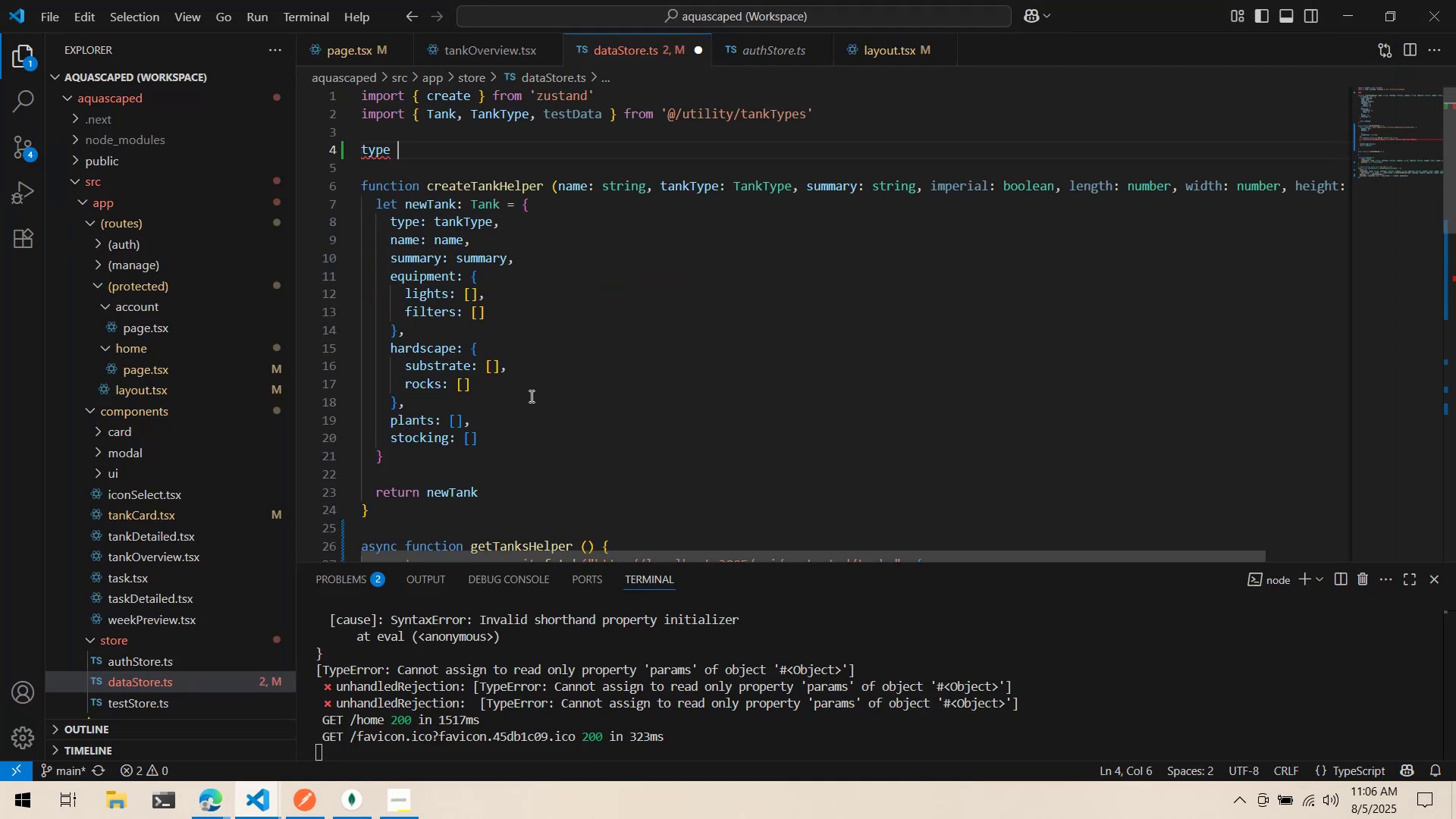 
key(Alt+AltLeft)
 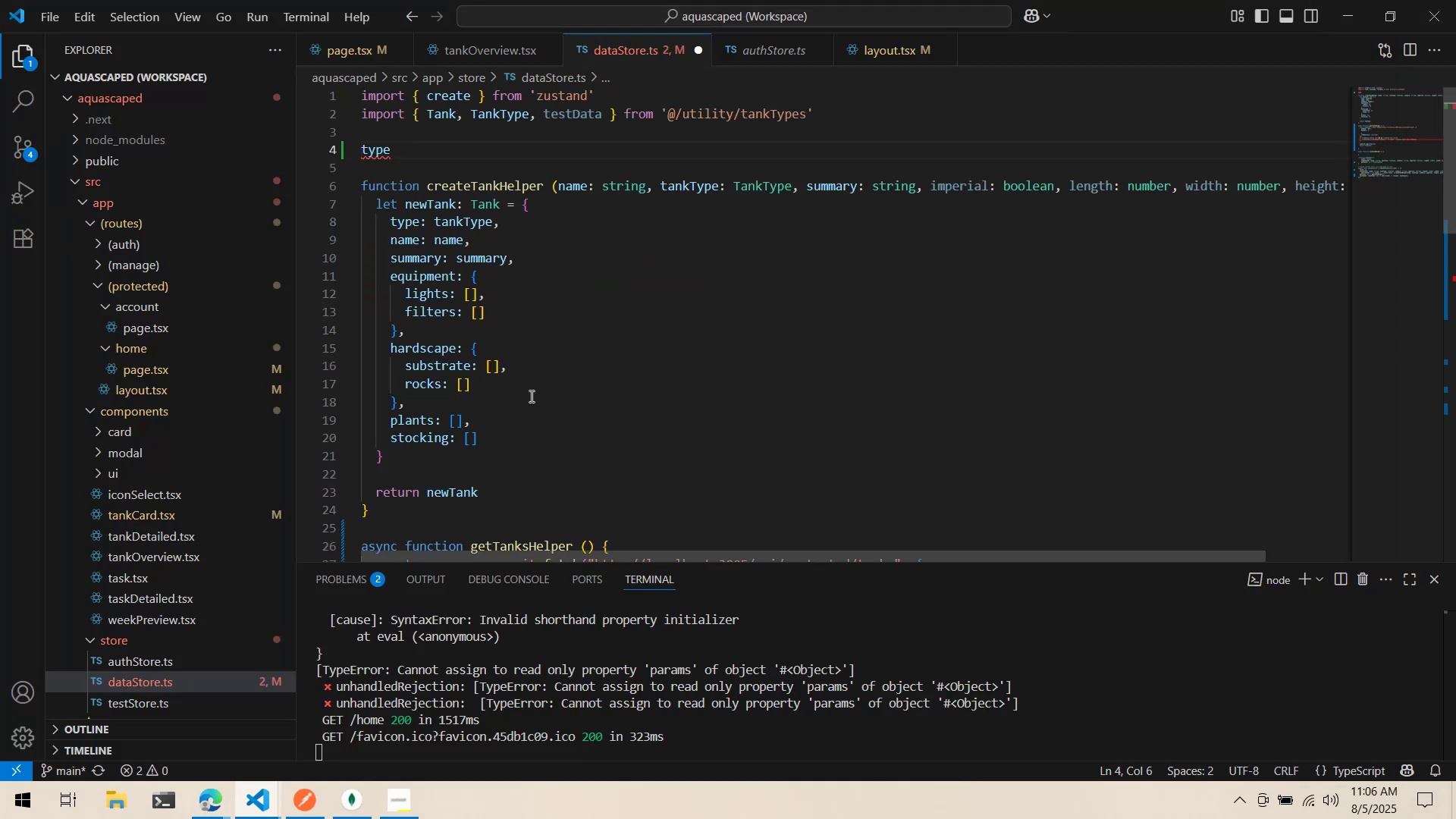 
key(Alt+Tab)
 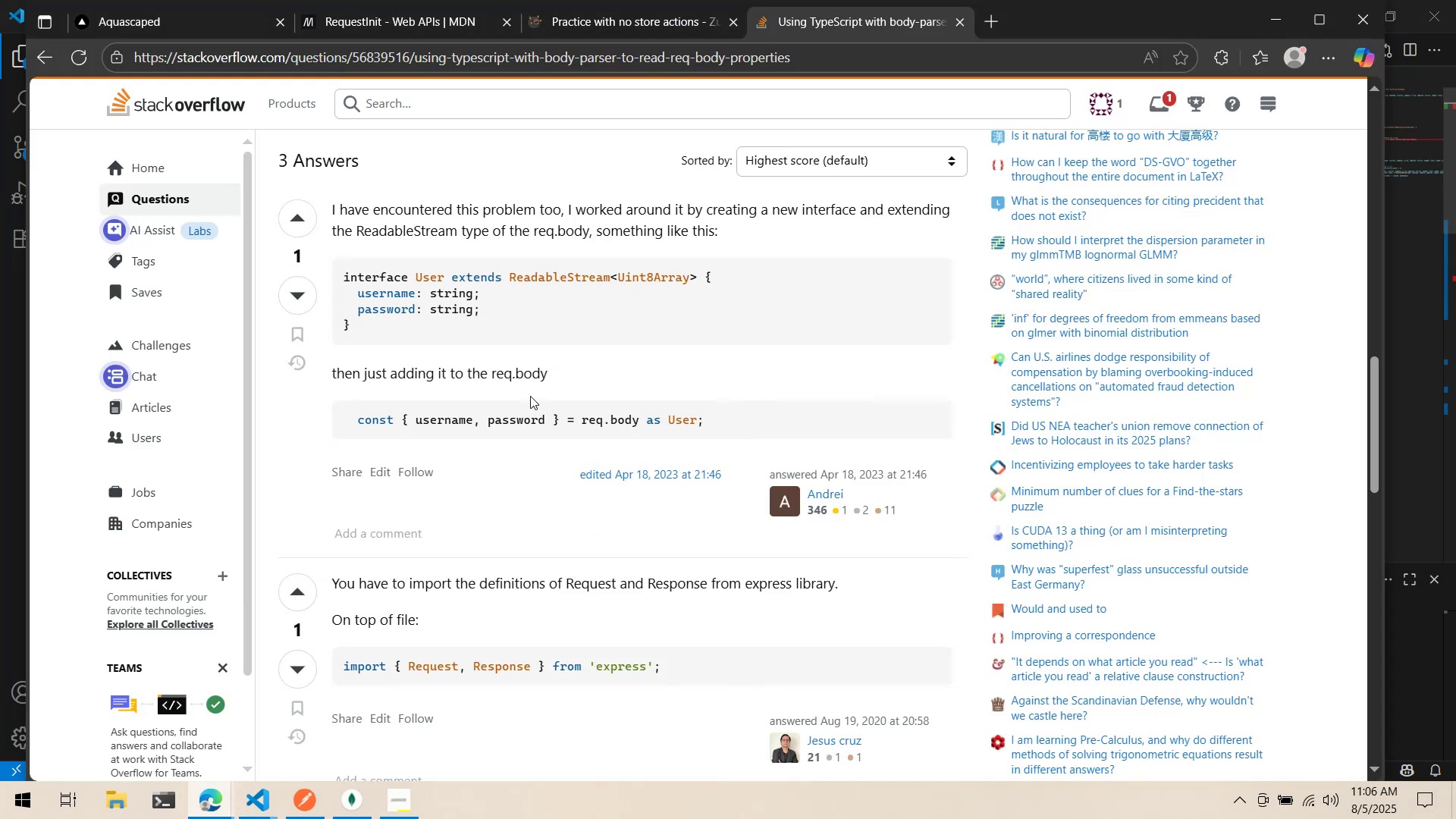 
key(Alt+AltLeft)
 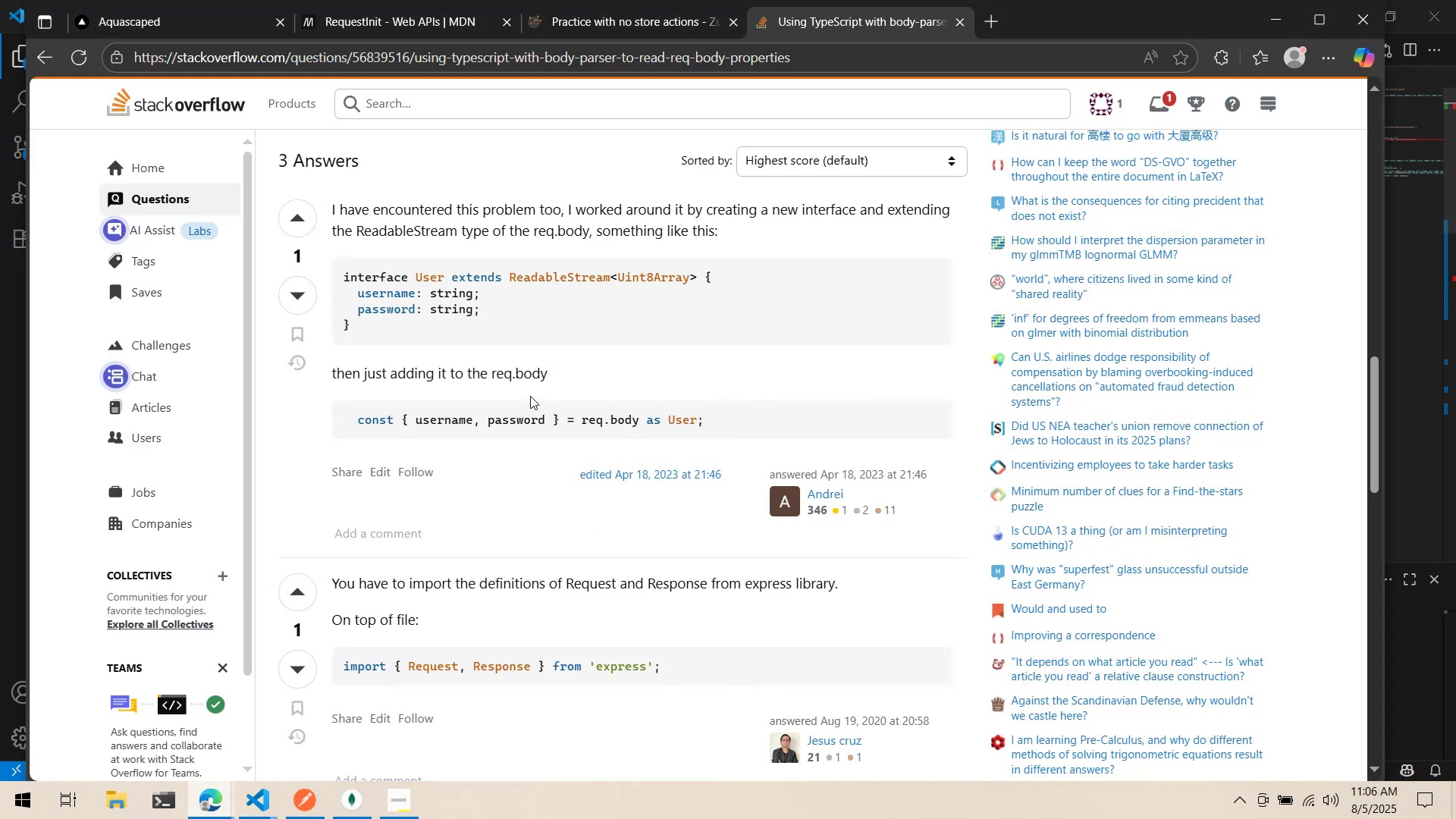 
key(Alt+Tab)
 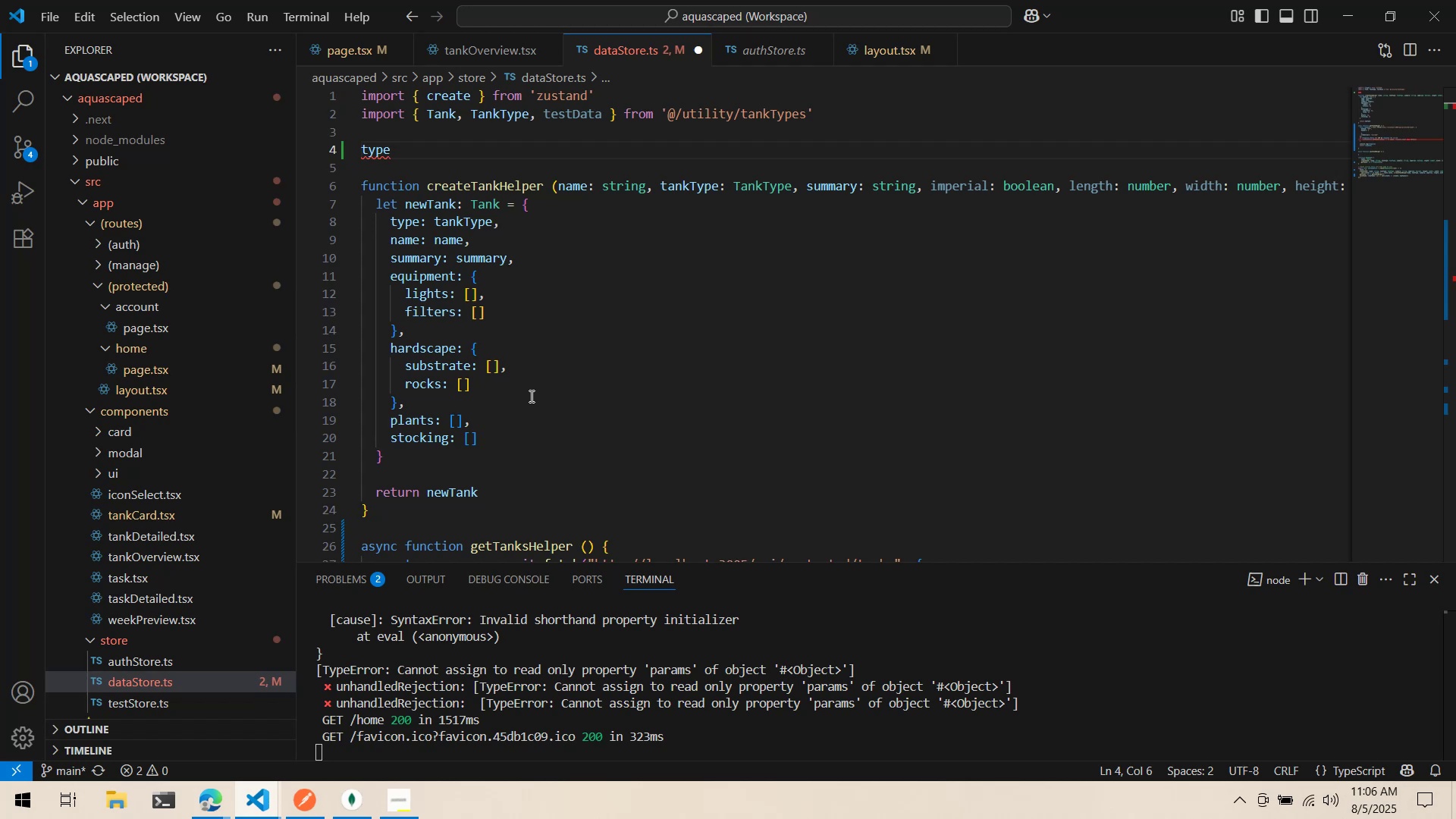 
wait(7.03)
 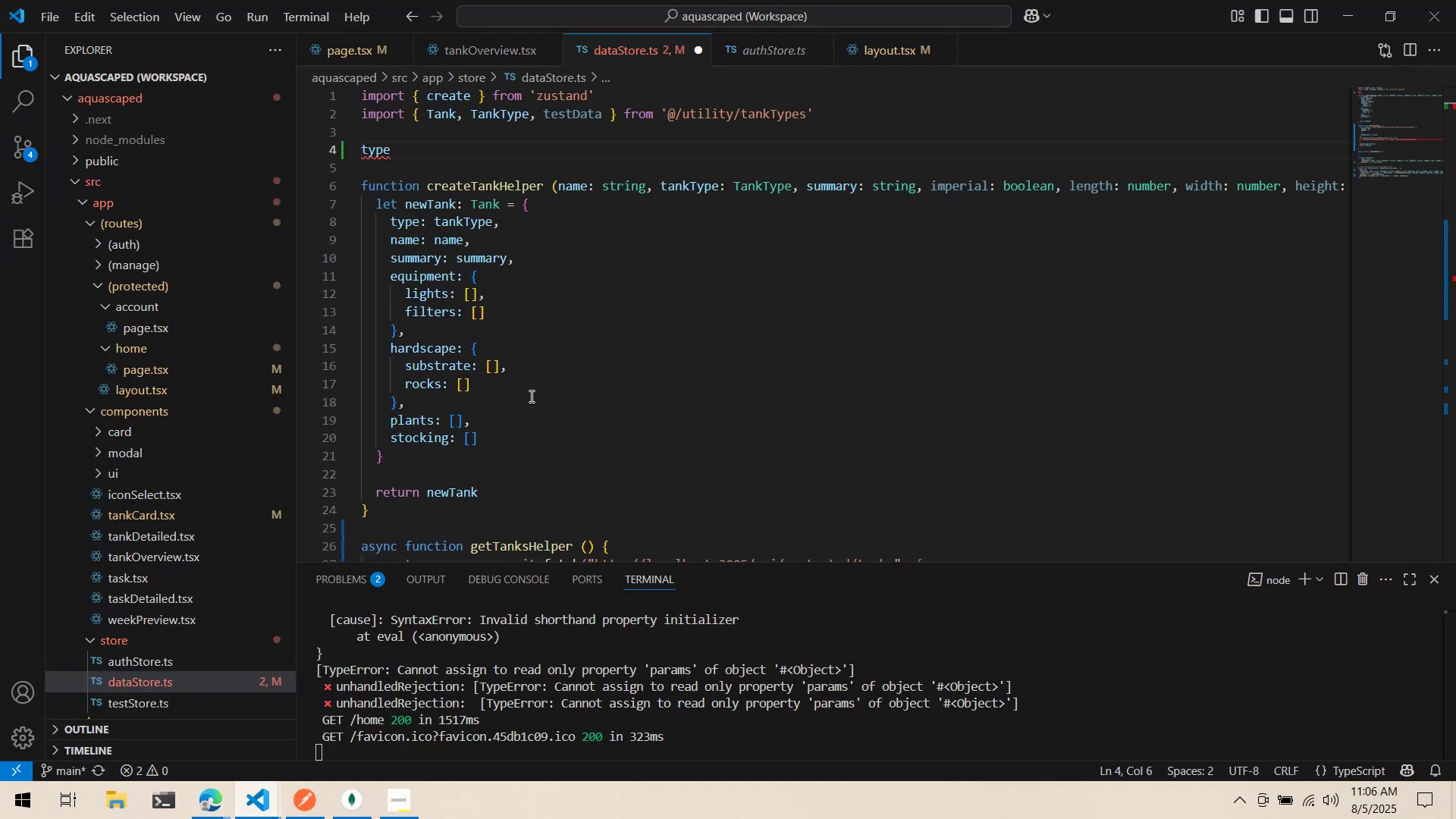 
type(TankReques)
key(Backspace)
key(Backspace)
key(Backspace)
key(Backspace)
type(sponse = {)
 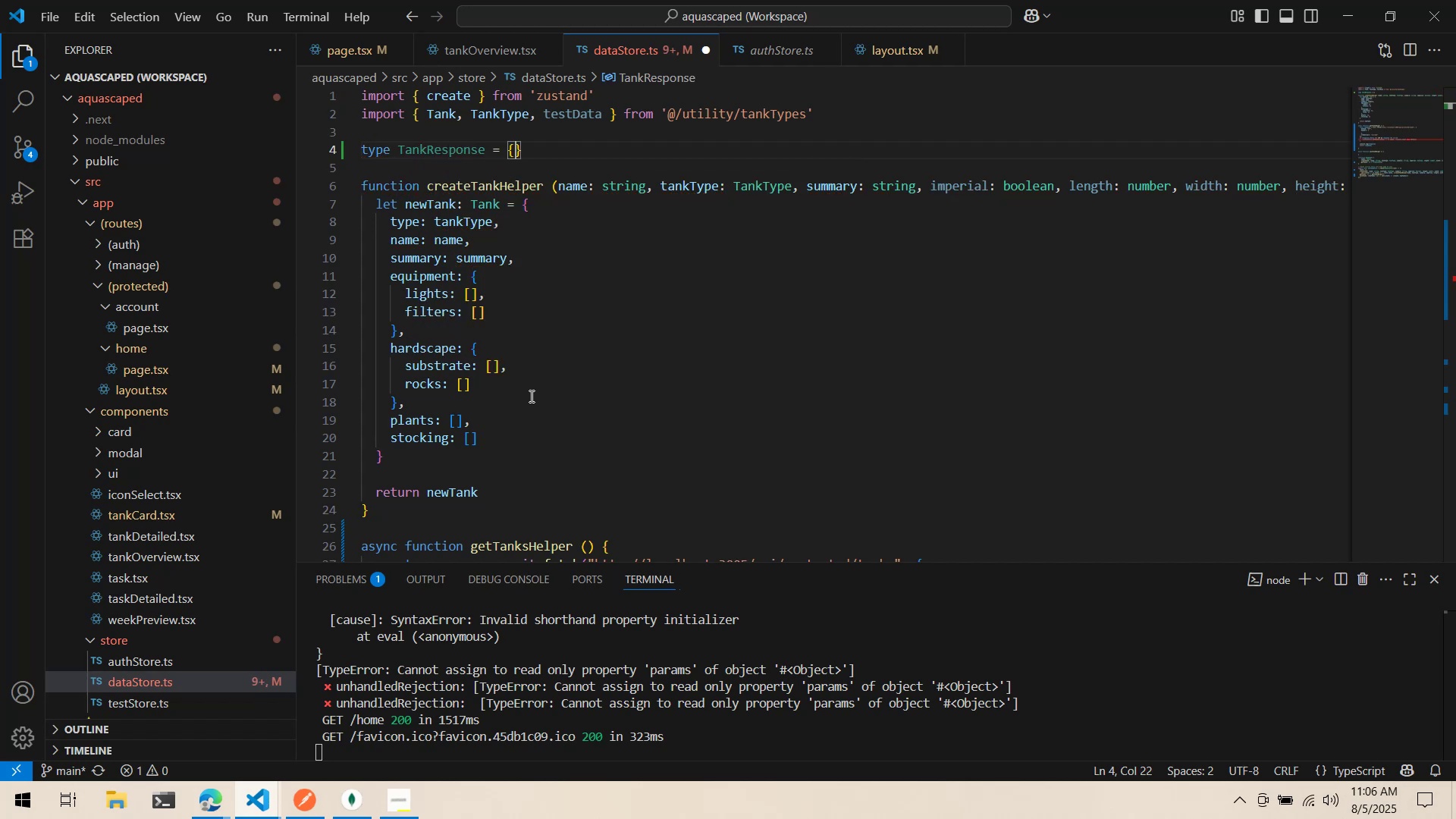 
key(Enter)
 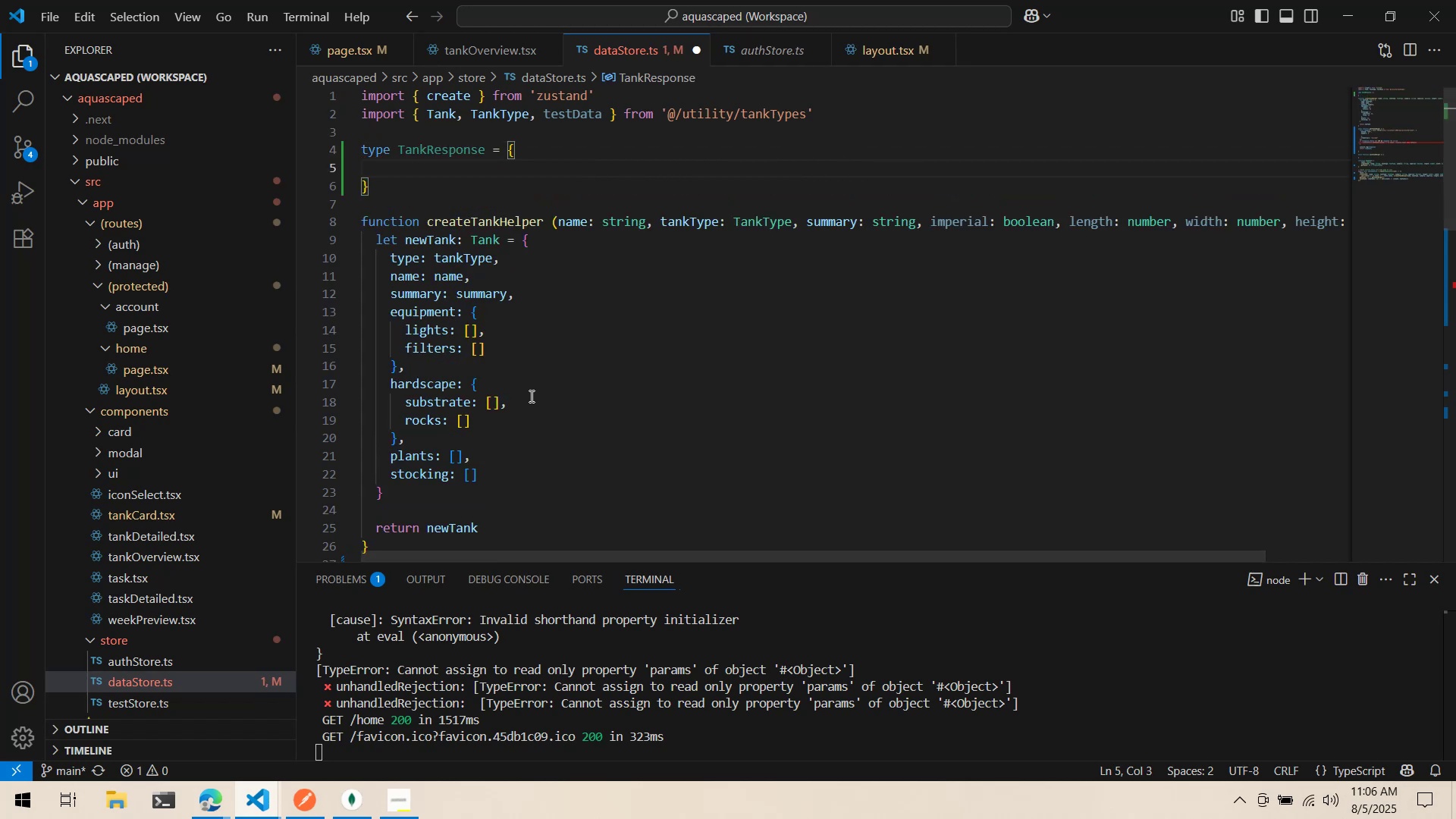 
key(ArrowUp)
 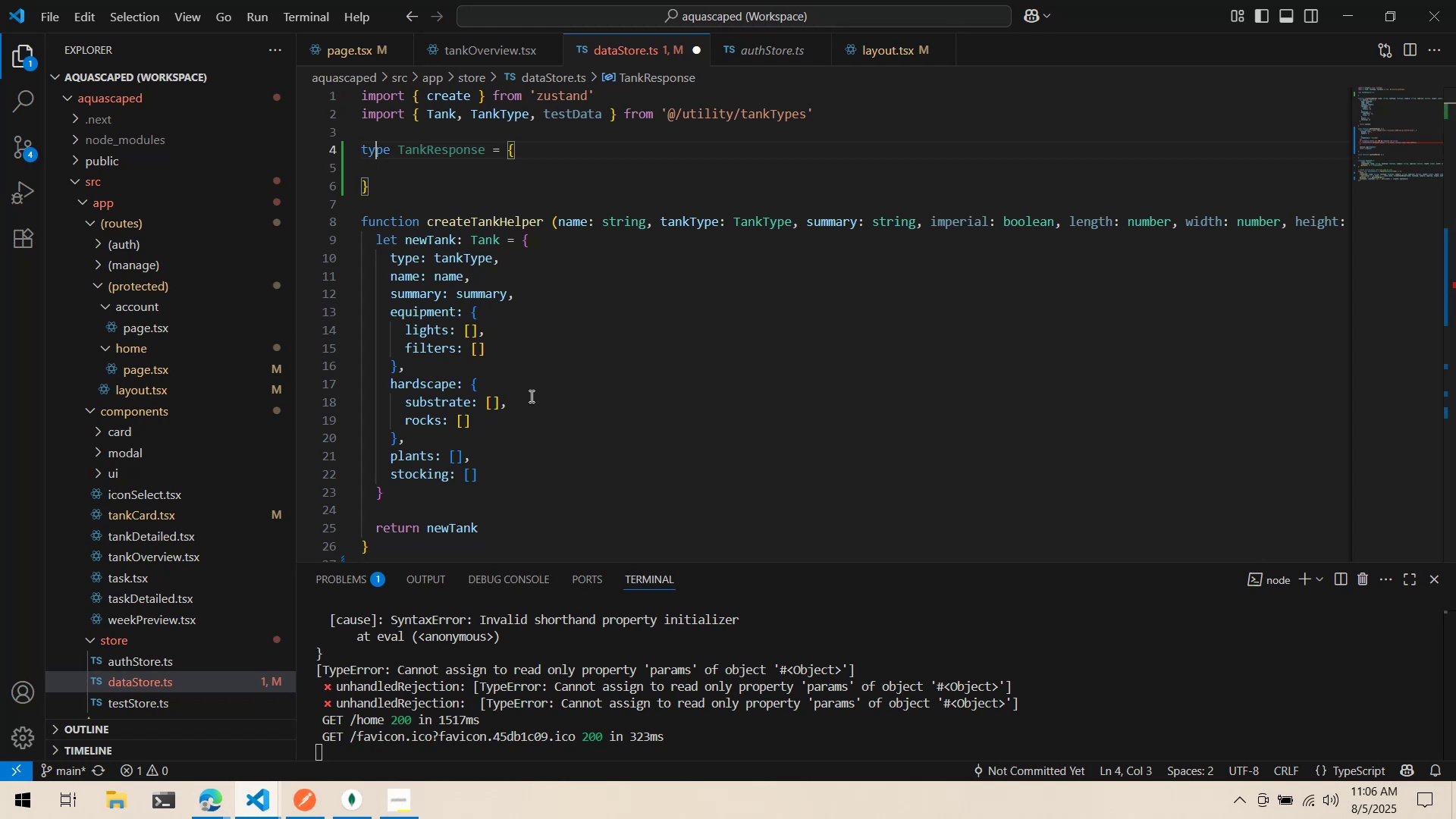 
key(Control+ArrowRight)
 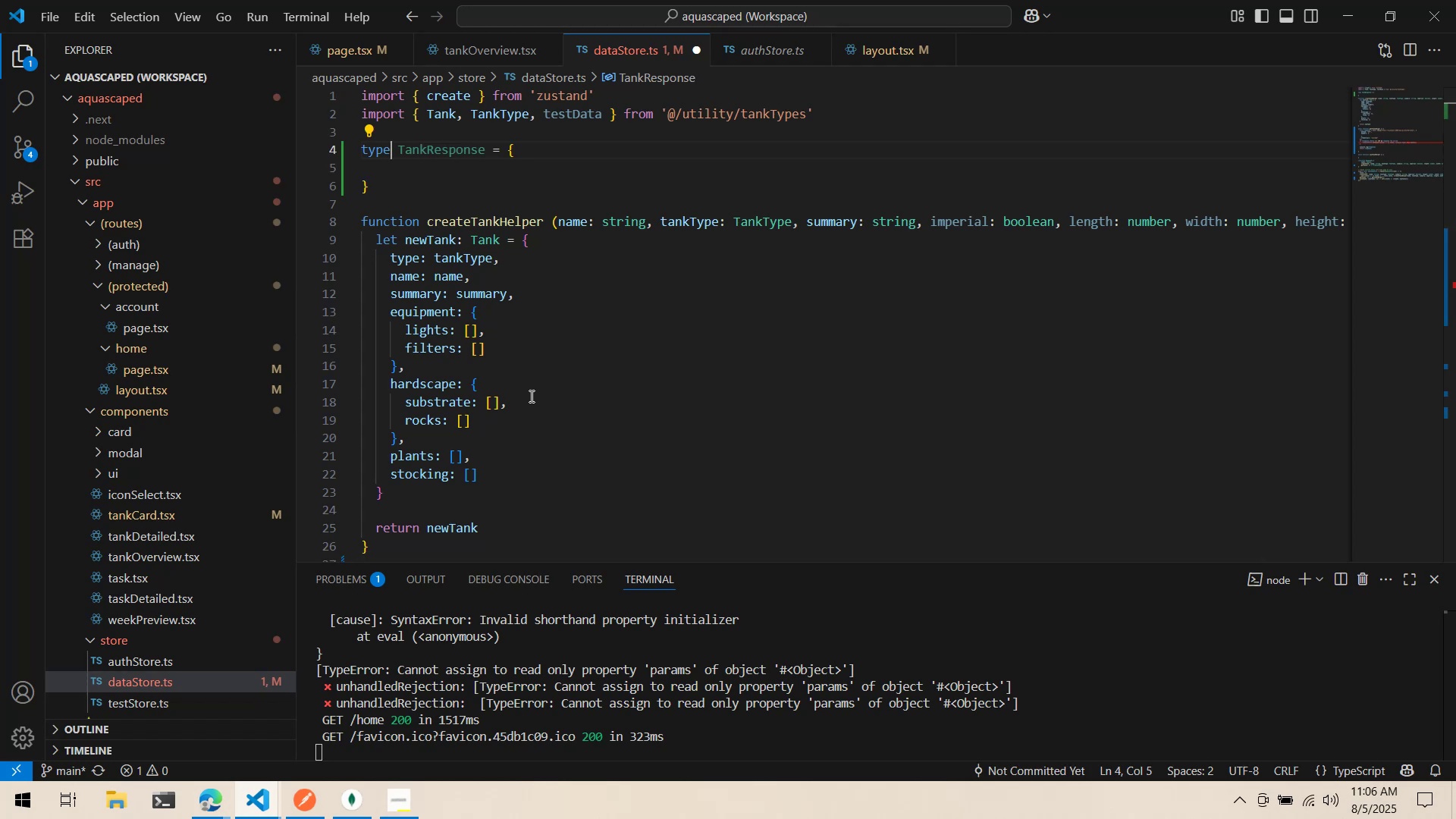 
key(Control+ArrowRight)
 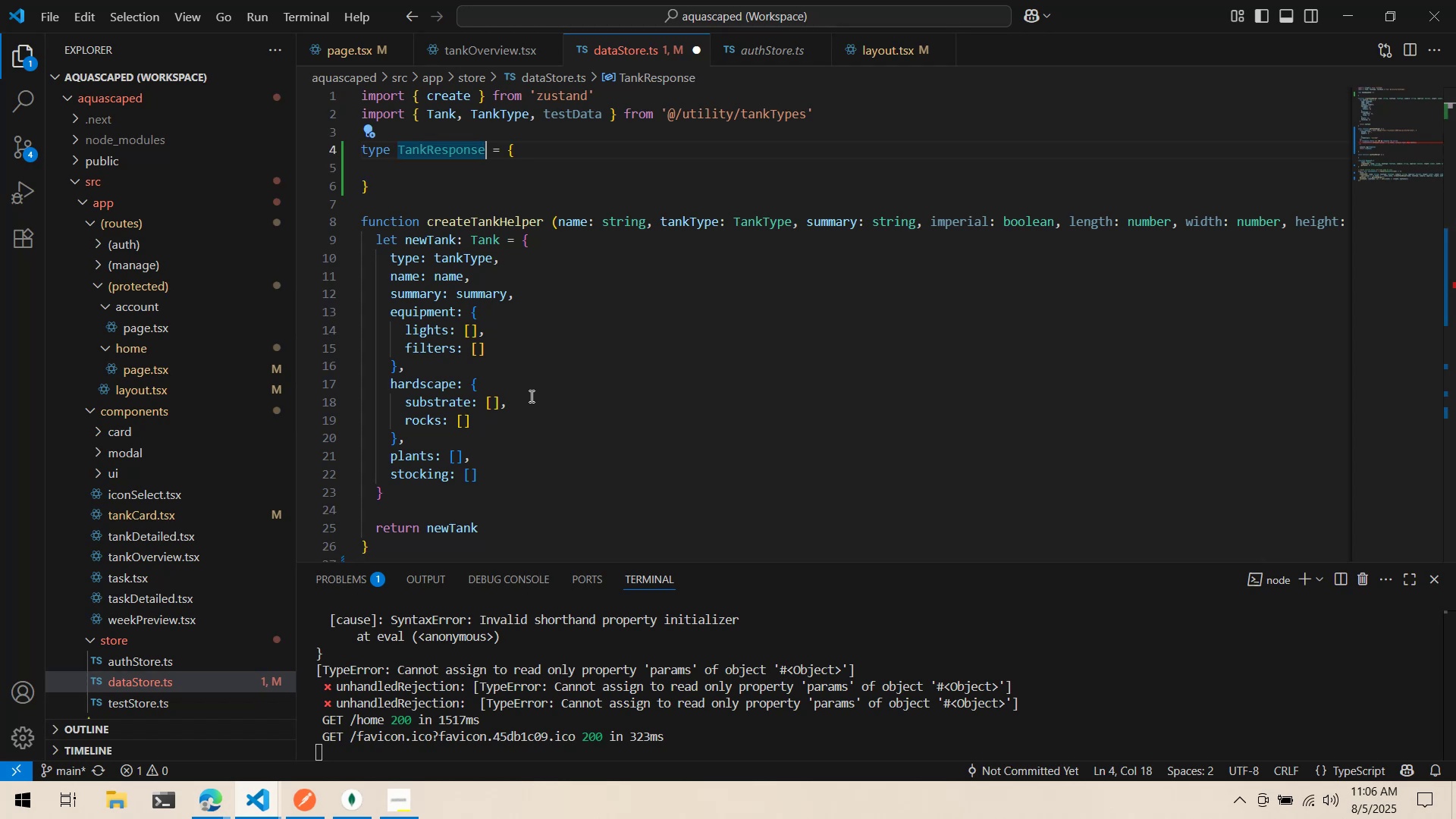 
type( extensd)
key(Backspace)
key(Backspace)
type(dsinterace)
 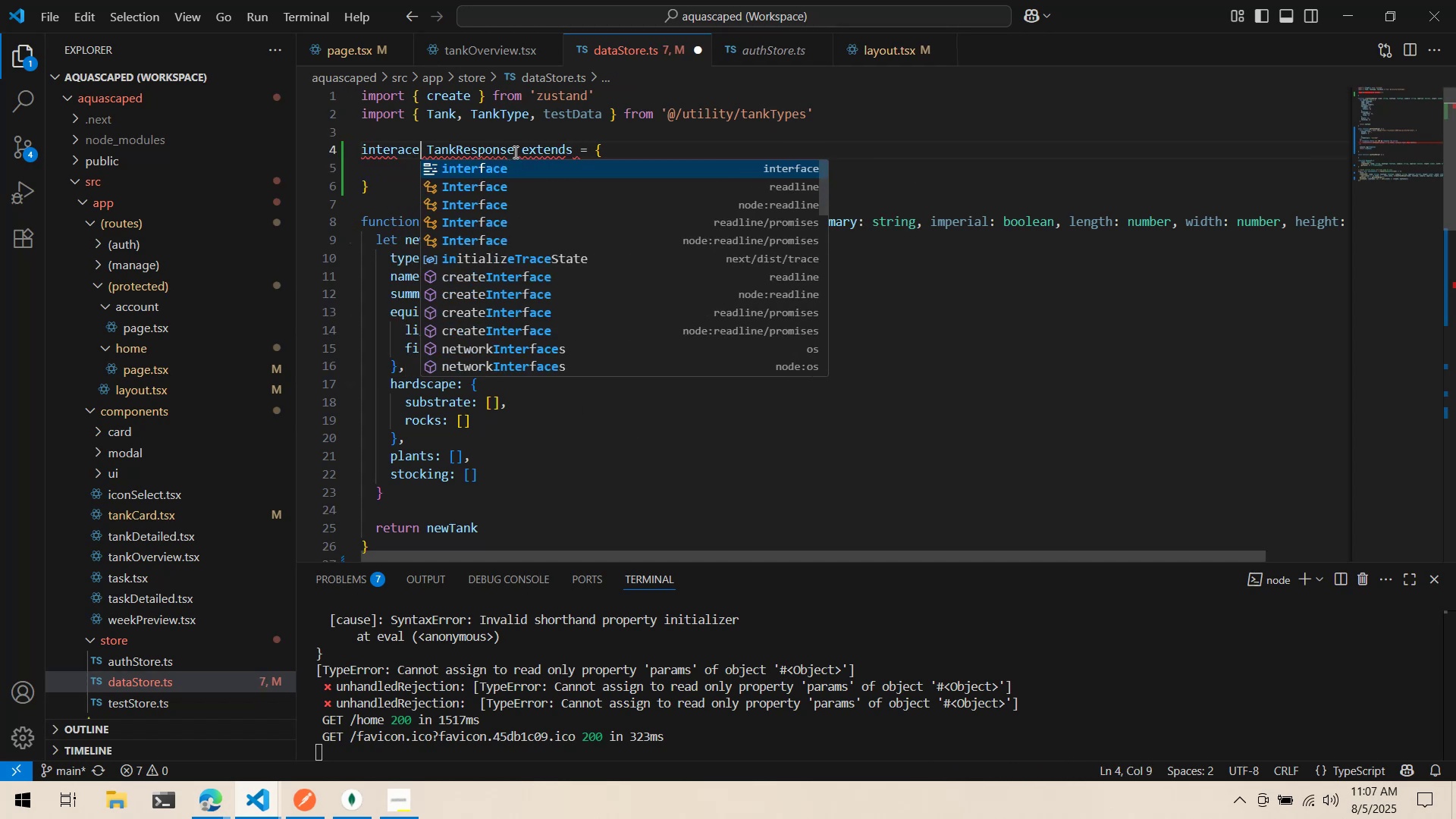 
left_click_drag(start_coordinate=[366, 146], to_coordinate=[366, 151])
 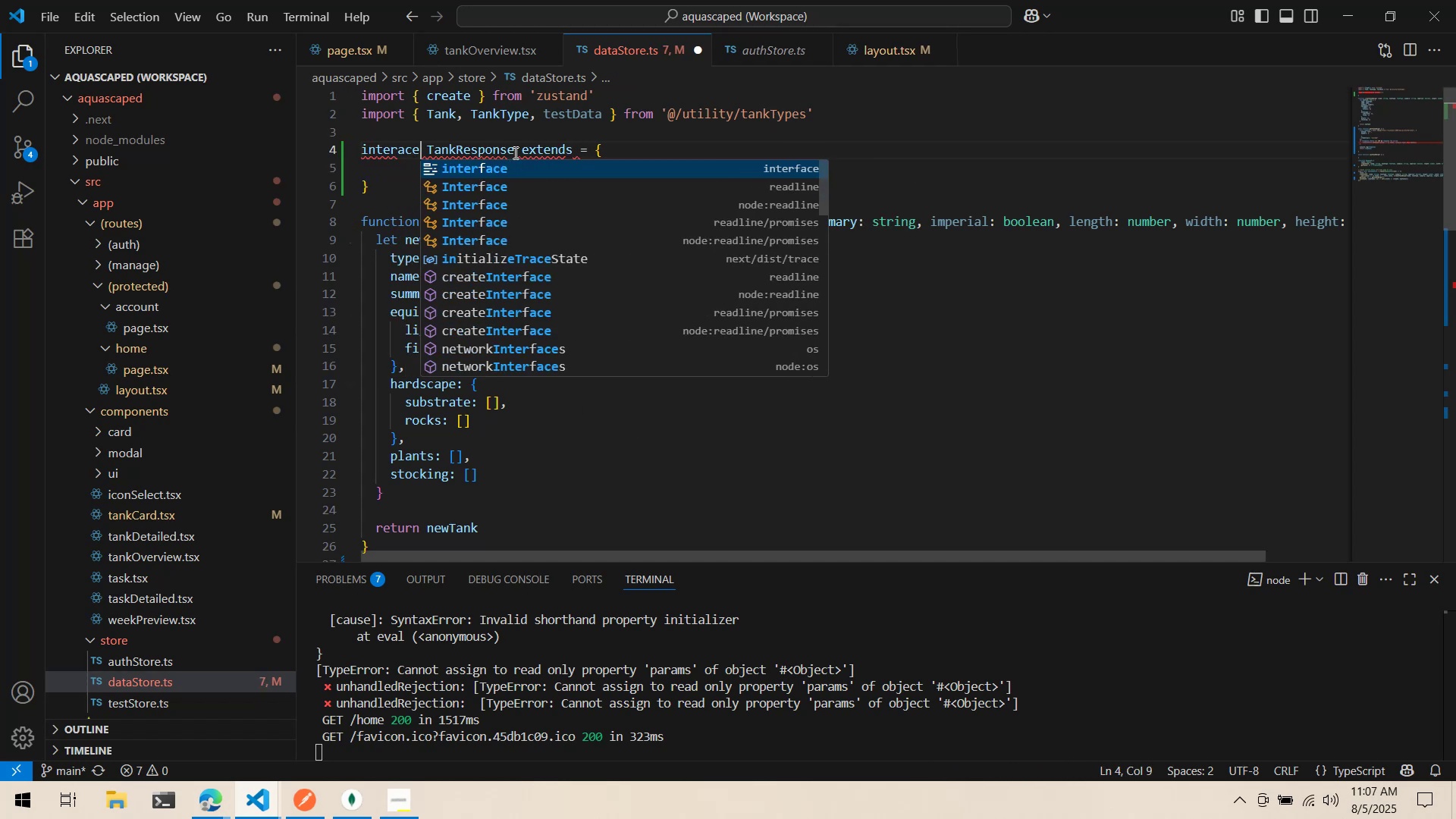 
left_click([532, 165])
 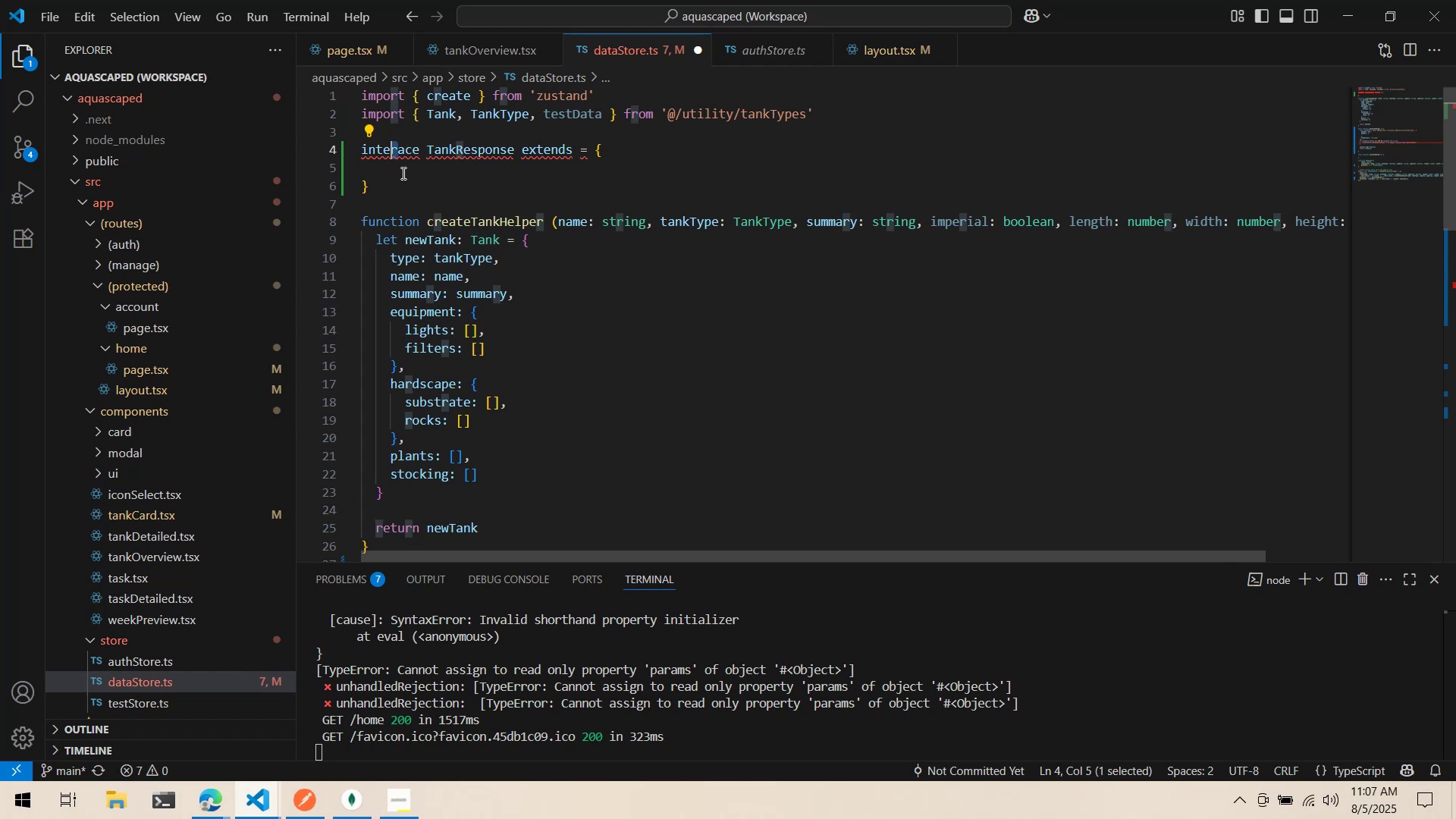 
double_click([403, 157])
 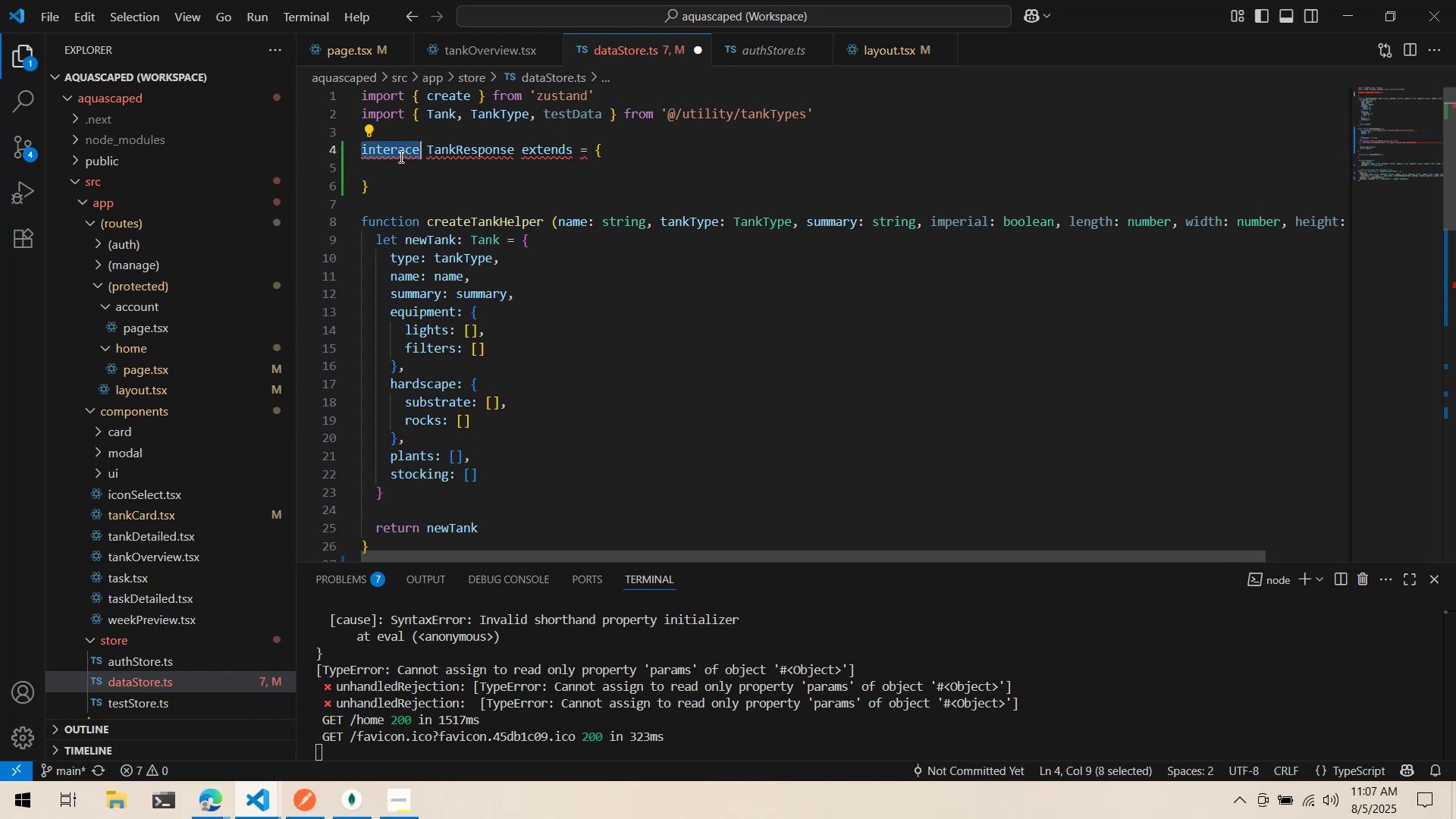 
triple_click([395, 148])
 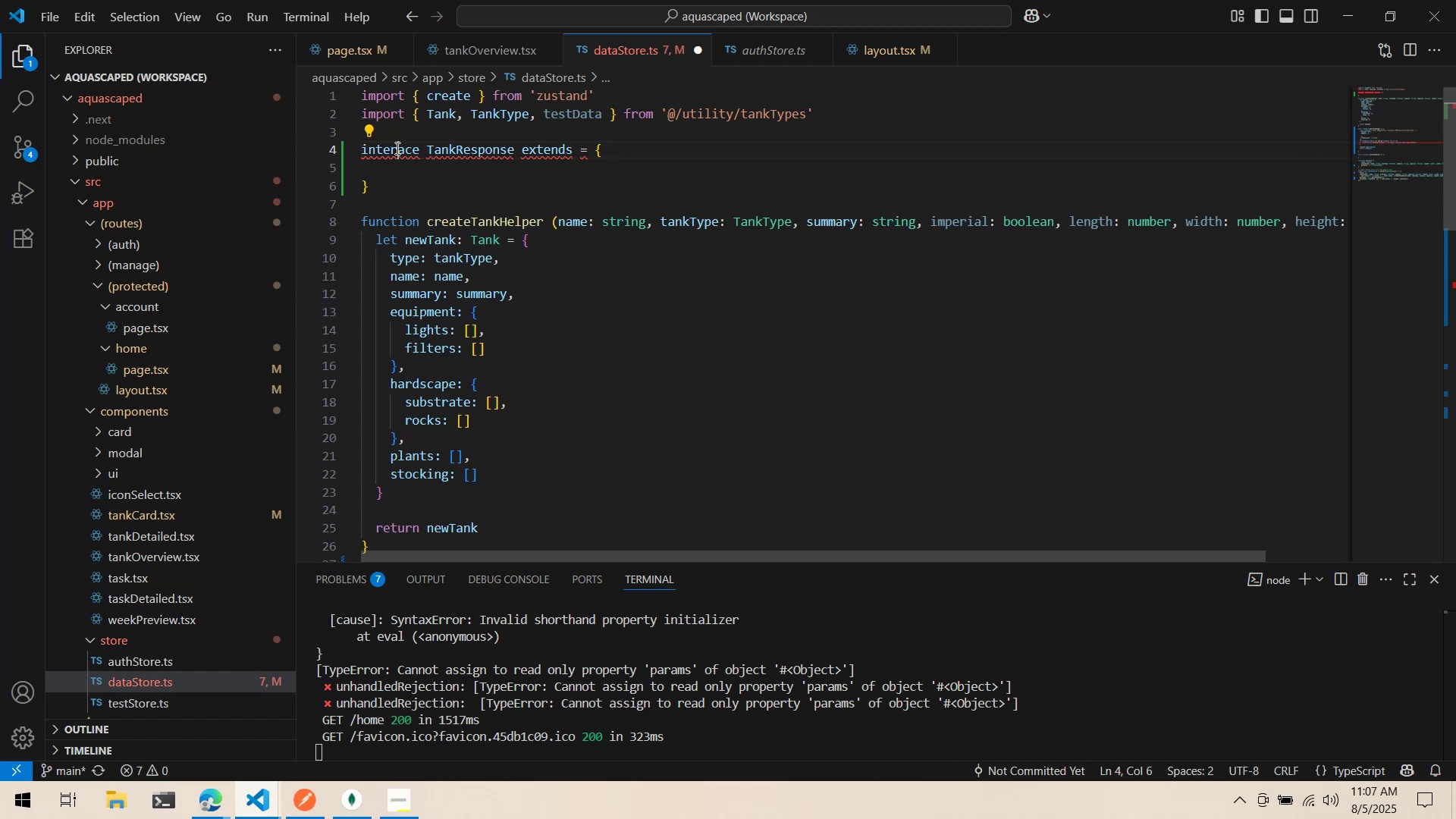 
key(F)
 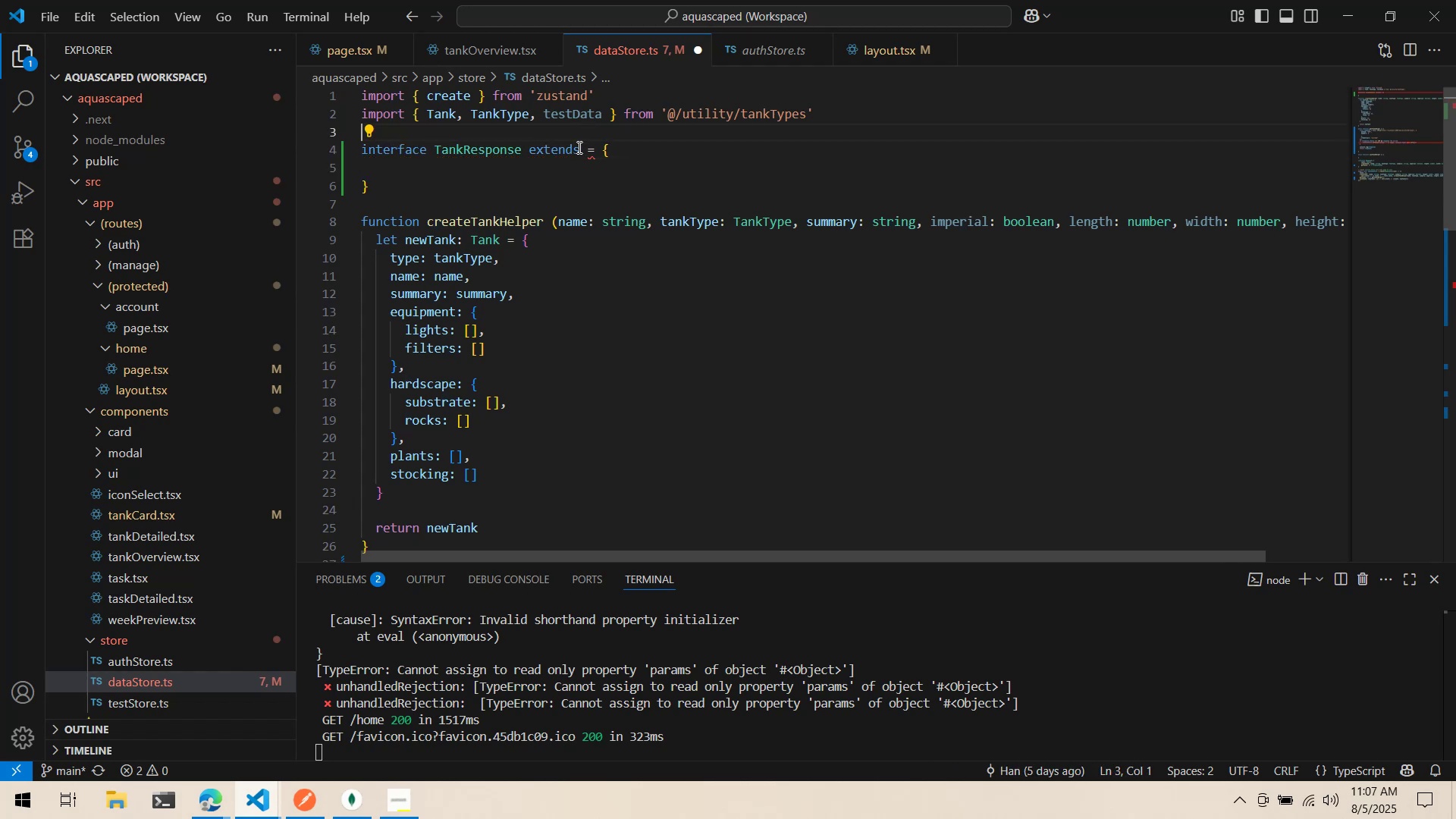 
double_click([594, 155])
 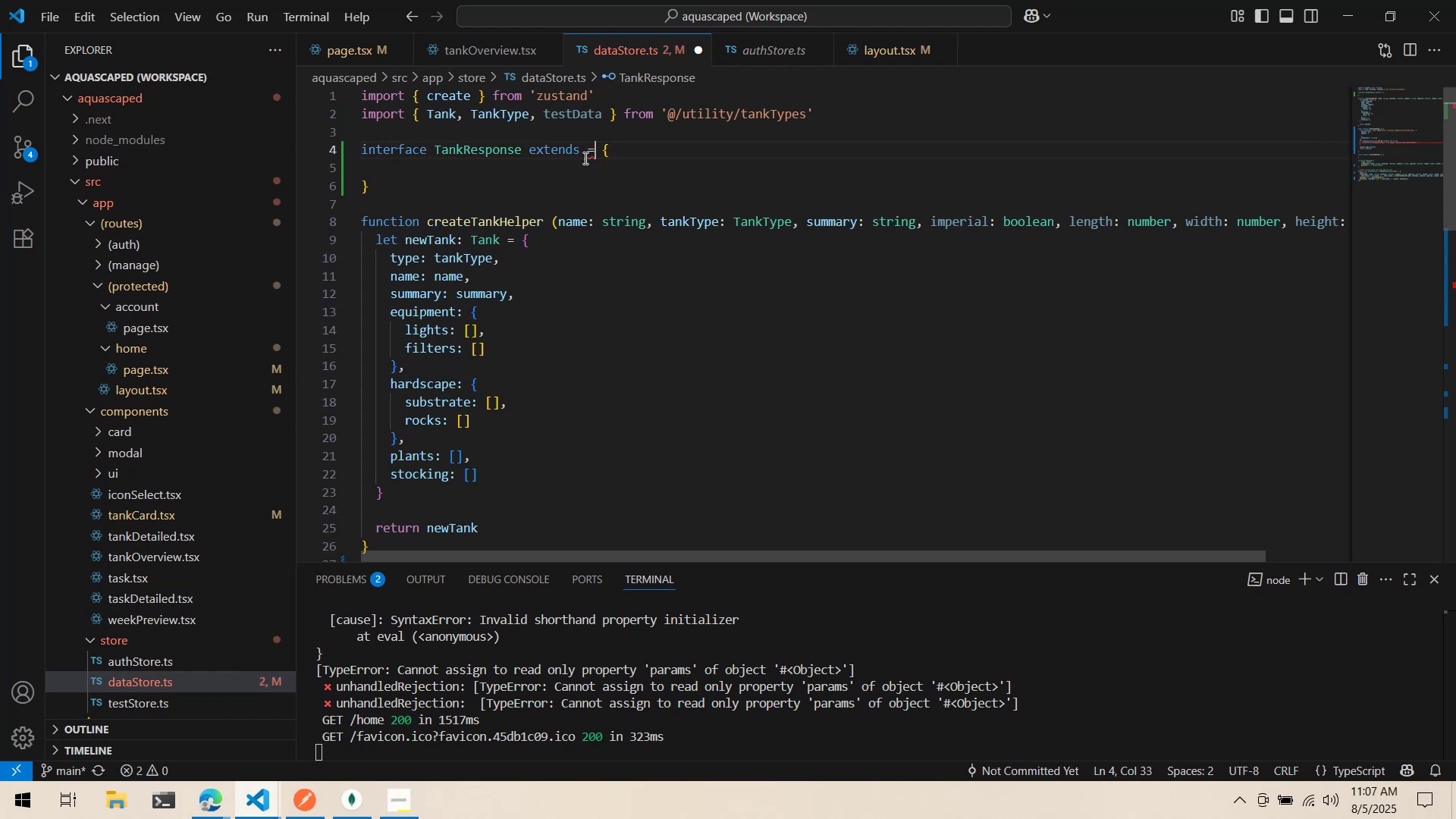 
triple_click([583, 156])
 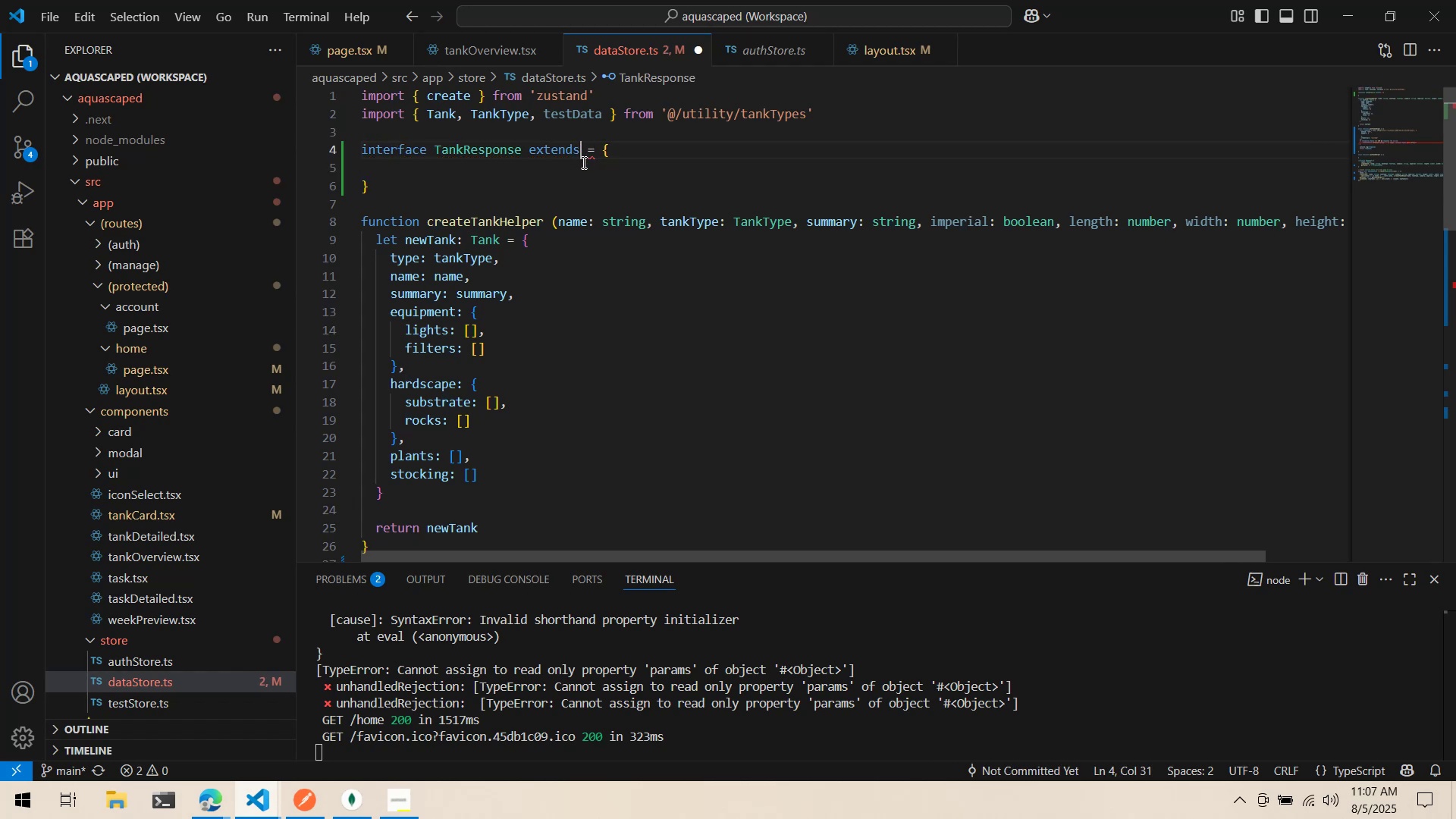 
key(Alt+AltLeft)
 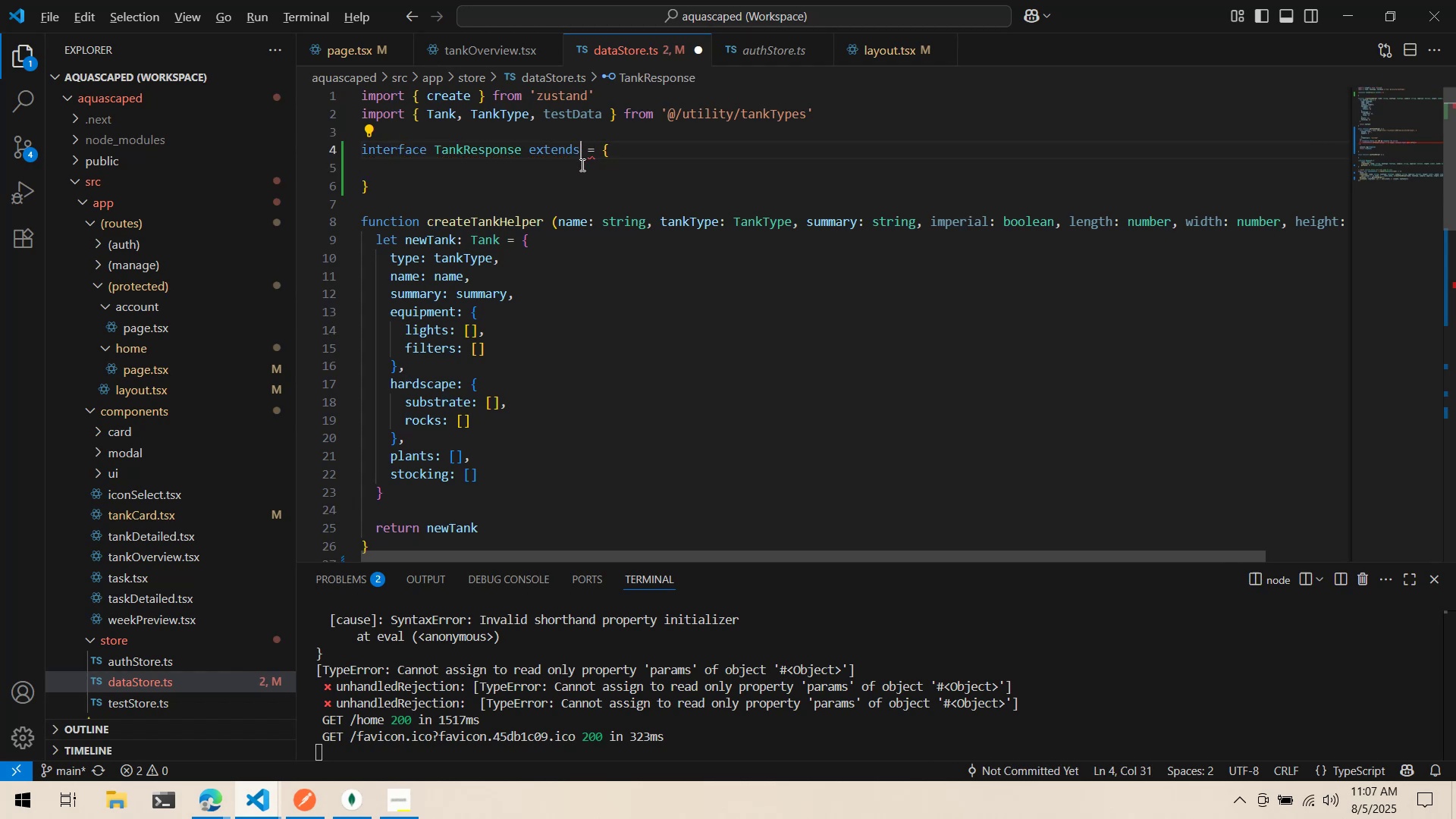 
key(Alt+Tab)
 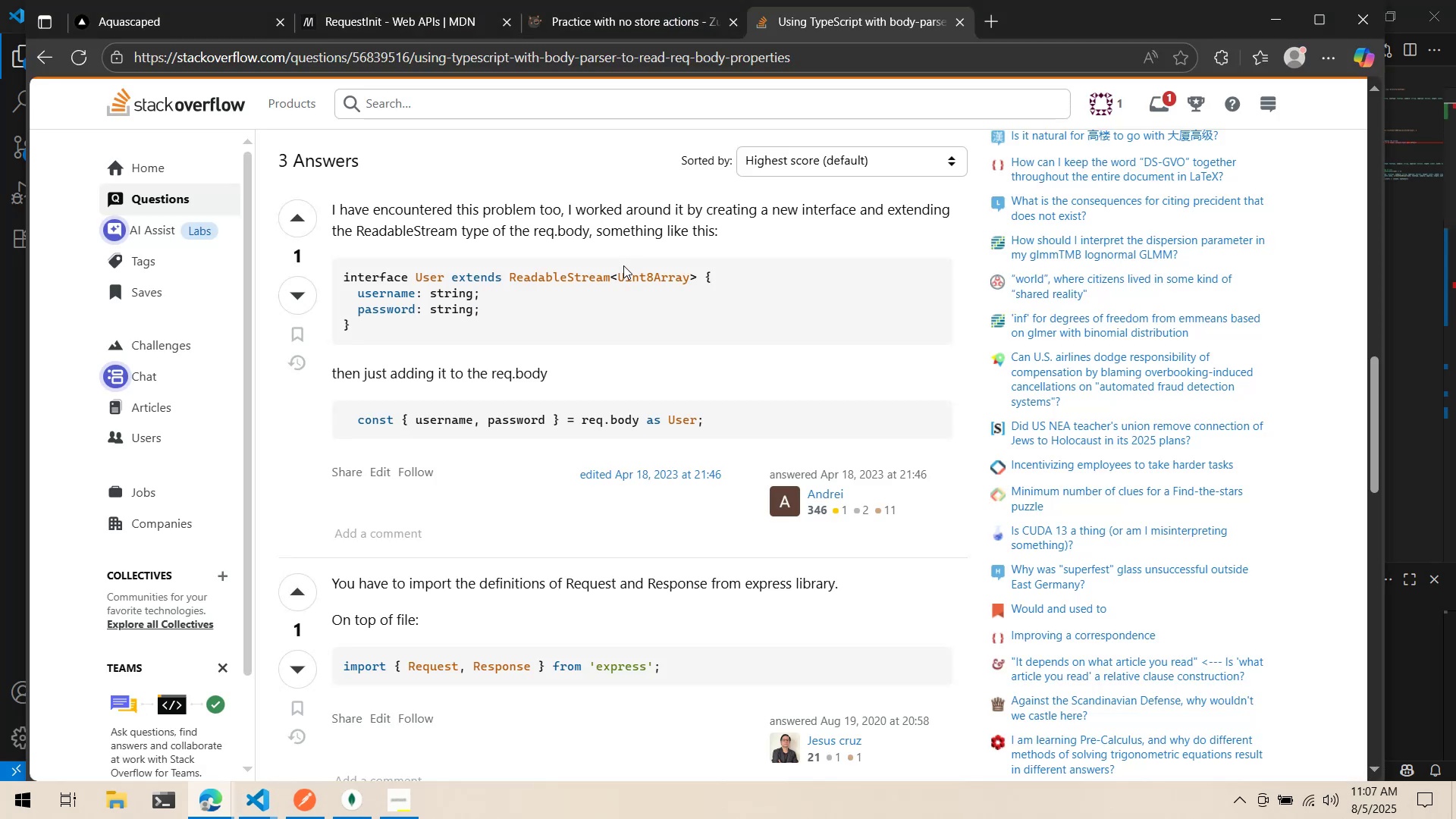 
key(Alt+AltLeft)
 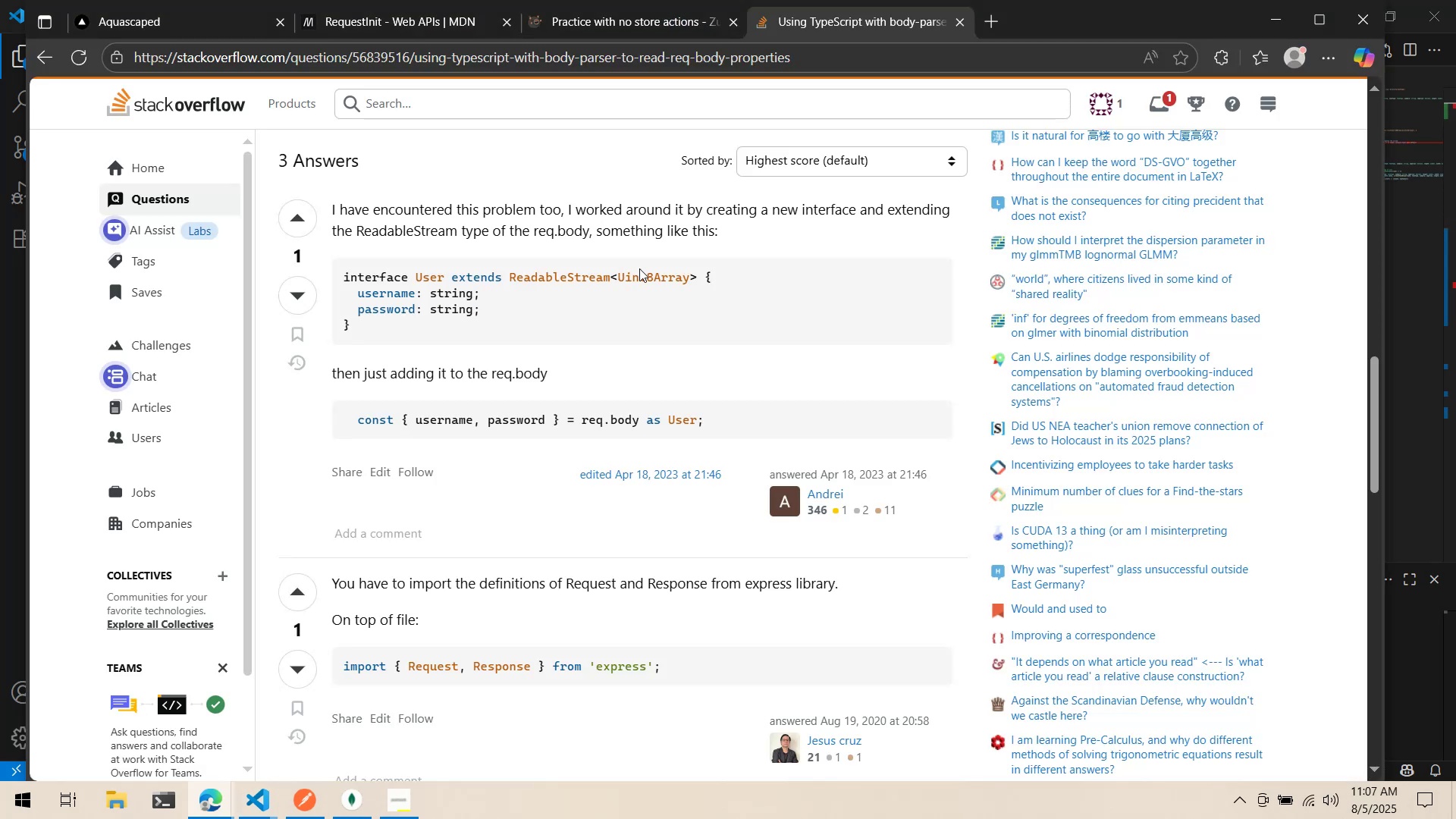 
key(Tab)
 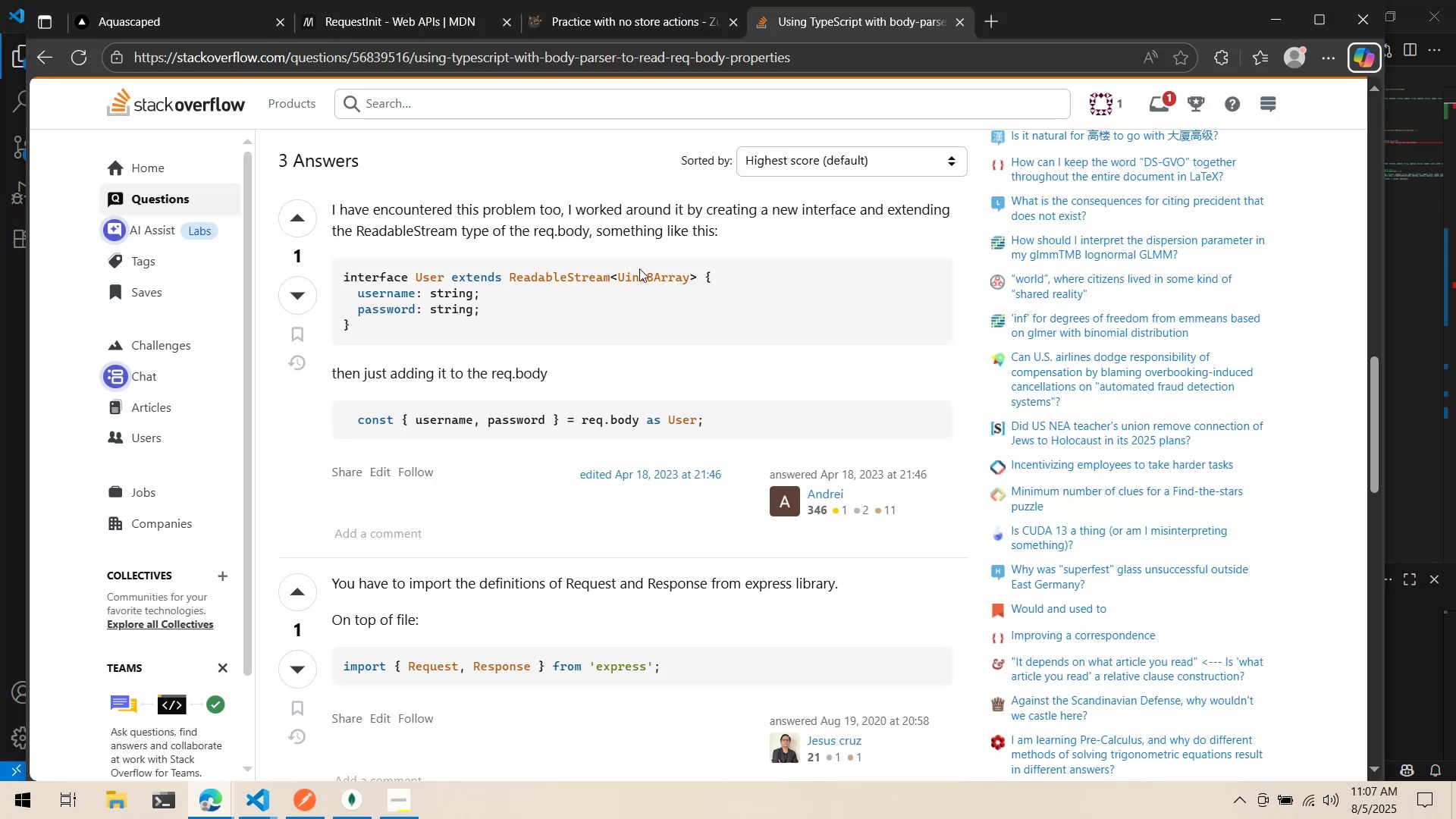 
key(Alt+AltLeft)
 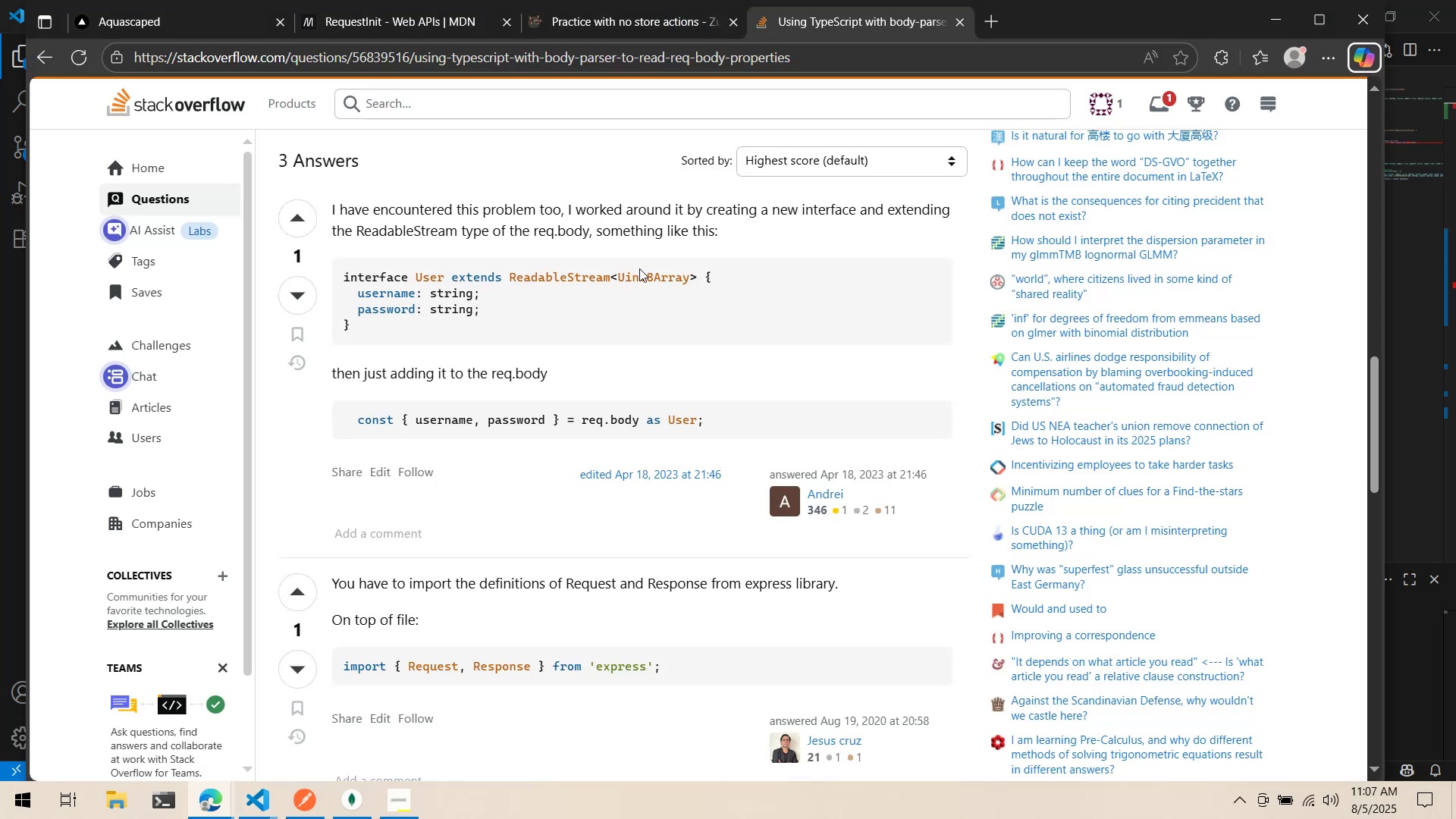 
key(Tab)
type( Redab)
key(Backspace)
key(Backspace)
key(Backspace)
type(adableStre)
 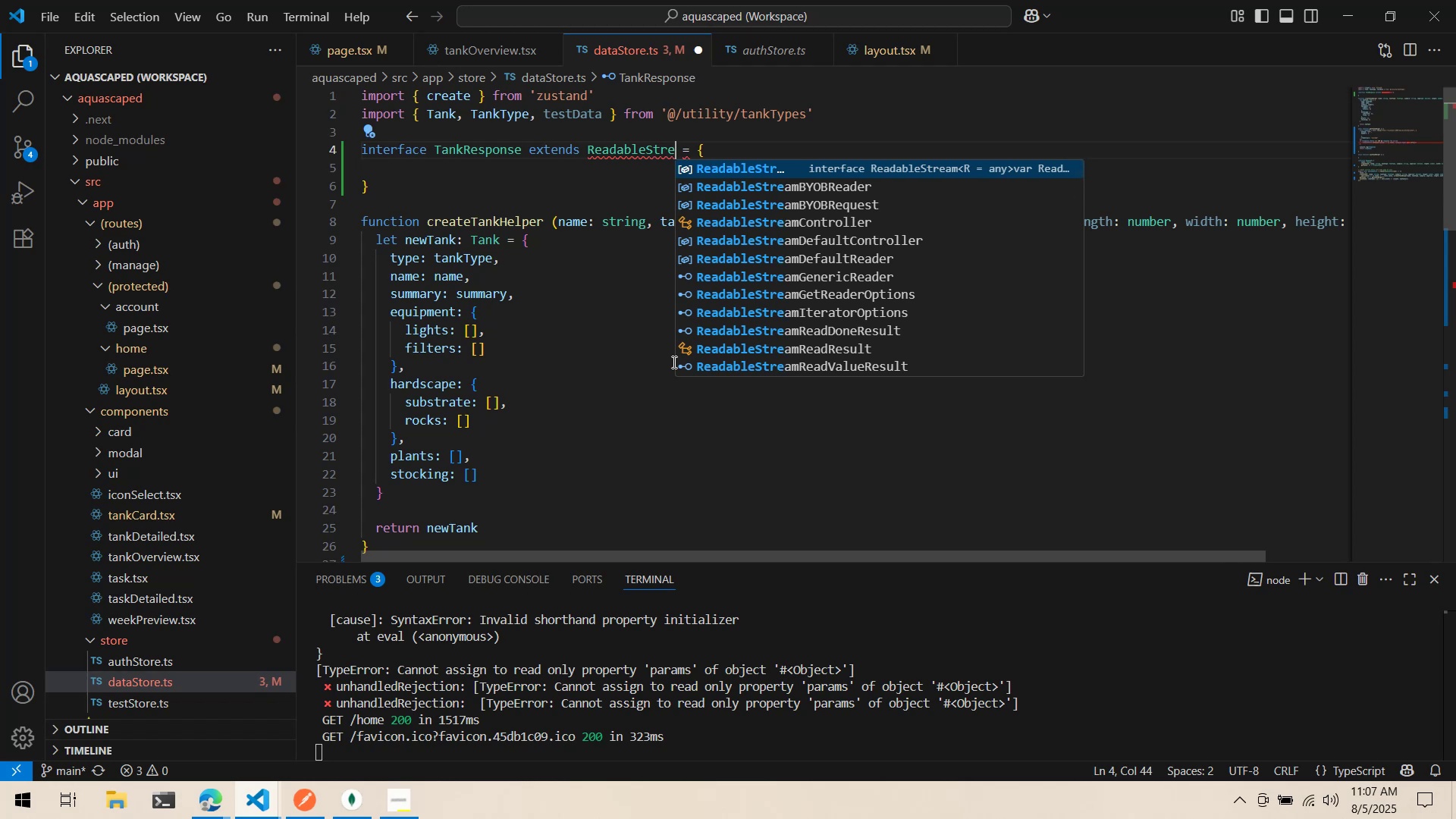 
key(Alt+AltLeft)
 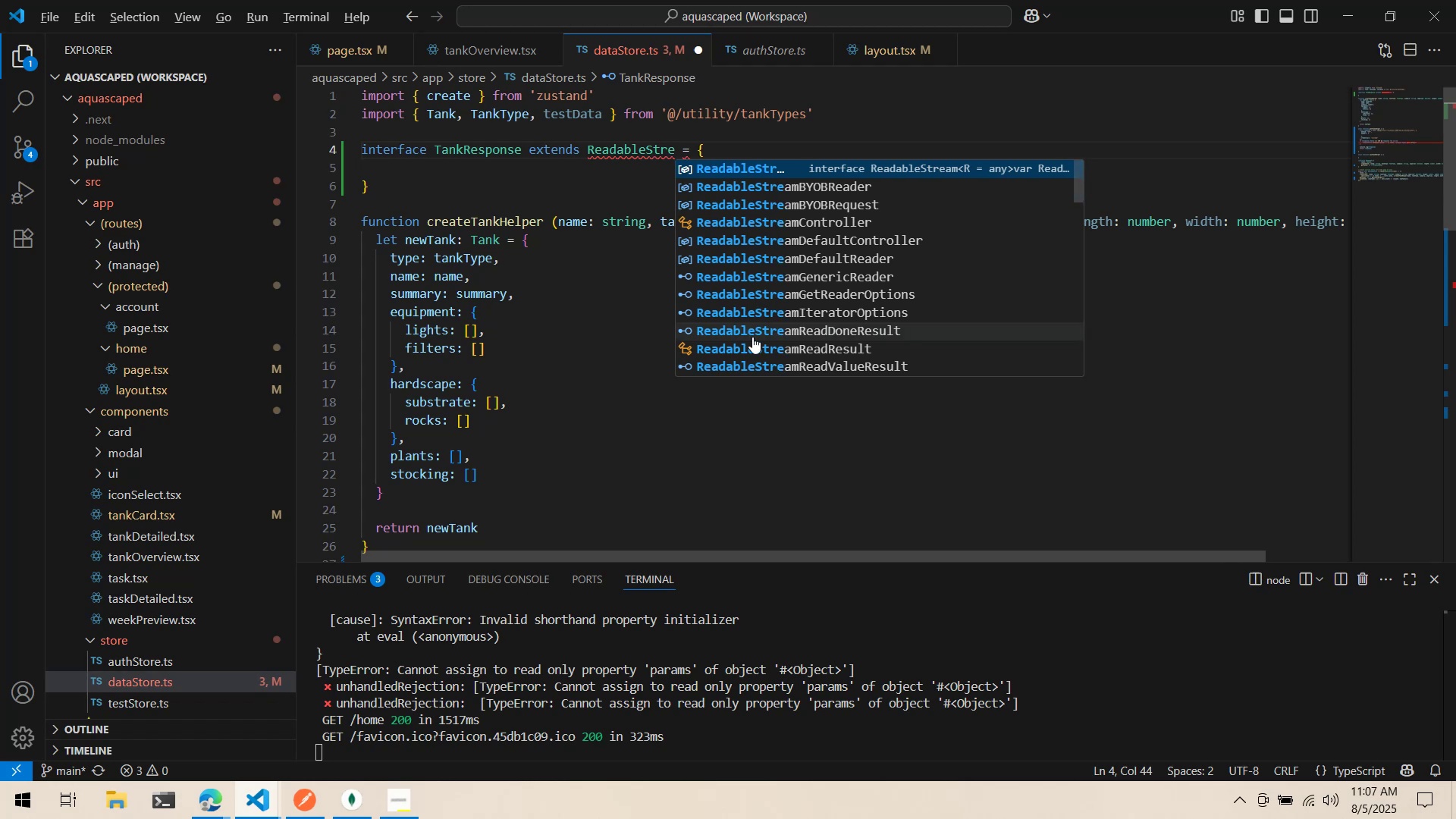 
key(Alt+Tab)
 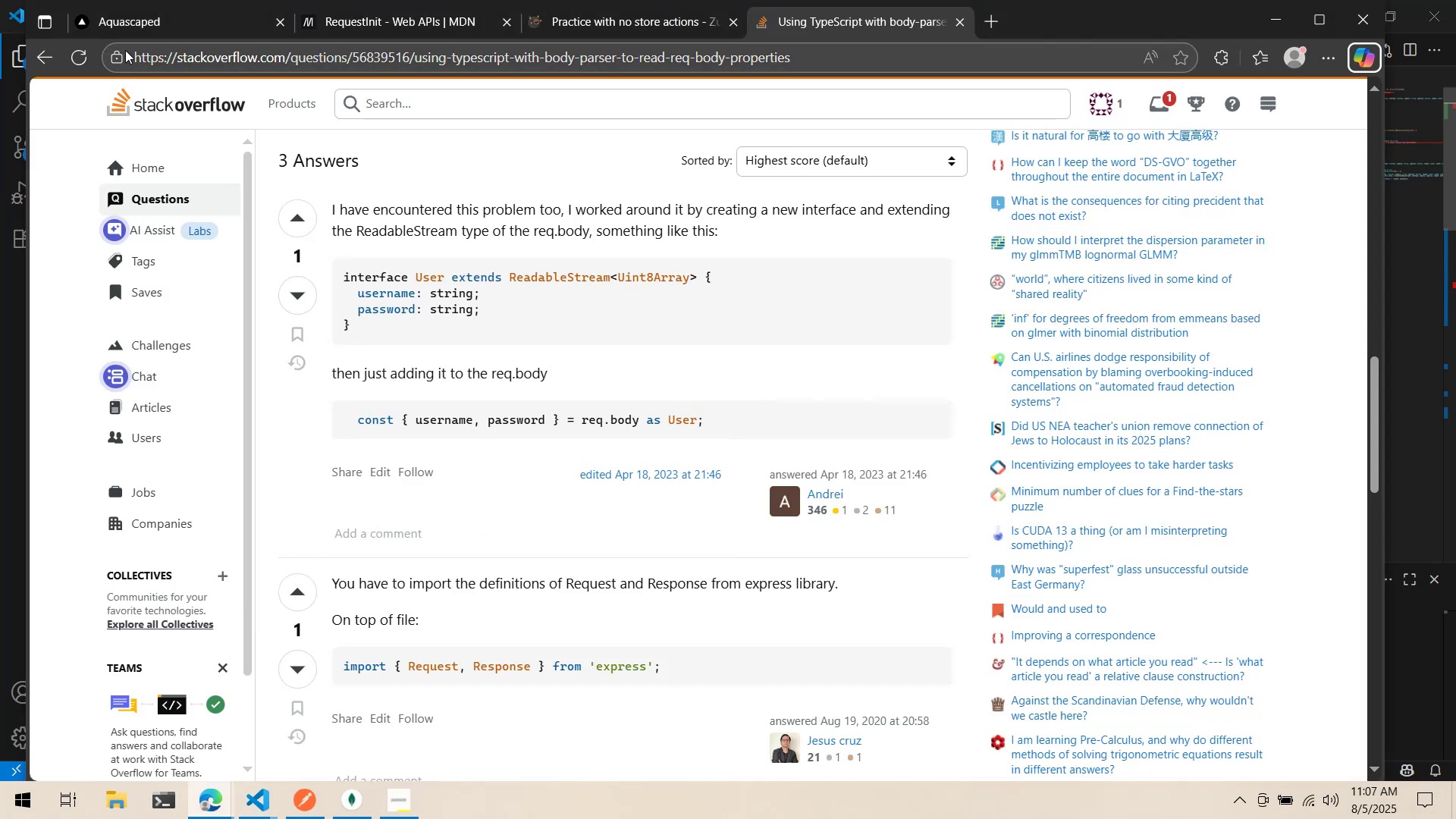 
left_click([52, 57])
 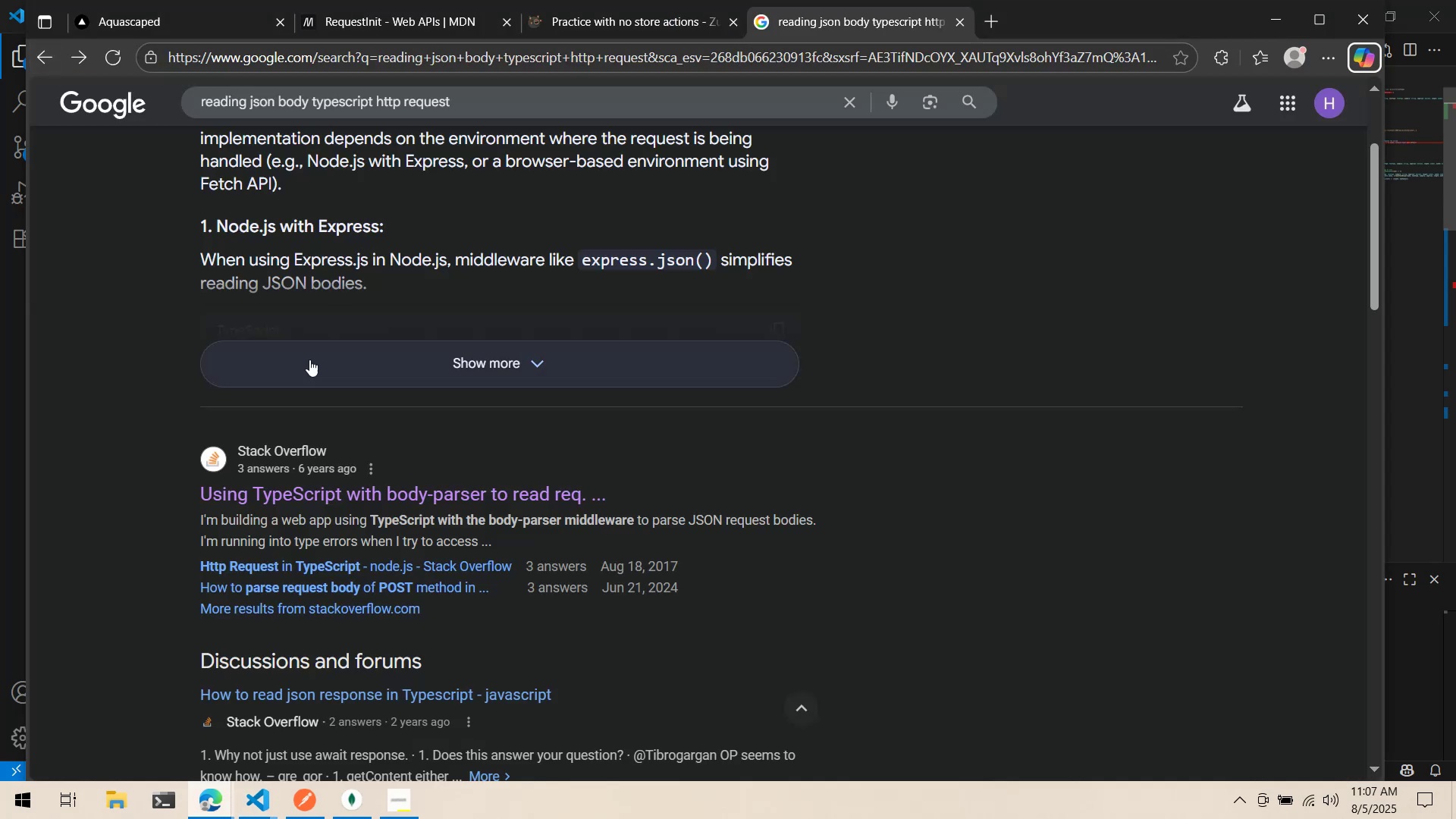 
scroll: coordinate [306, 376], scroll_direction: down, amount: 1.0
 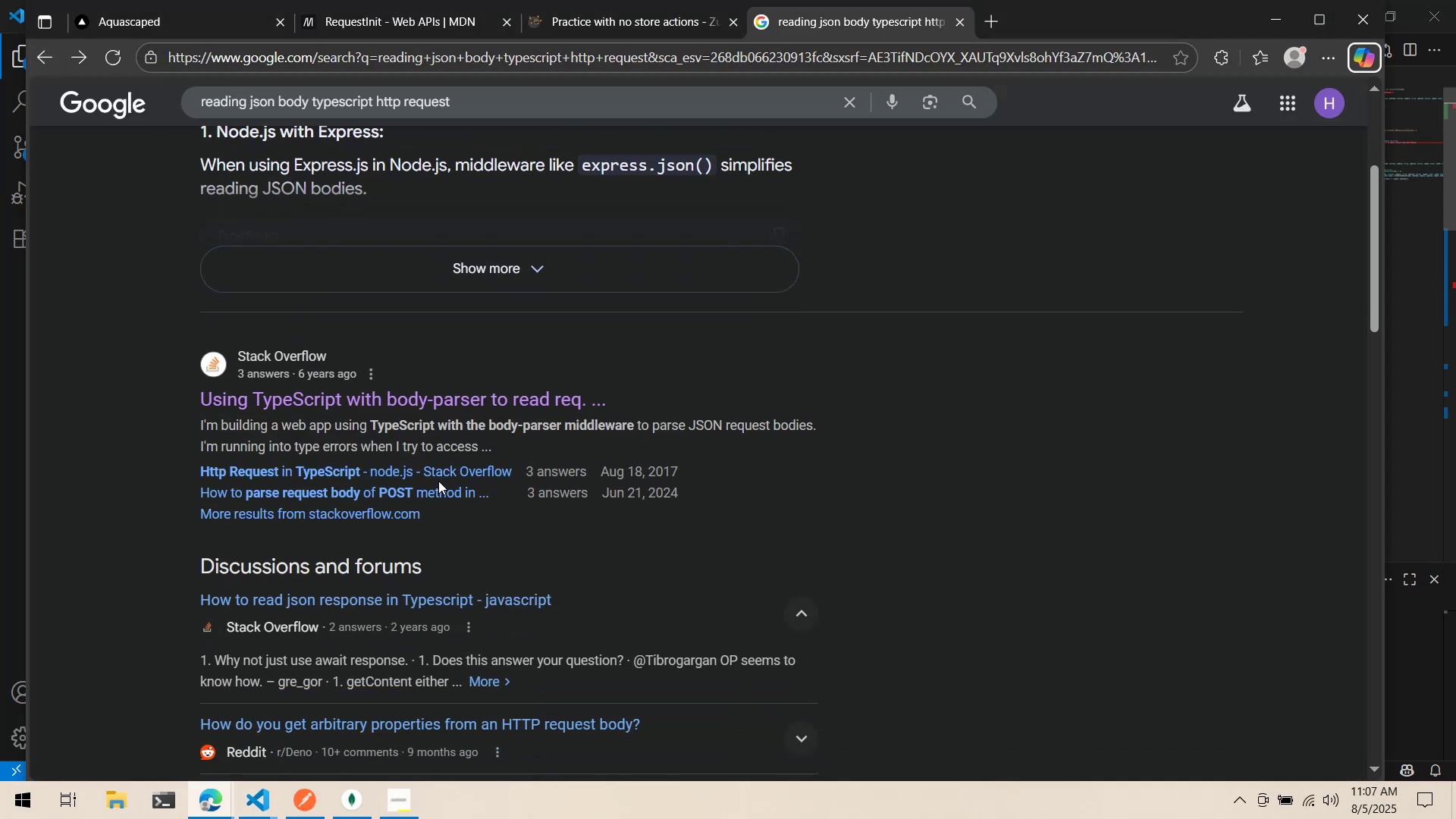 
left_click([440, 477])
 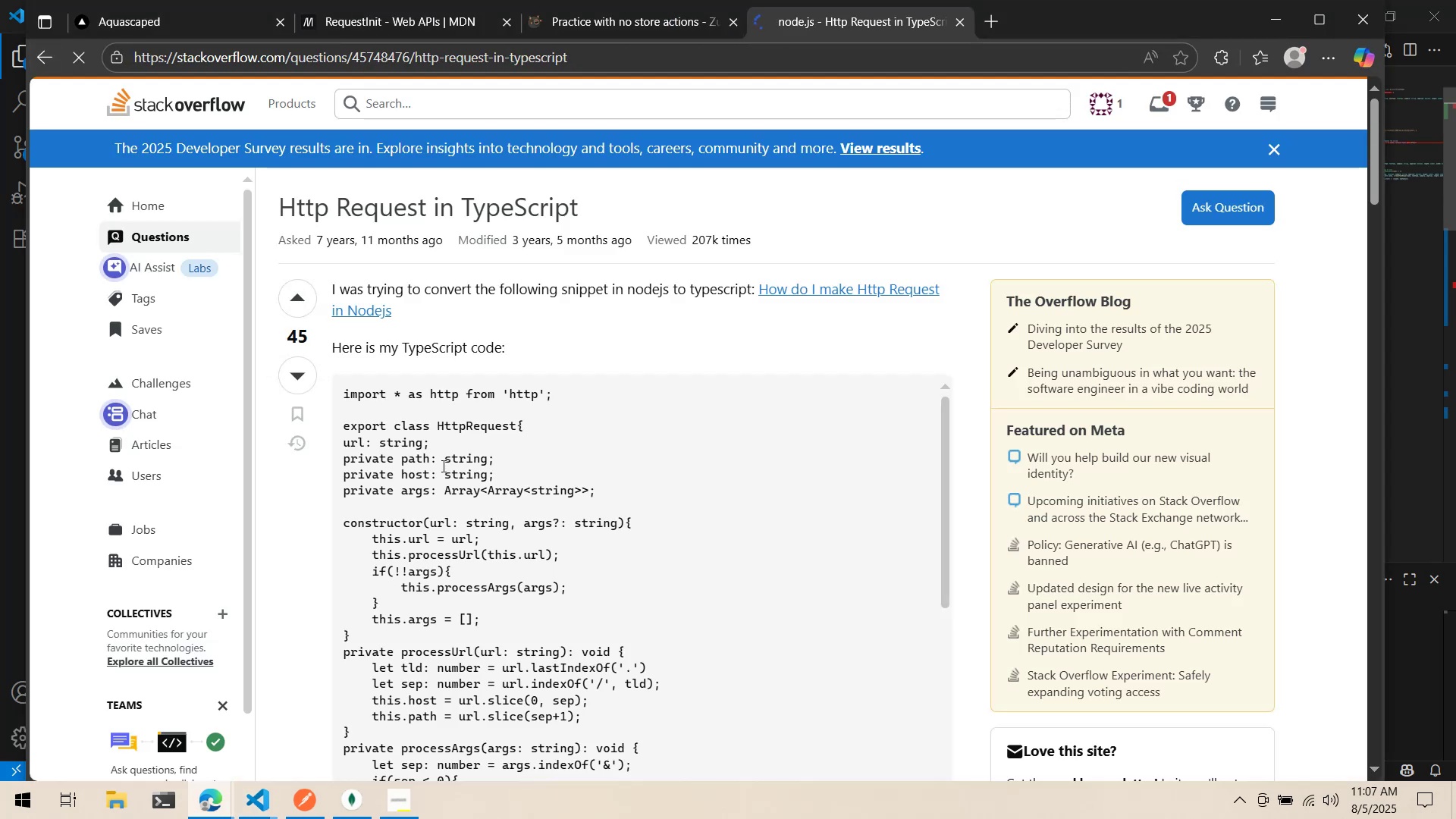 
scroll: coordinate [267, 481], scroll_direction: down, amount: 23.0
 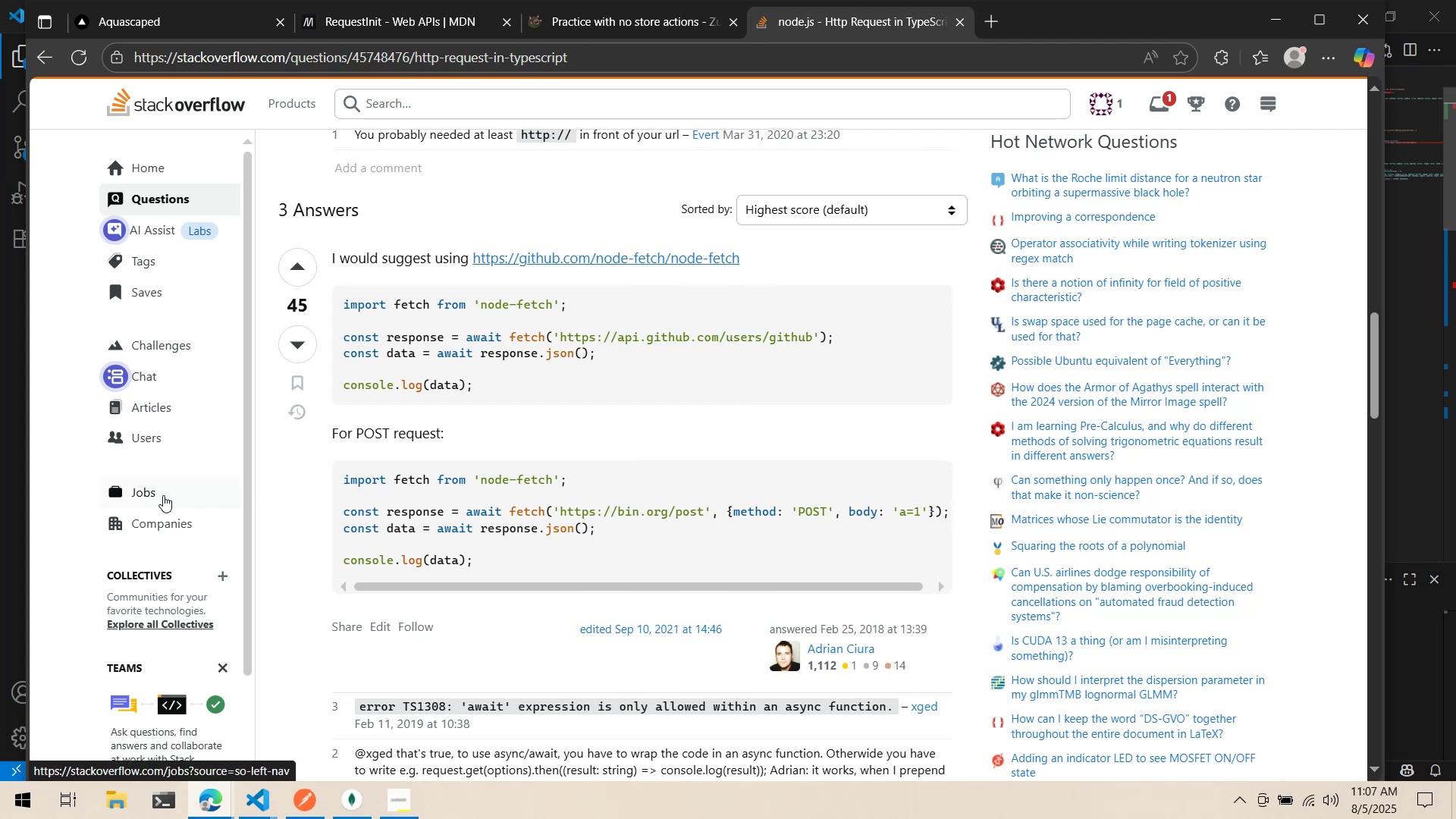 
wait(8.98)
 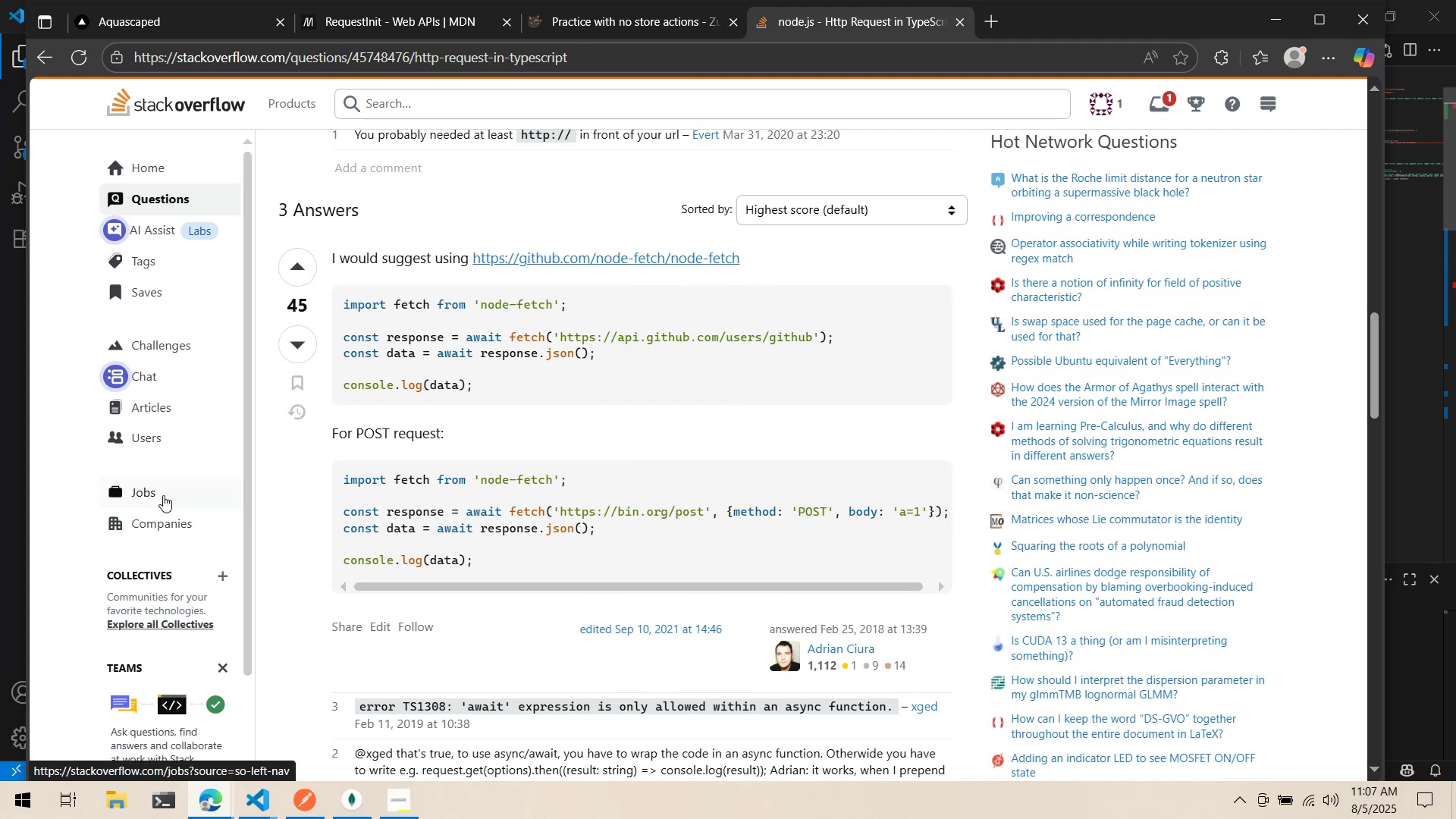 
left_click([671, 260])
 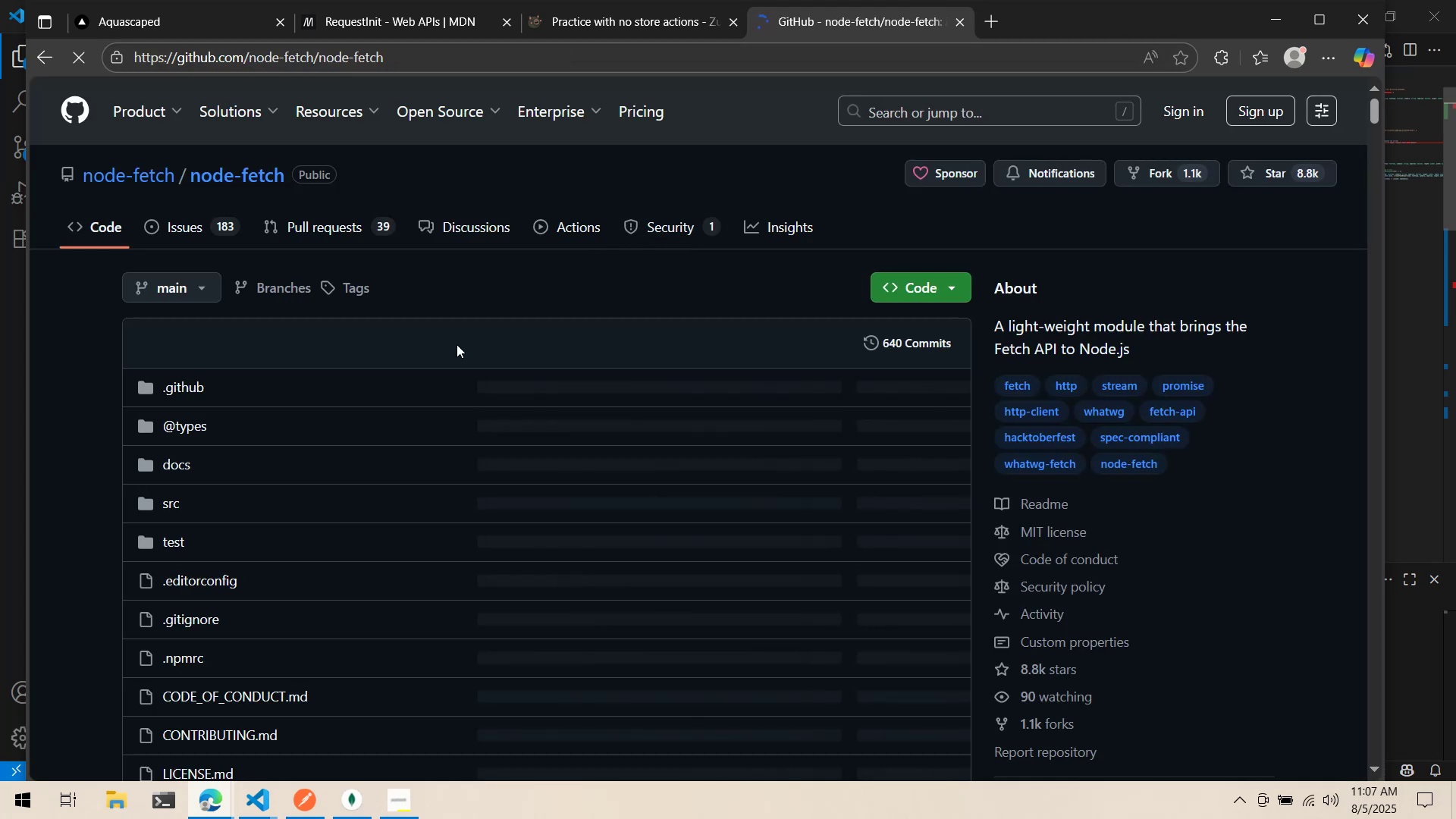 
scroll: coordinate [709, 404], scroll_direction: down, amount: 13.0
 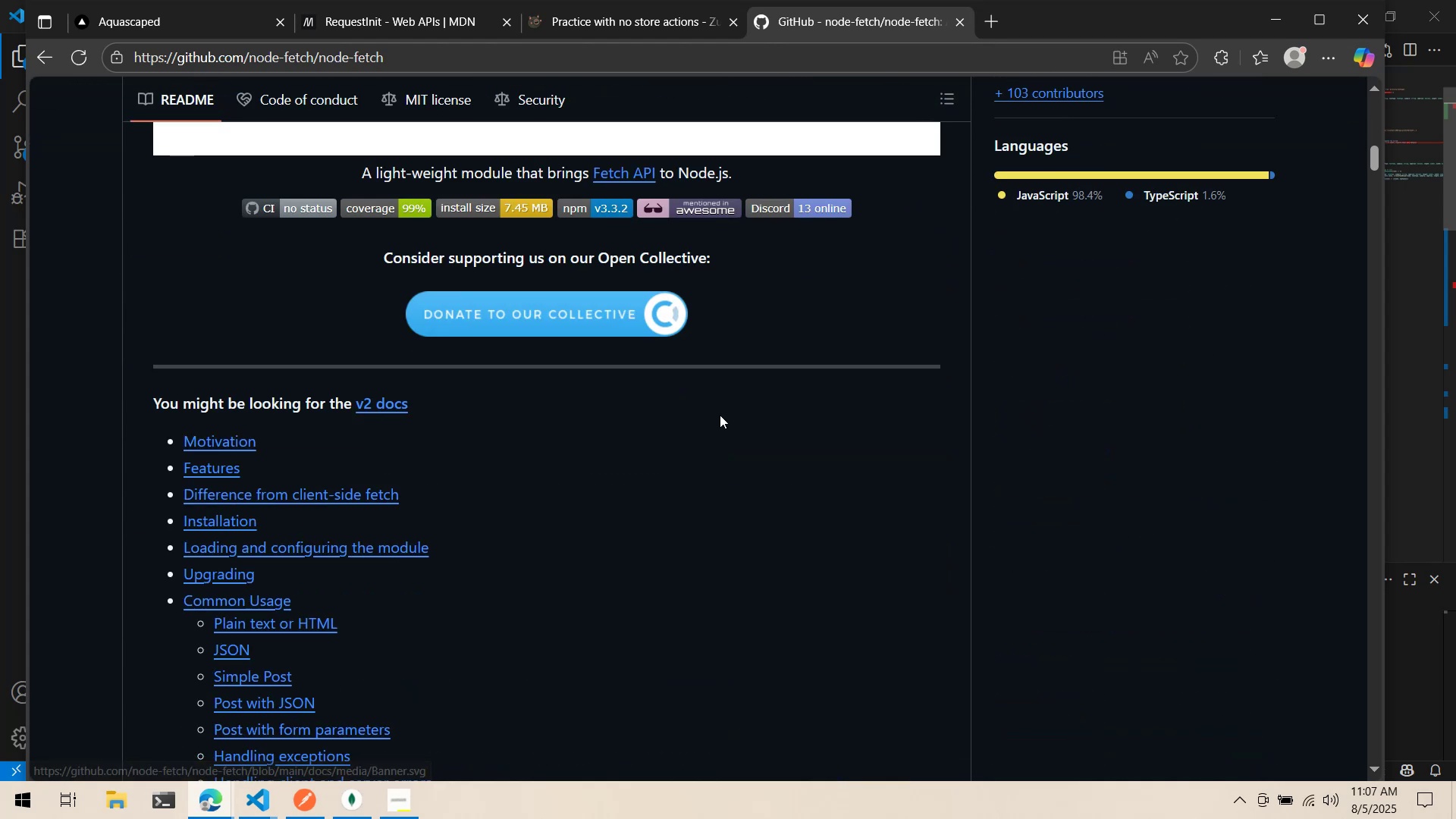 
scroll: coordinate [738, 411], scroll_direction: up, amount: 14.0
 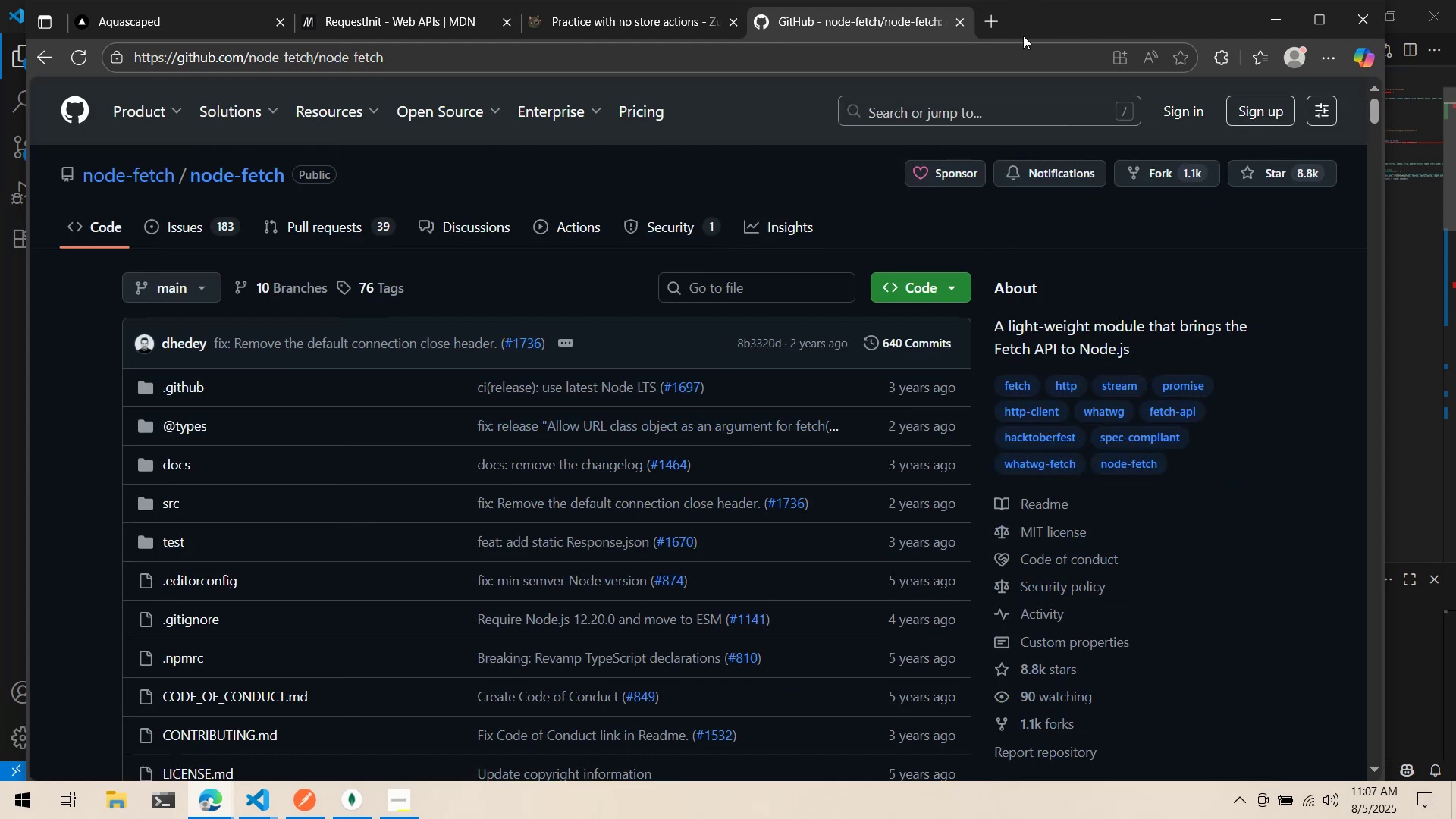 
left_click([991, 24])
 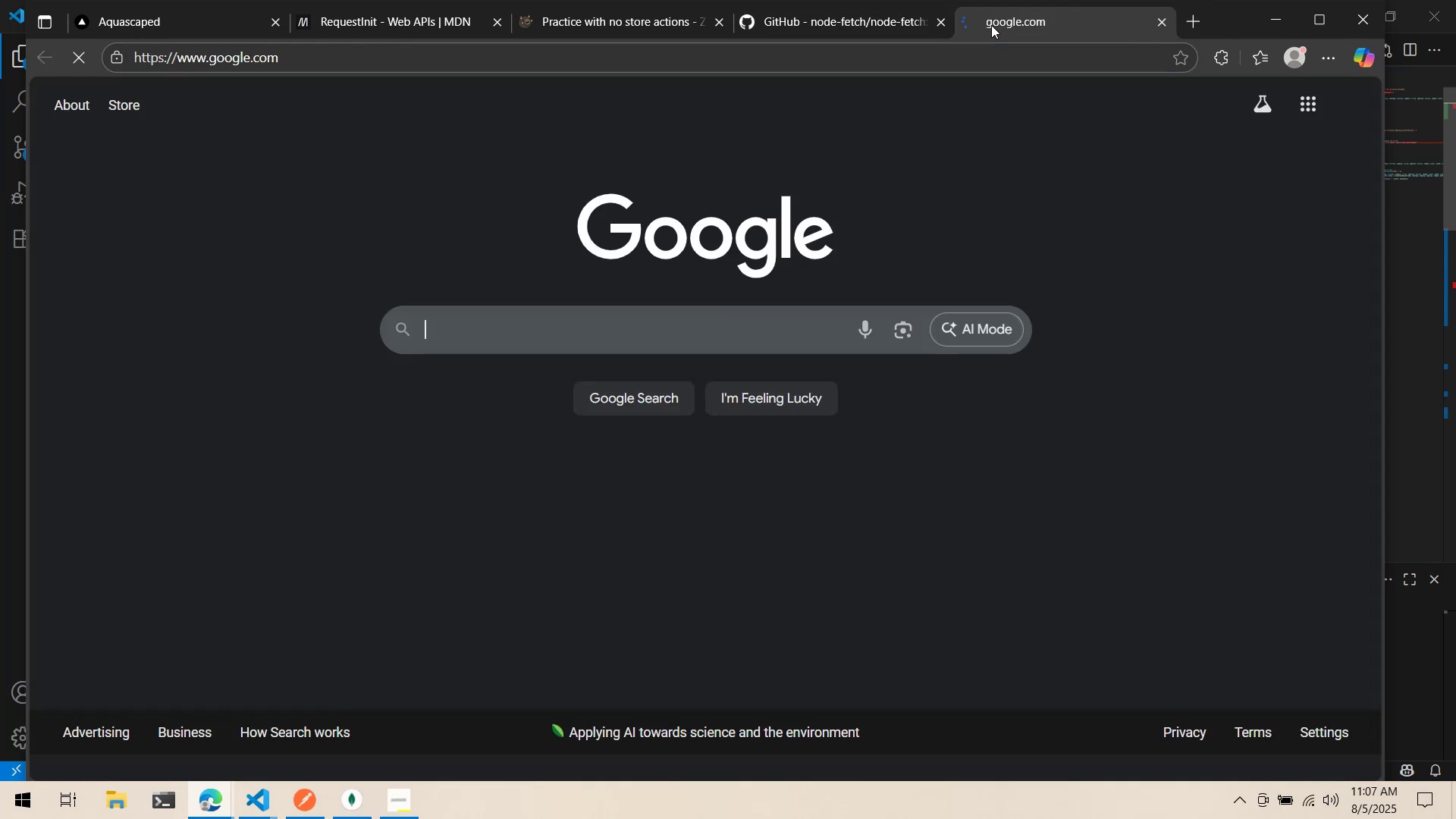 
type(node fetch npm)
 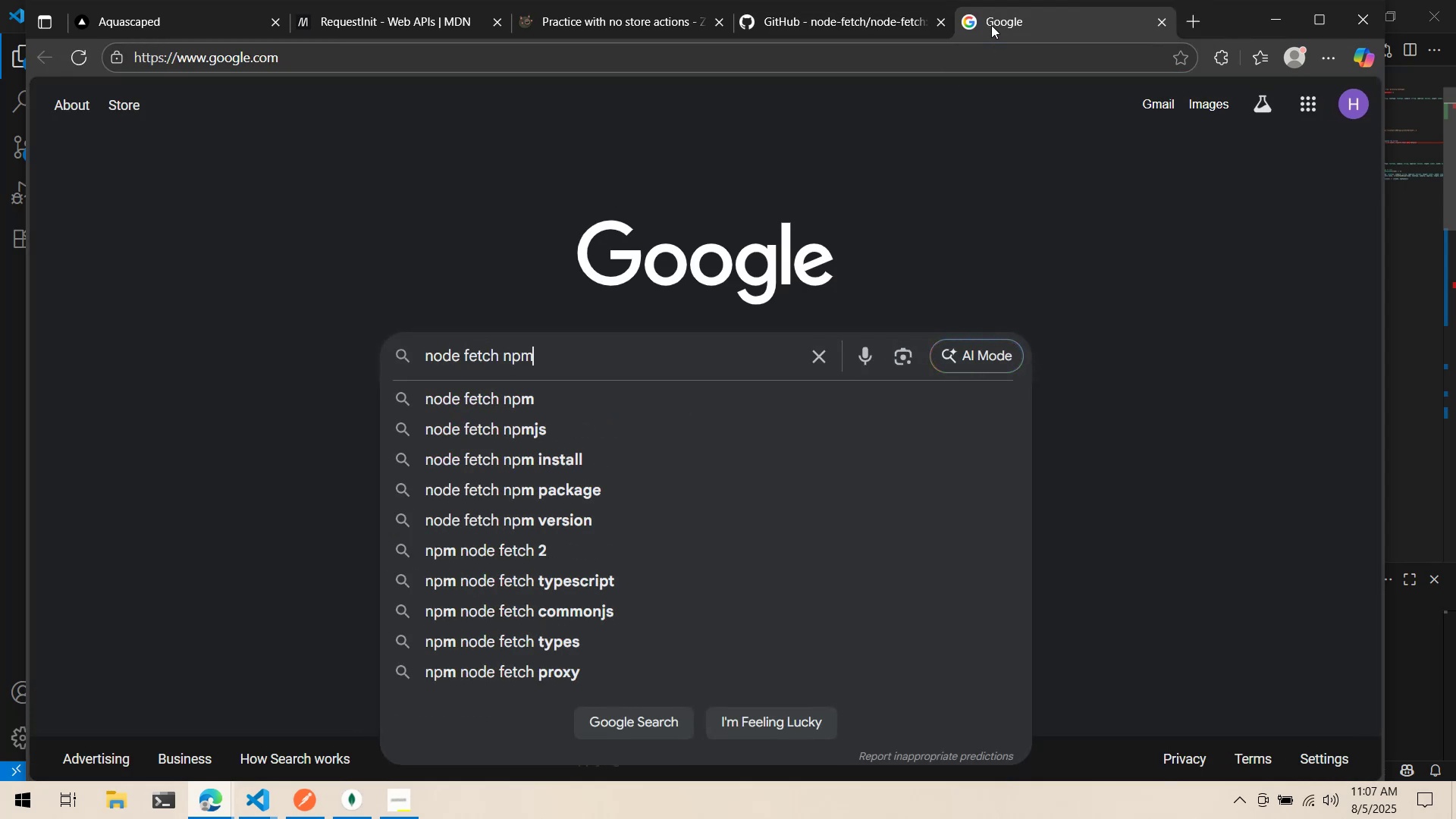 
key(Enter)
 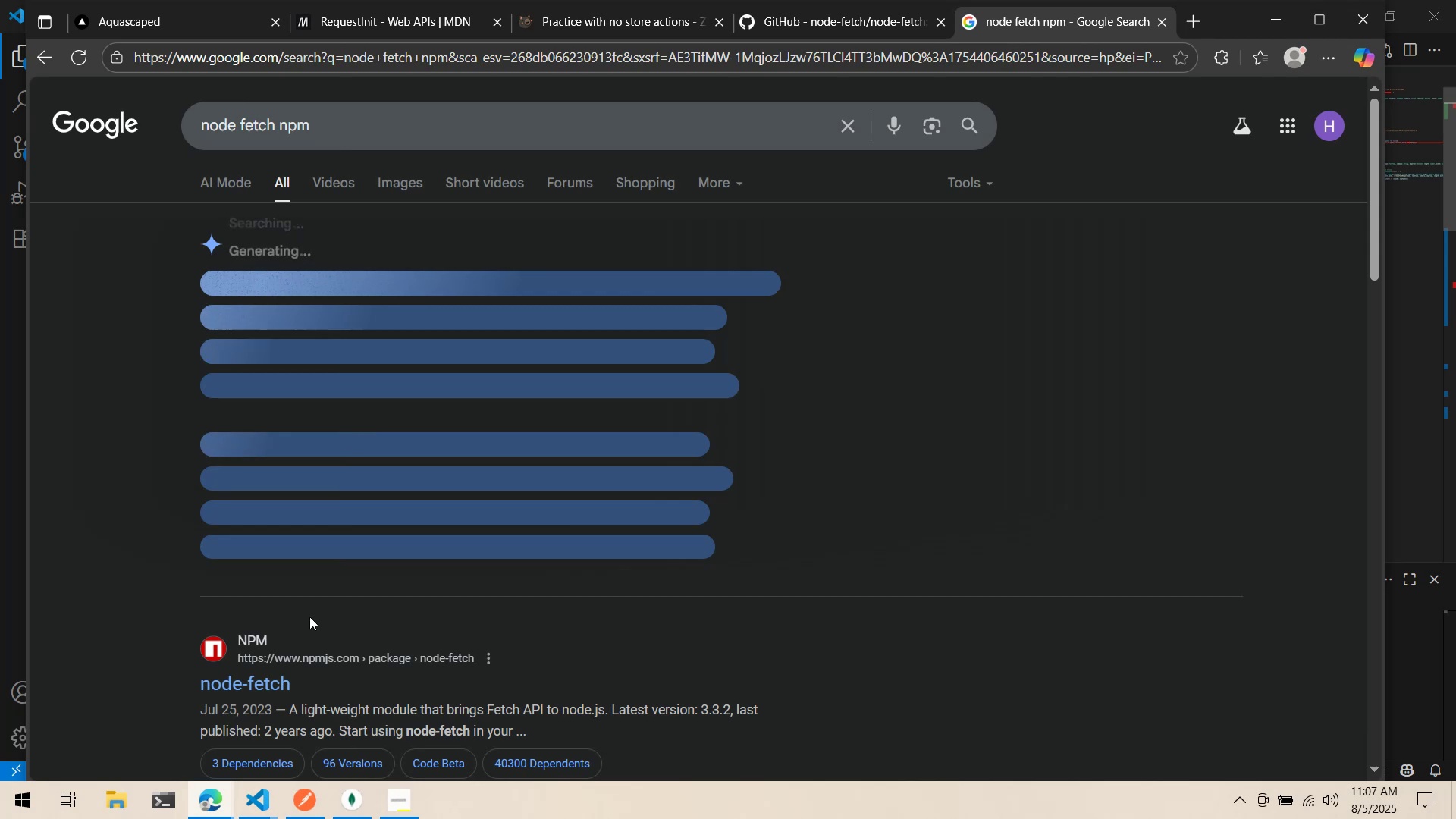 
left_click([252, 688])
 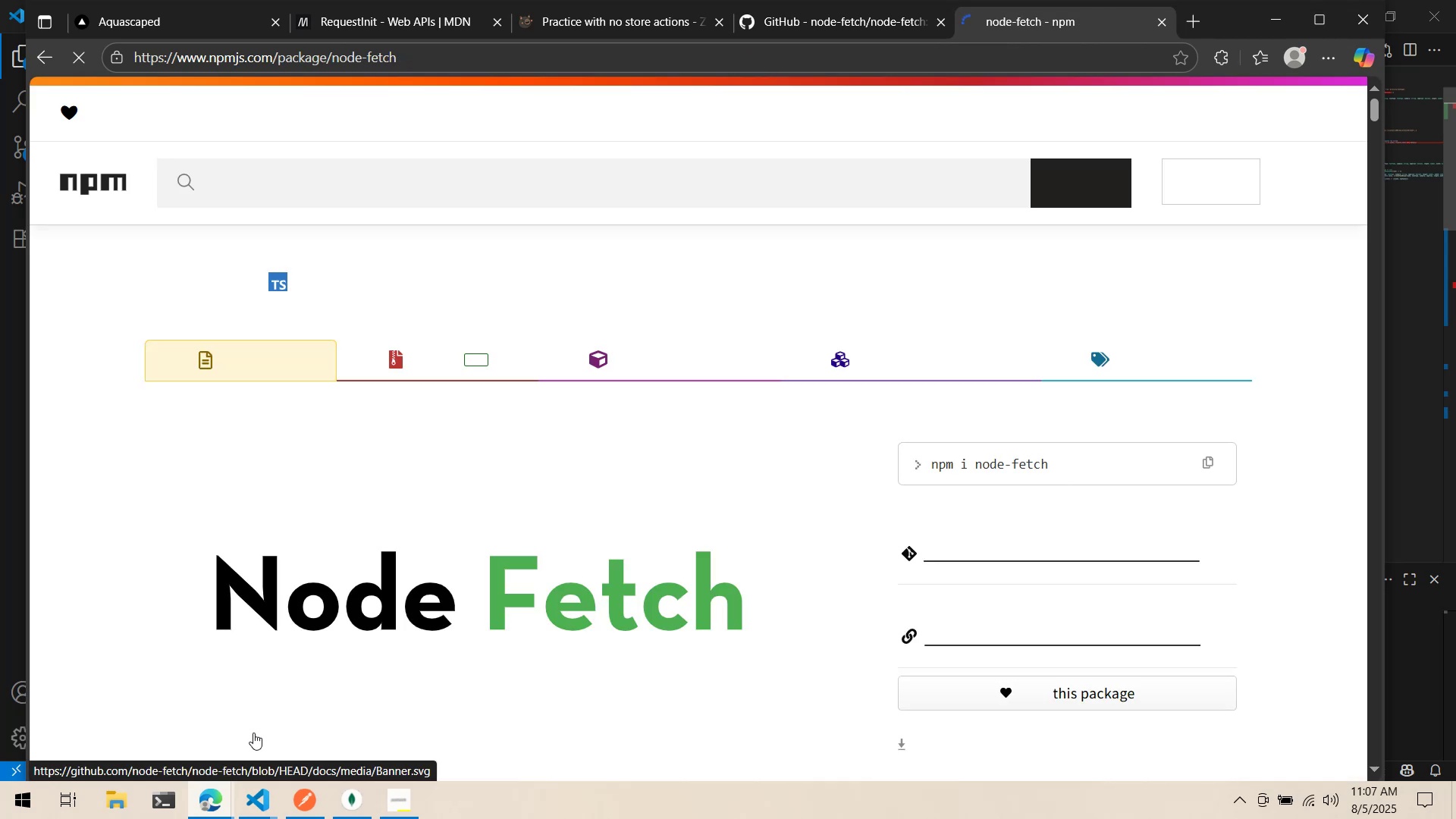 
scroll: coordinate [340, 660], scroll_direction: down, amount: 24.0
 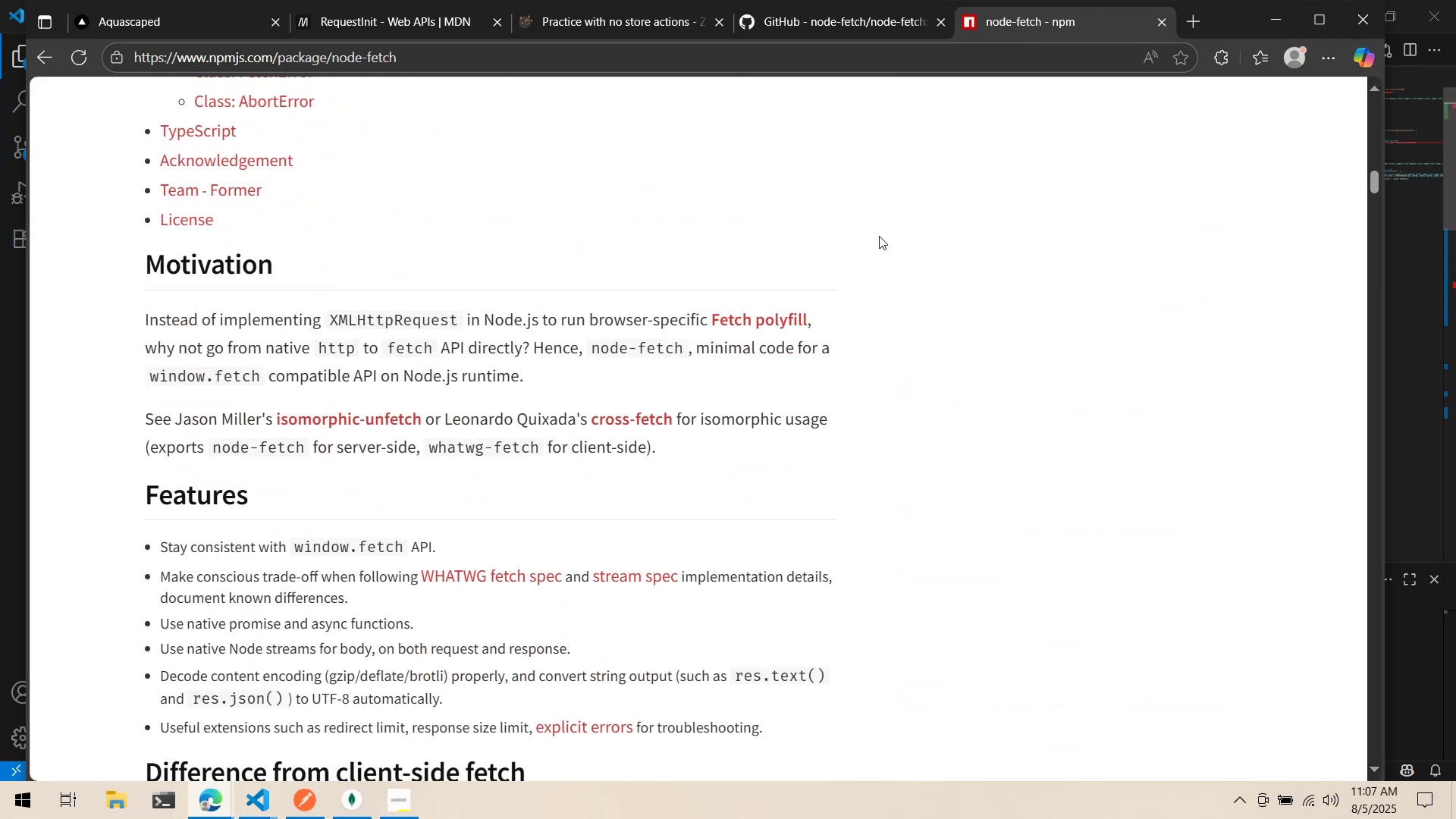 
key(Alt+AltLeft)
 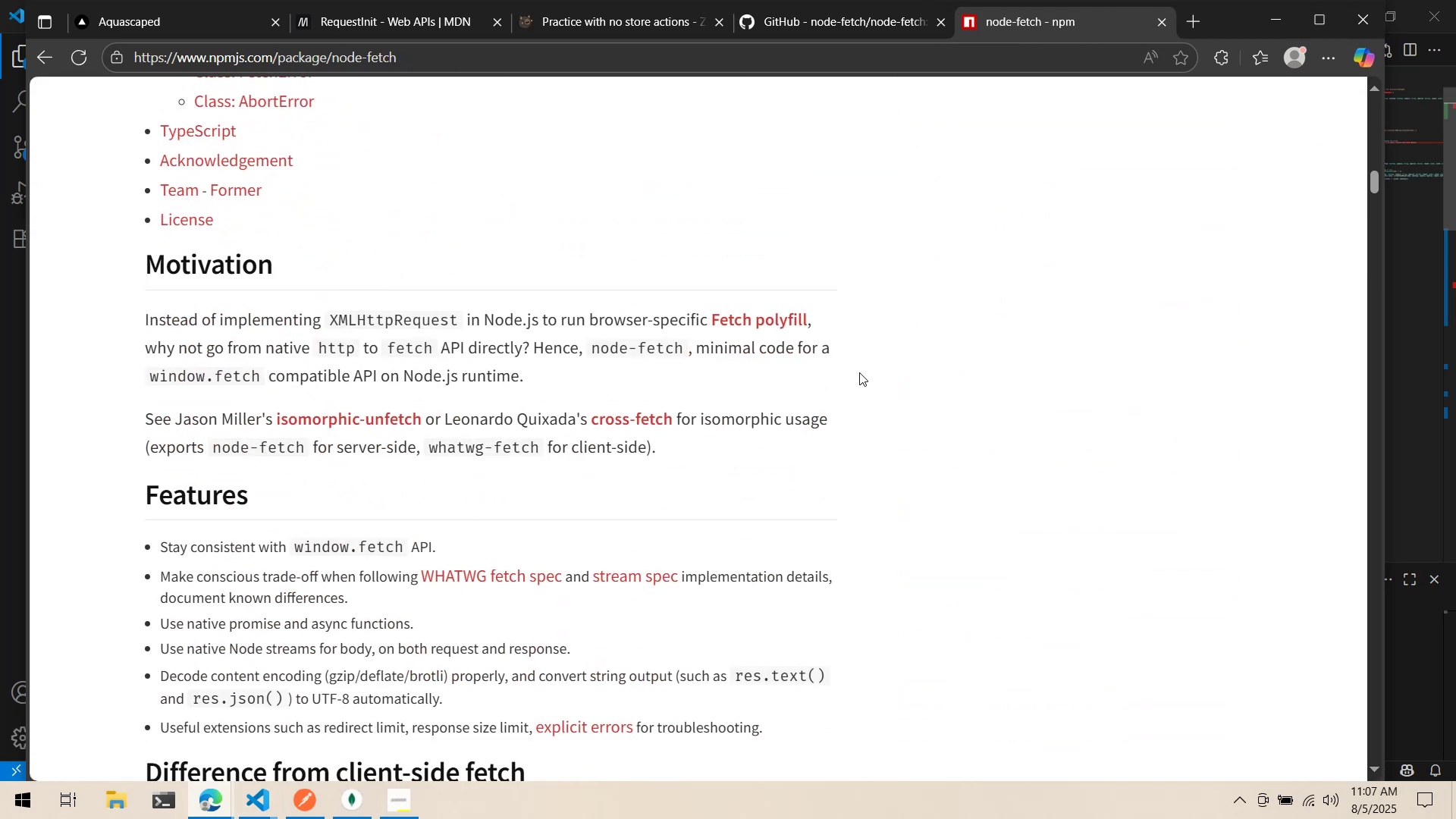 
key(Alt+Tab)
 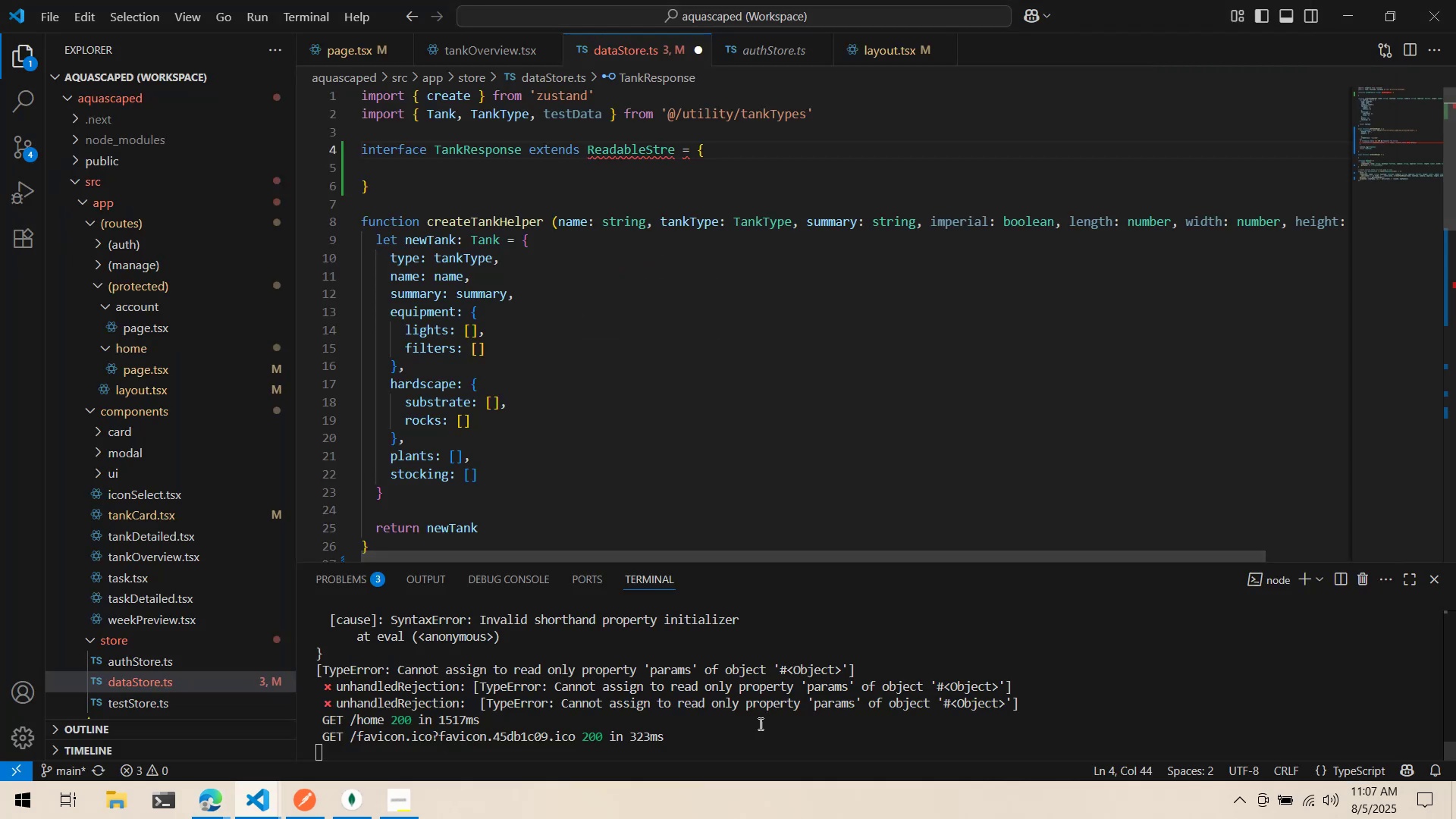 
left_click([764, 727])
 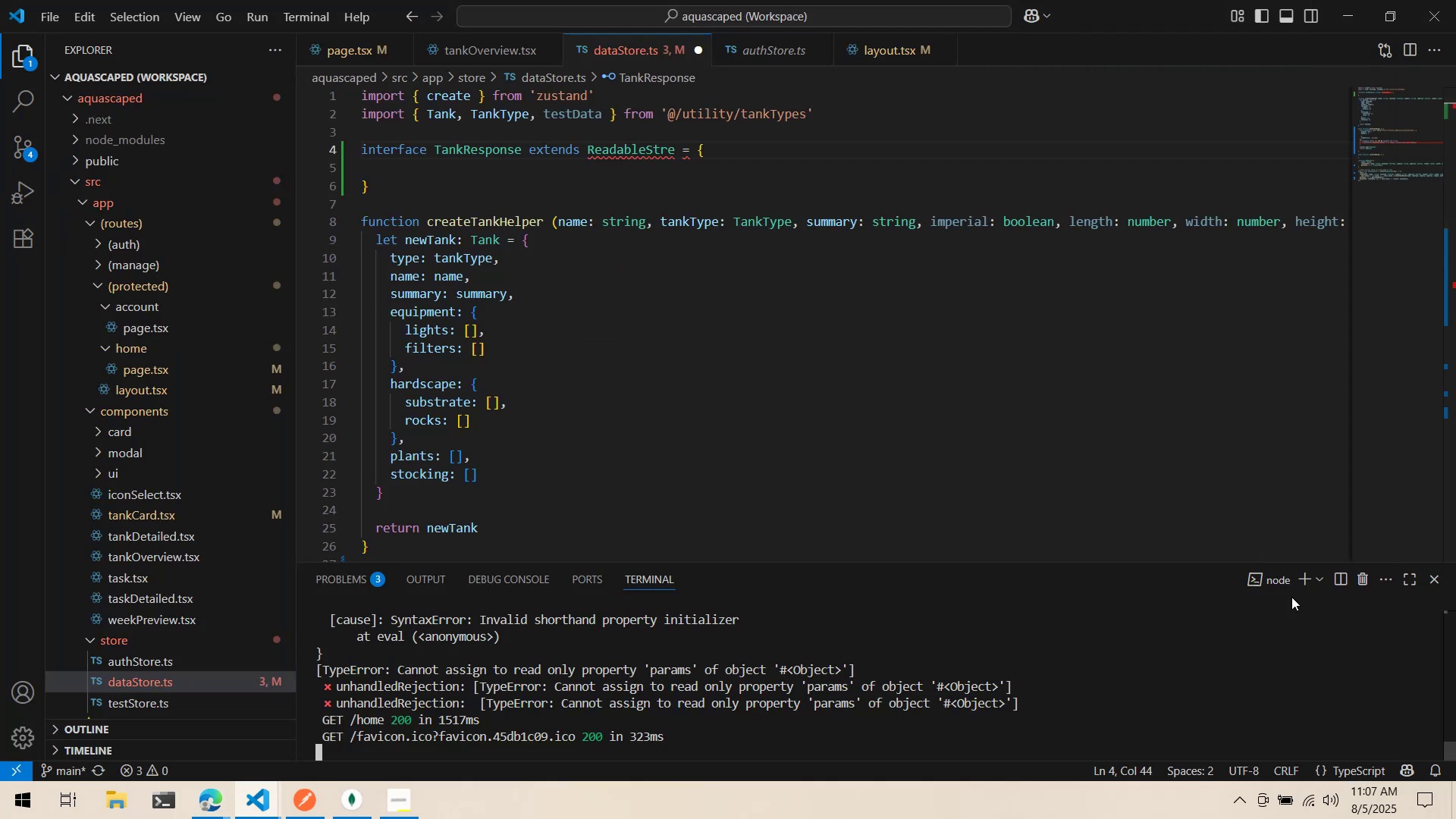 
left_click([1305, 580])
 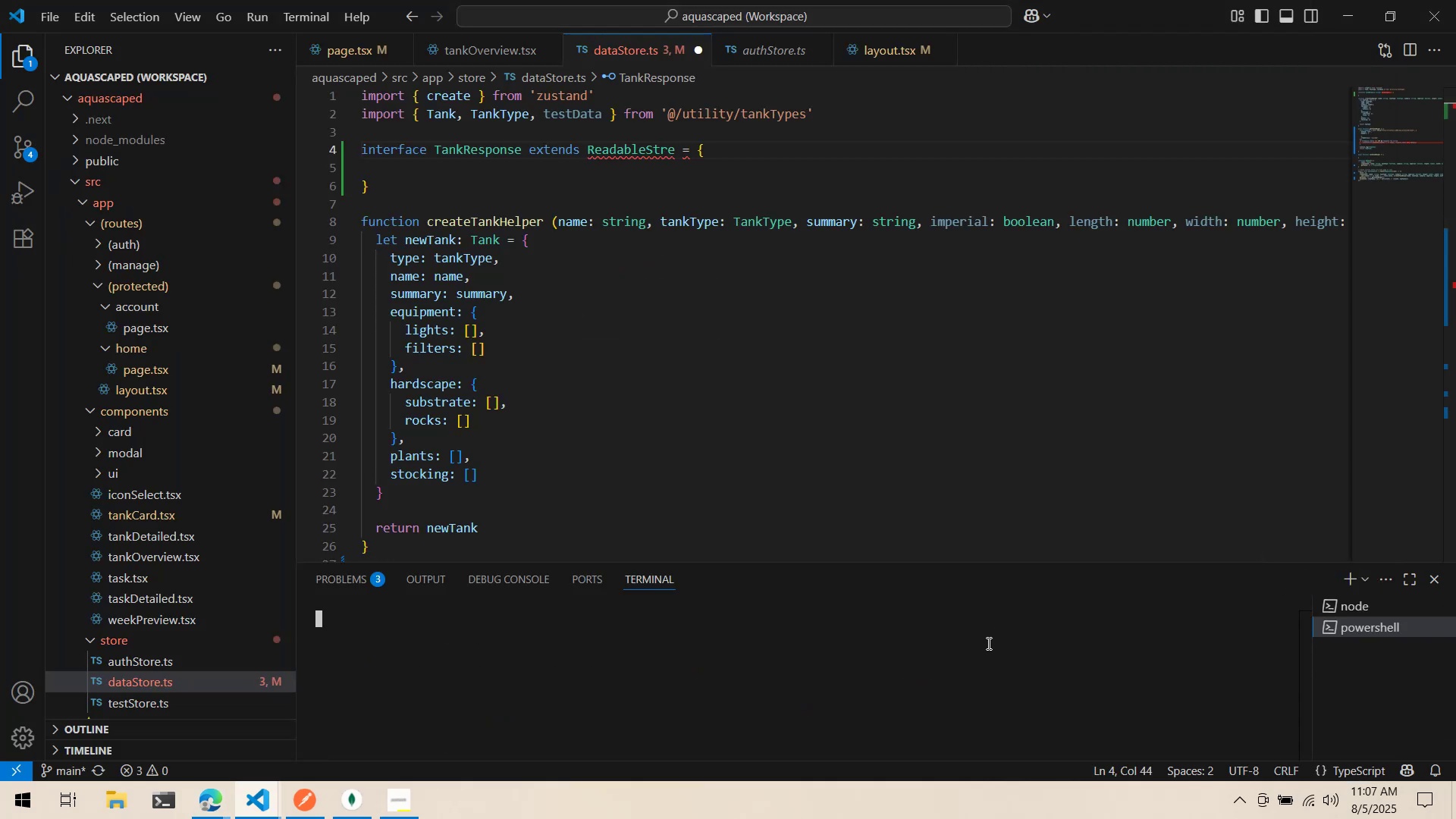 
key(Alt+AltLeft)
 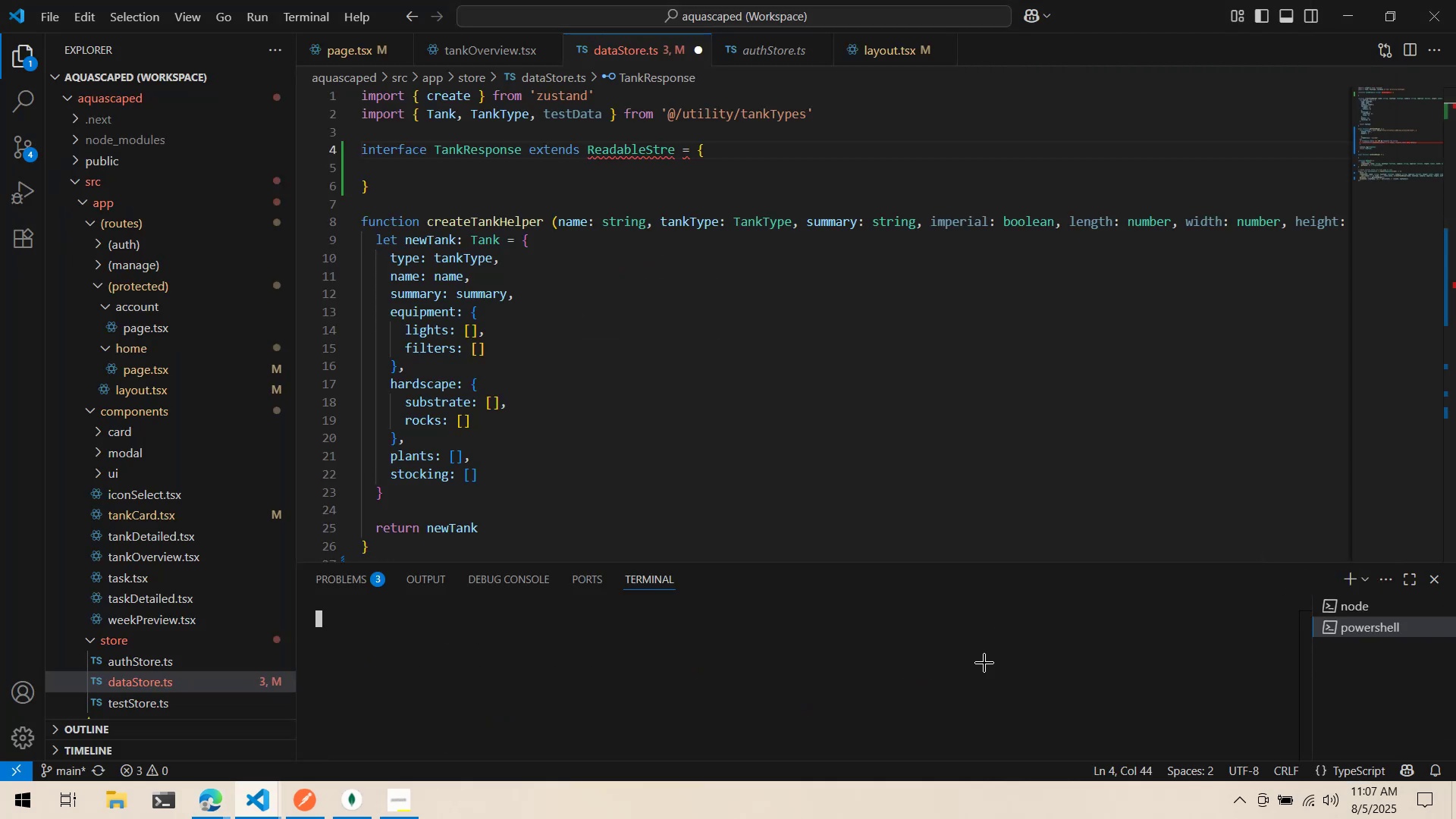 
key(Alt+Tab)
 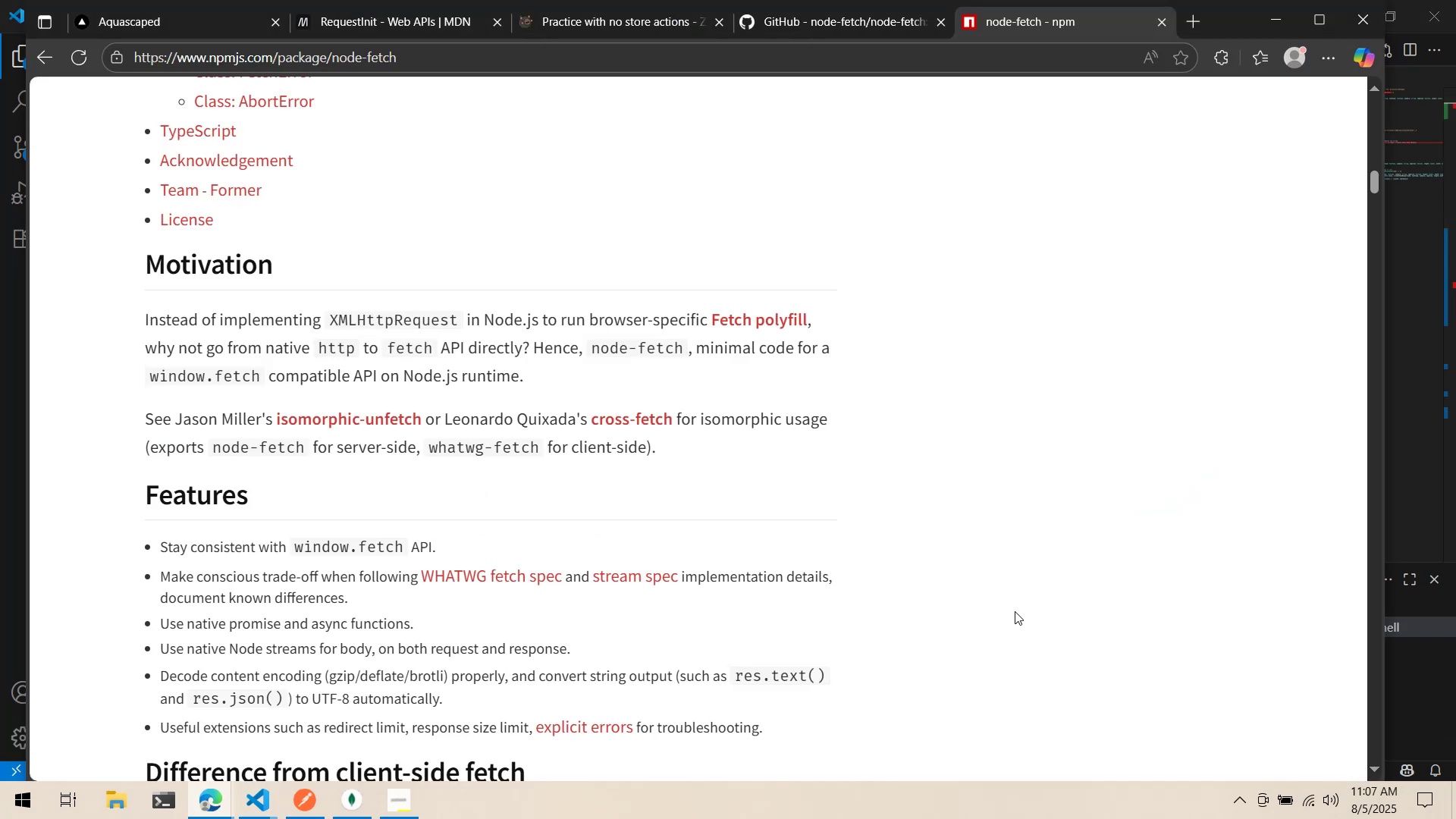 
scroll: coordinate [965, 670], scroll_direction: up, amount: 21.0
 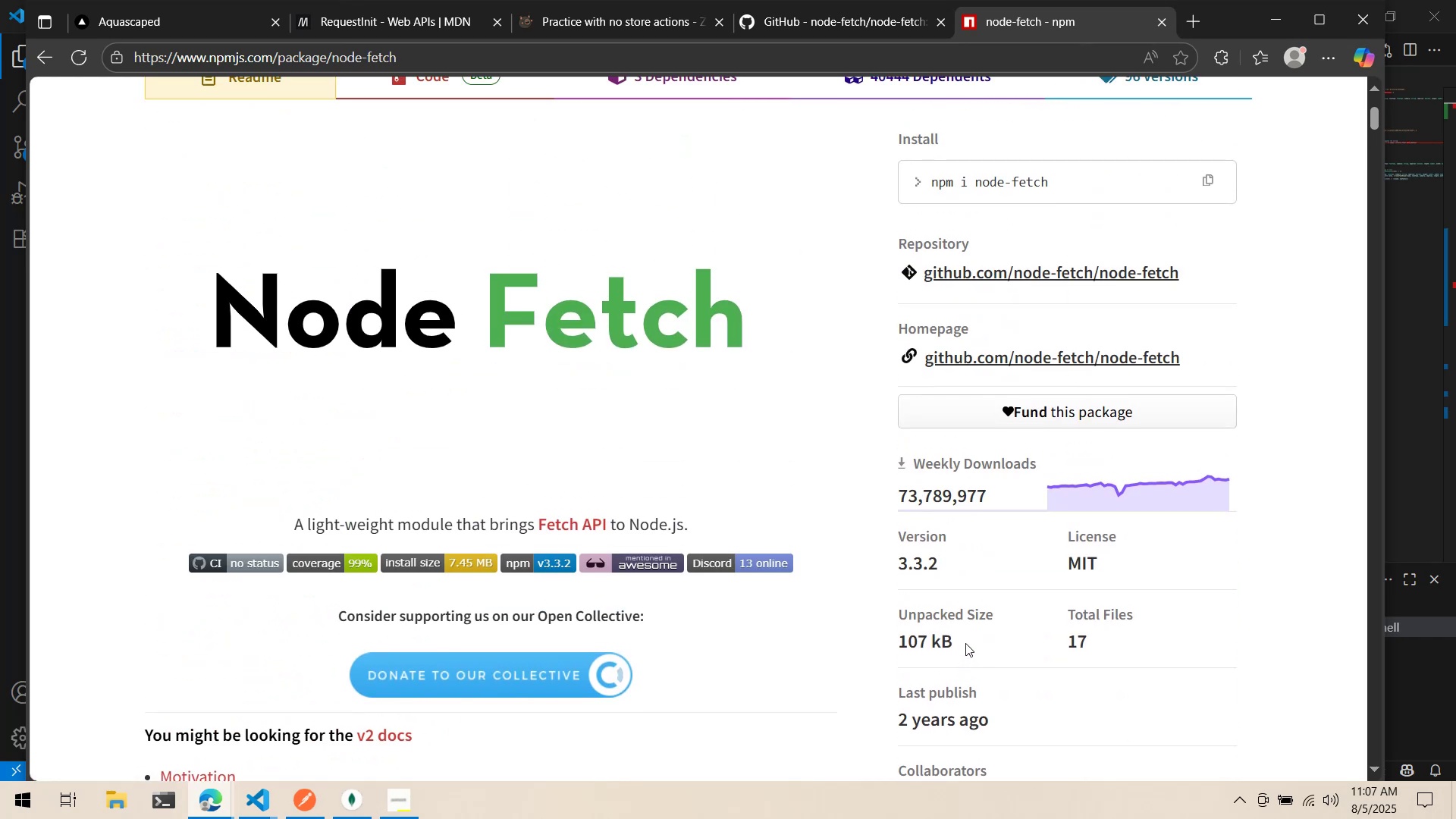 
key(Alt+AltLeft)
 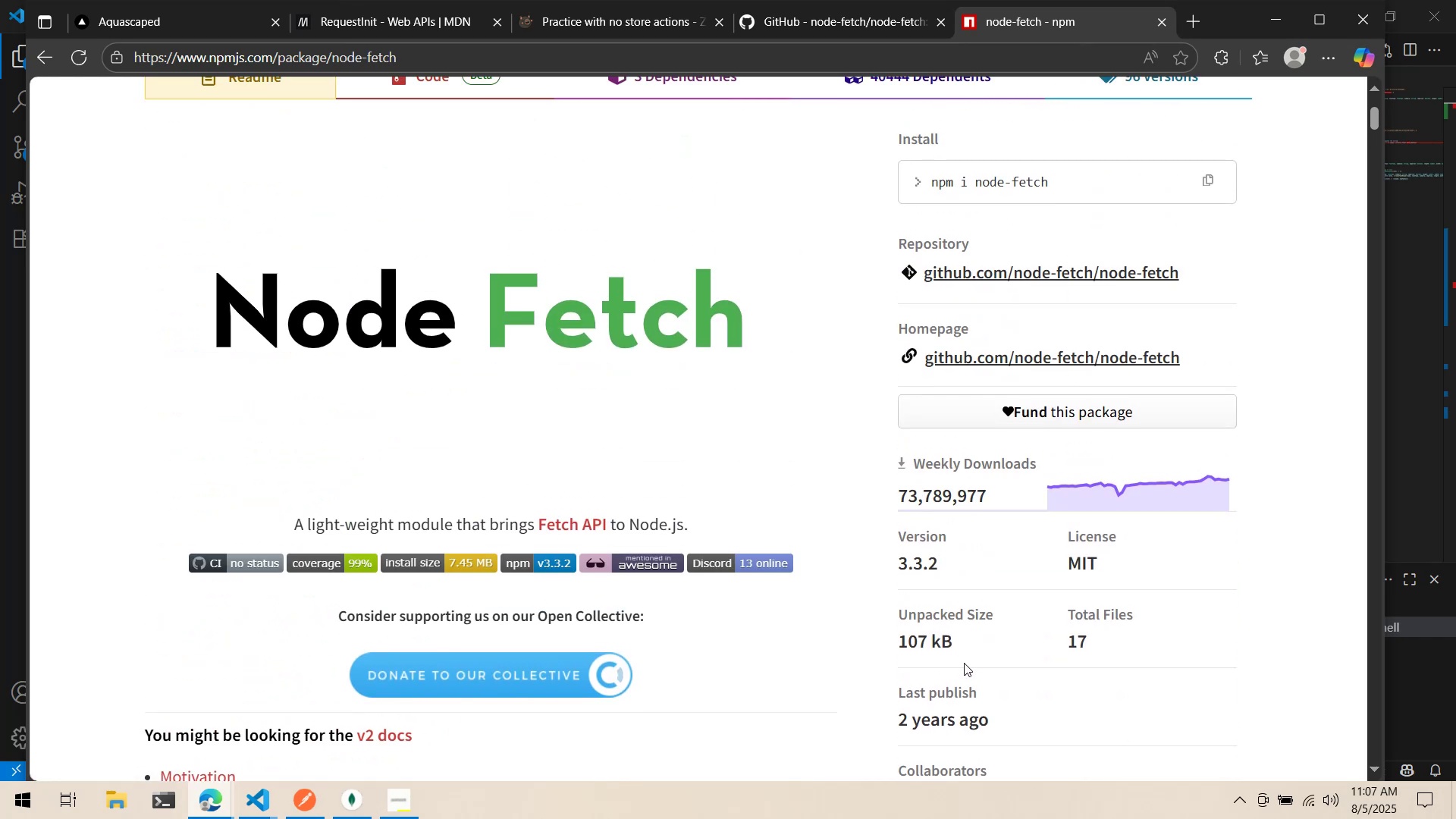 
key(Tab)
type(npm i node-fetch)
 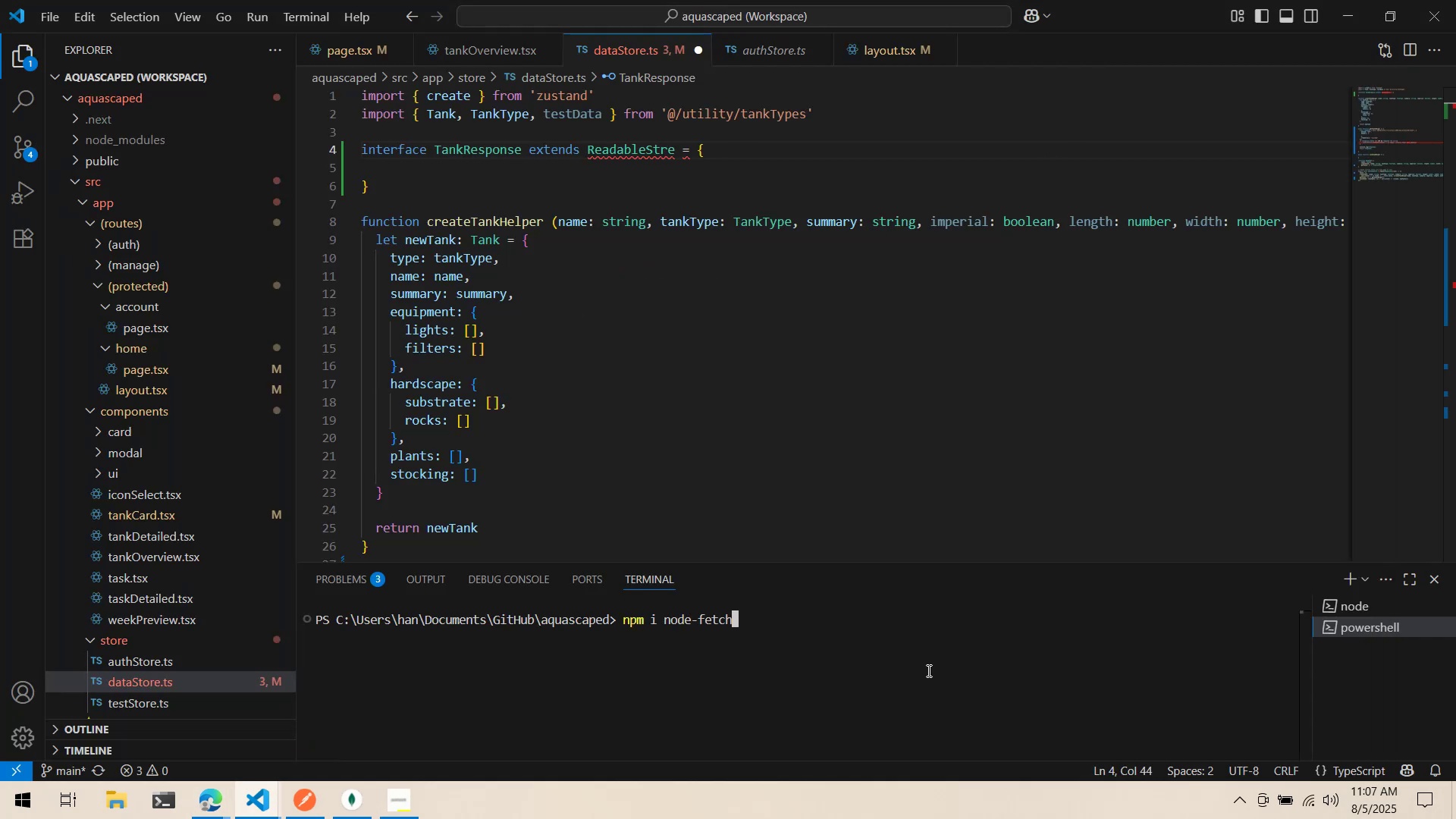 
key(Enter)
 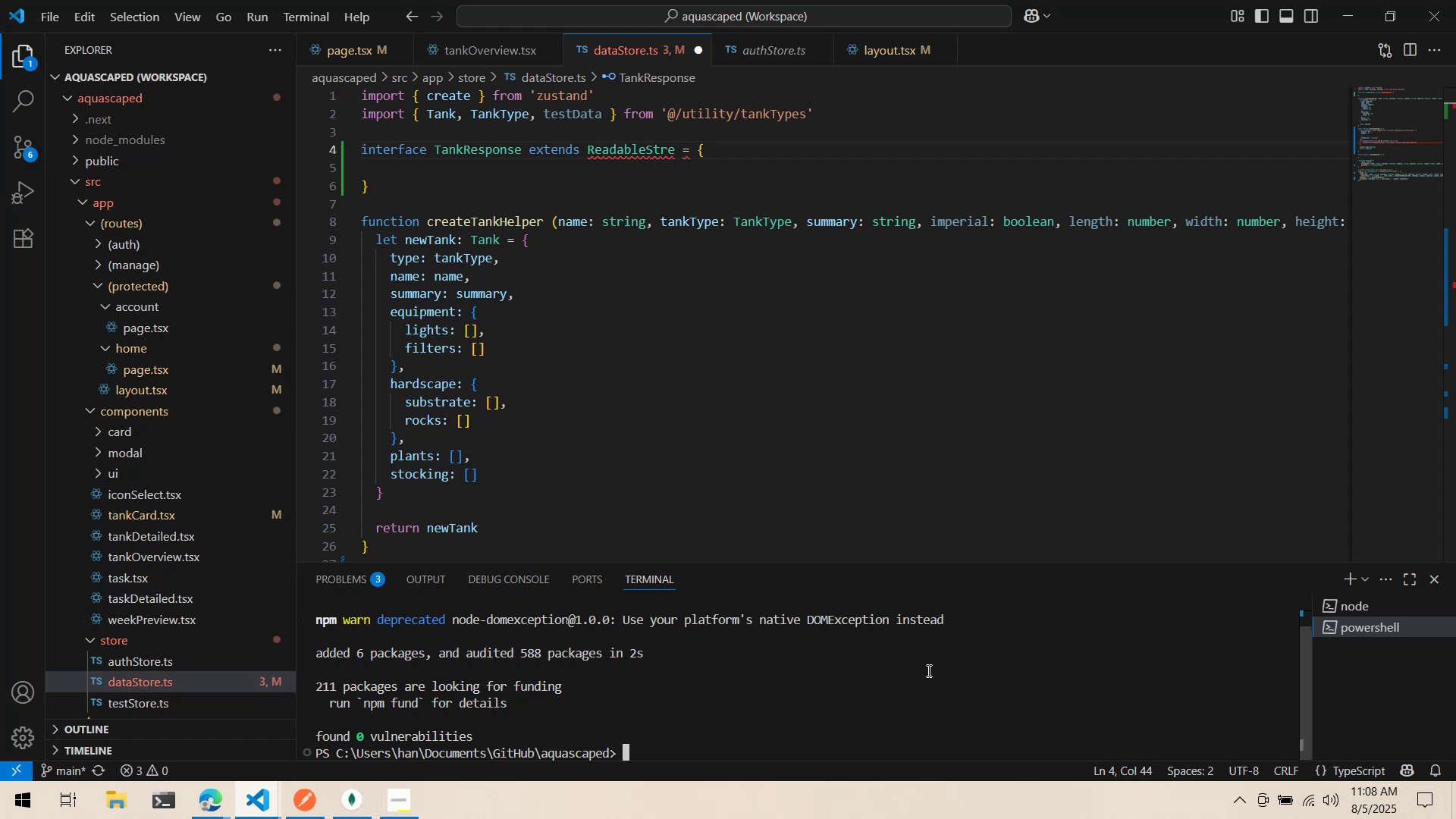 
wait(27.58)
 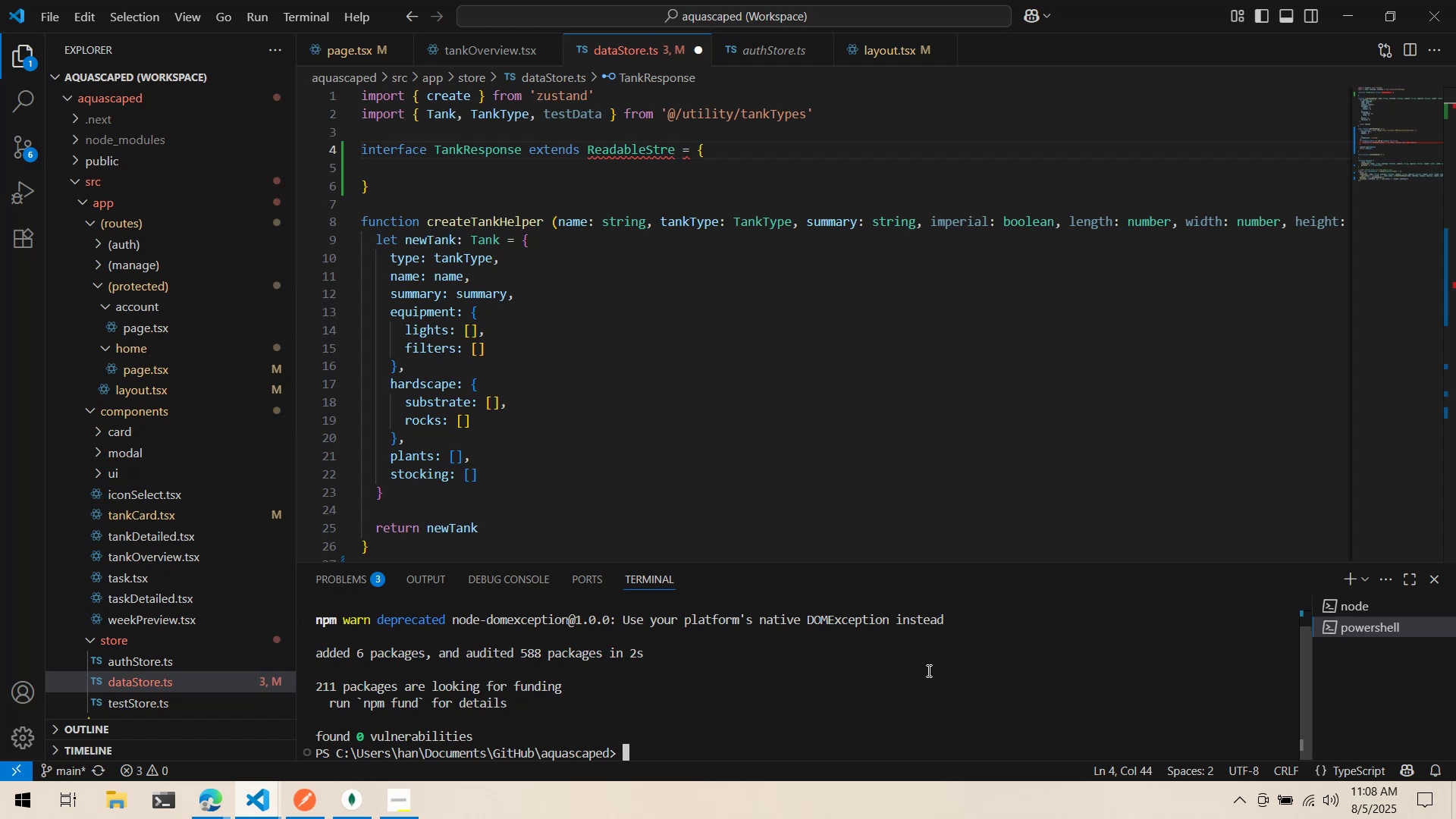 
left_click_drag(start_coordinate=[623, 186], to_coordinate=[253, 154])
 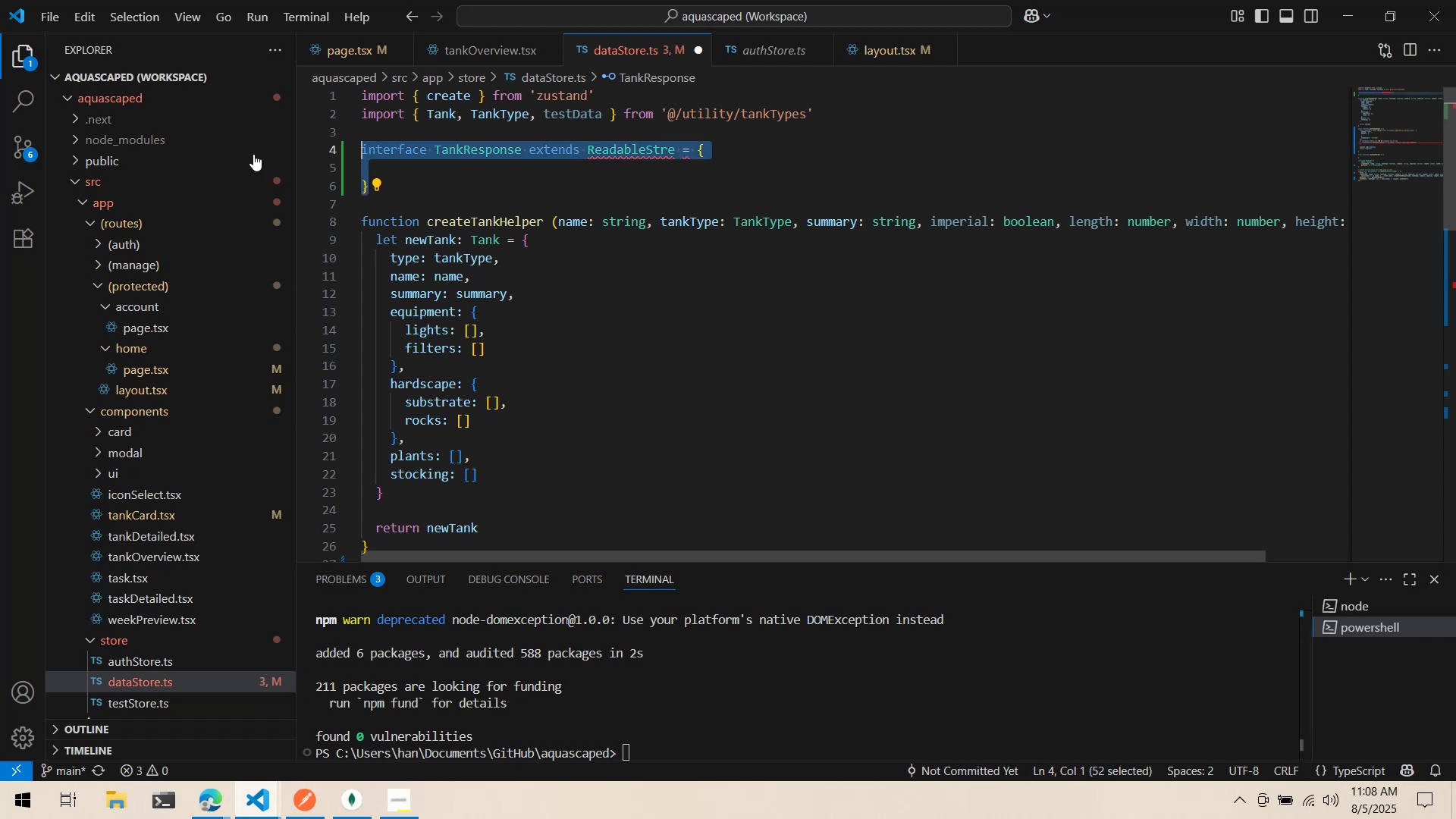 
key(Control+ControlLeft)
 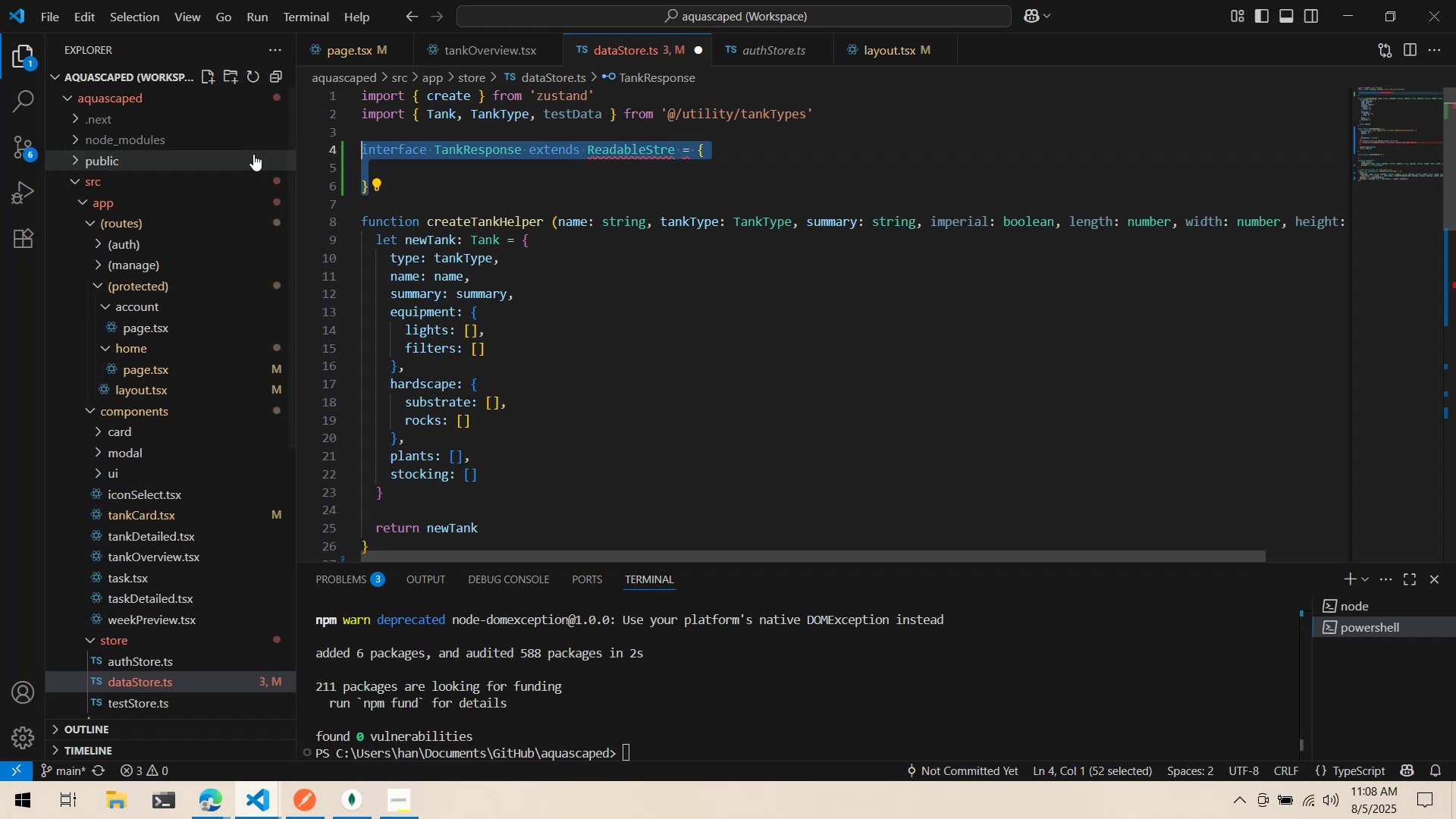 
key(Control+X)
 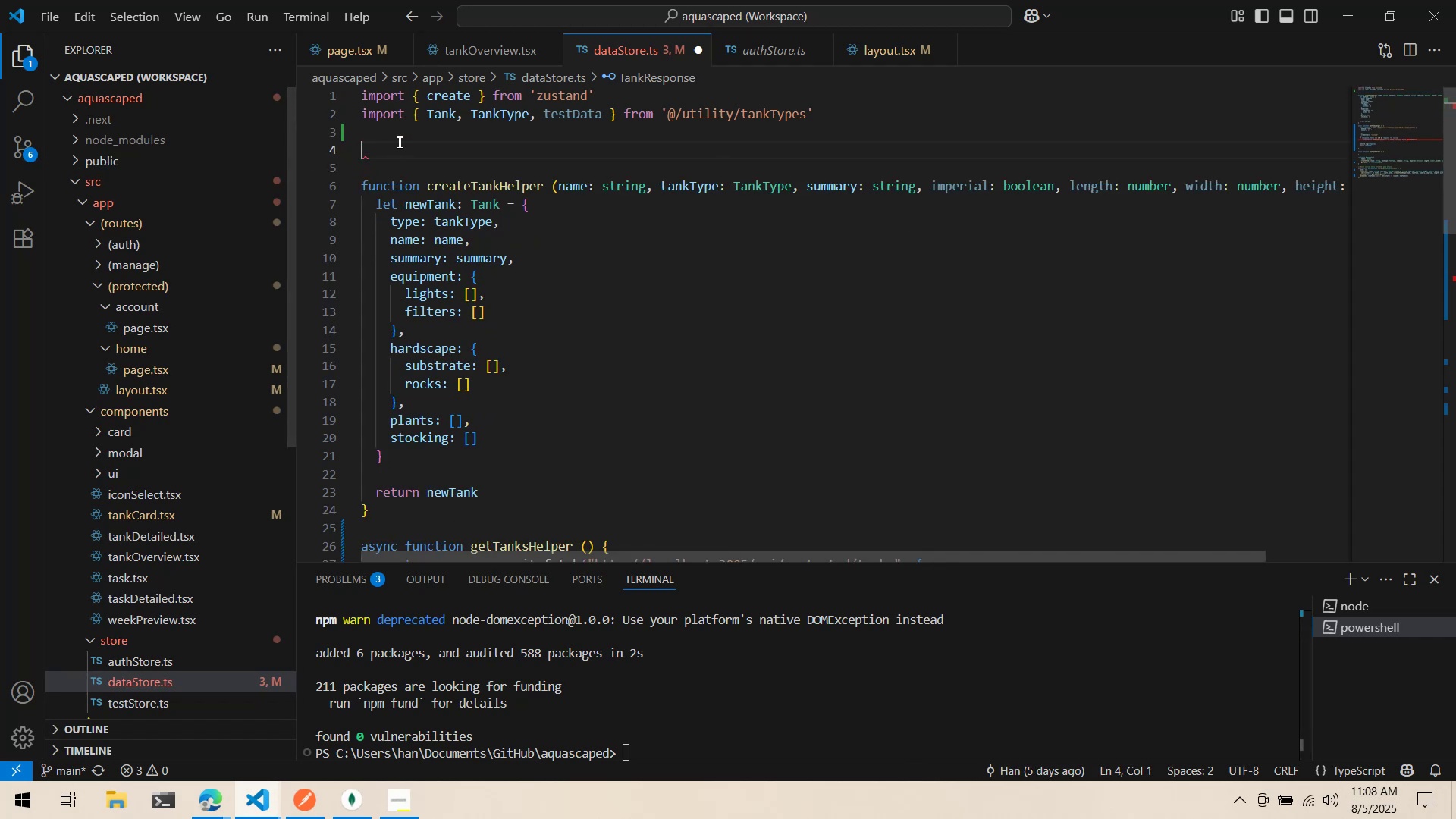 
hold_key(key=ControlLeft, duration=0.33)
 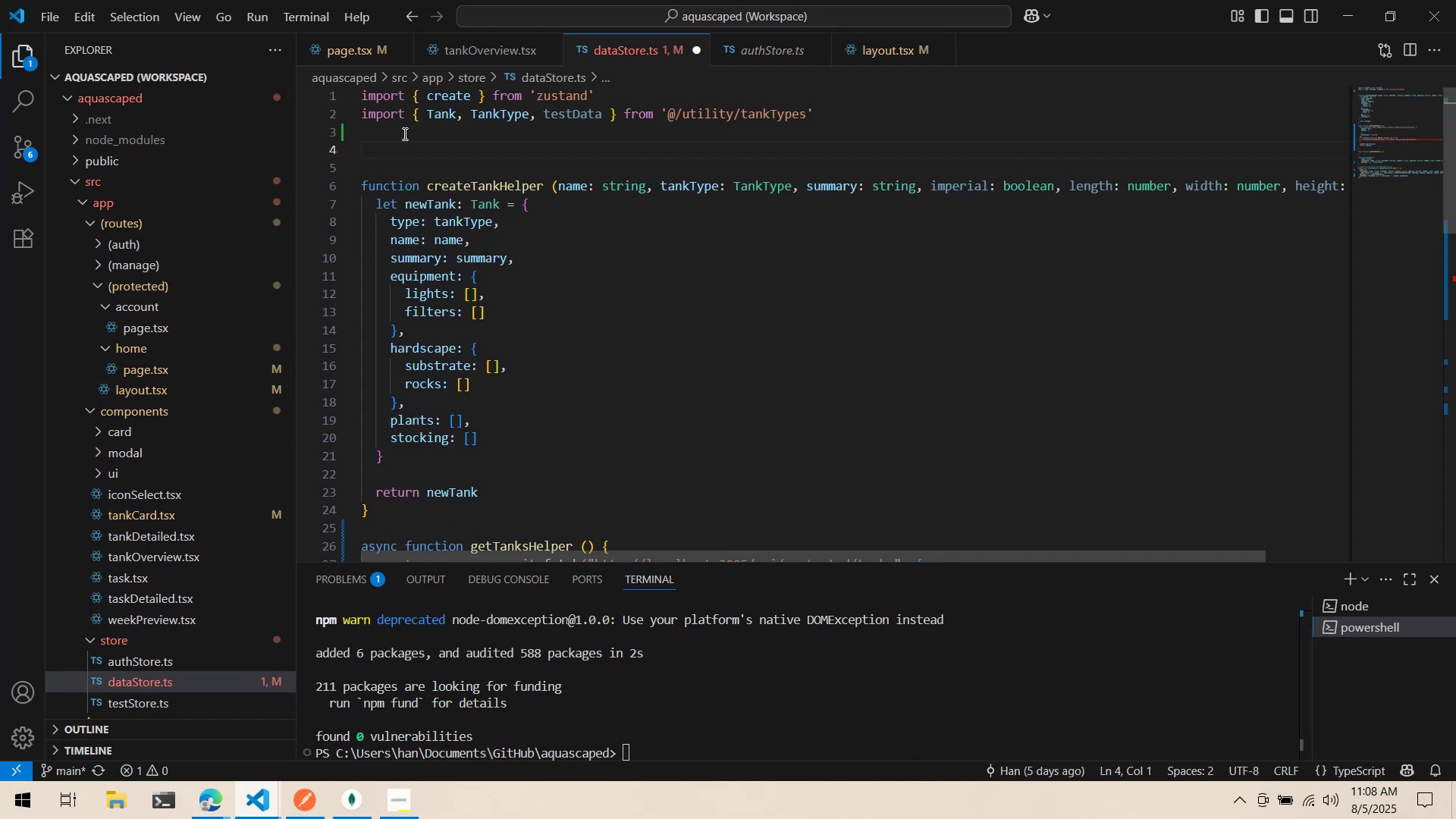 
left_click([403, 133])
 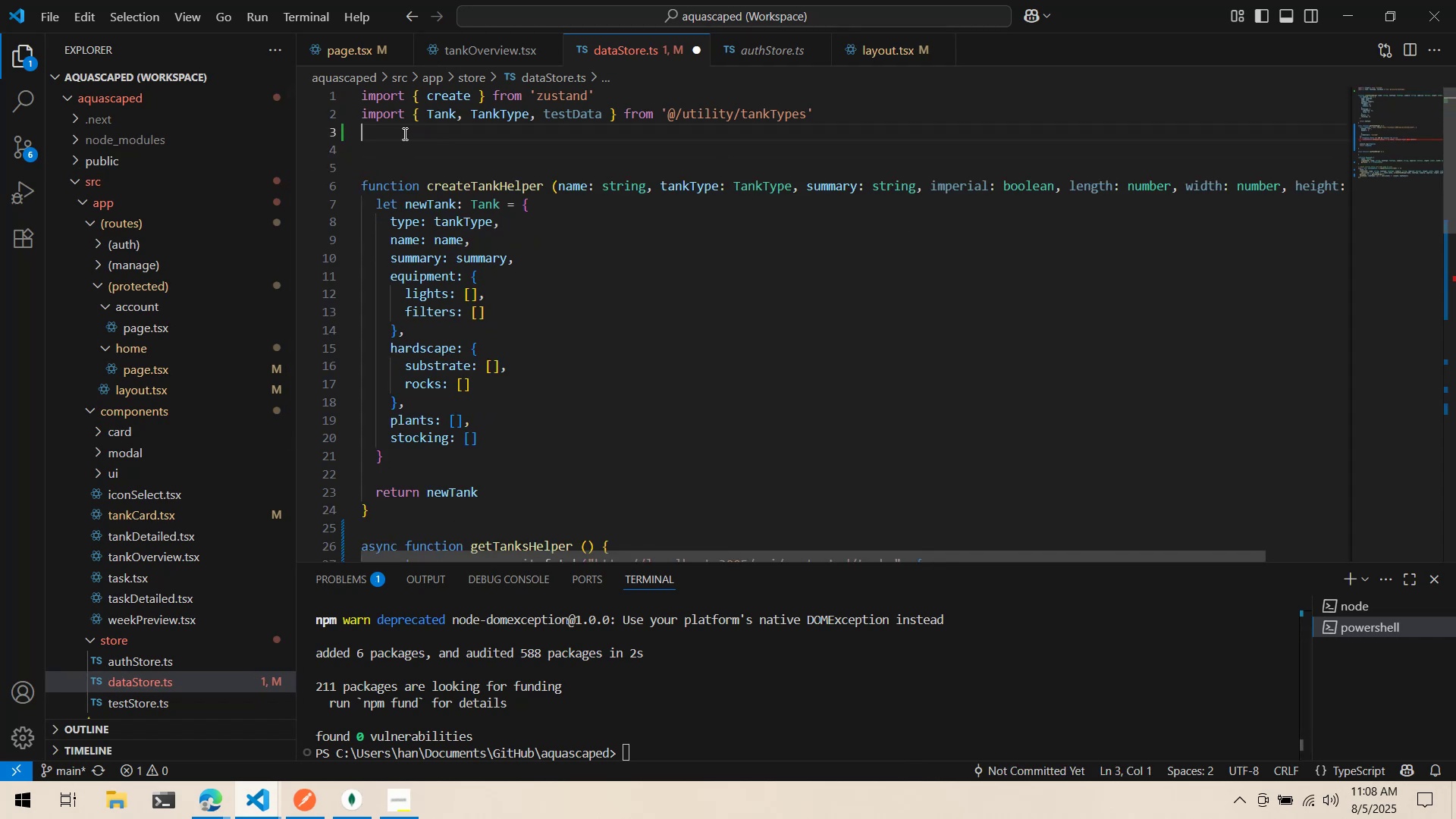 
key(Control+ControlLeft)
 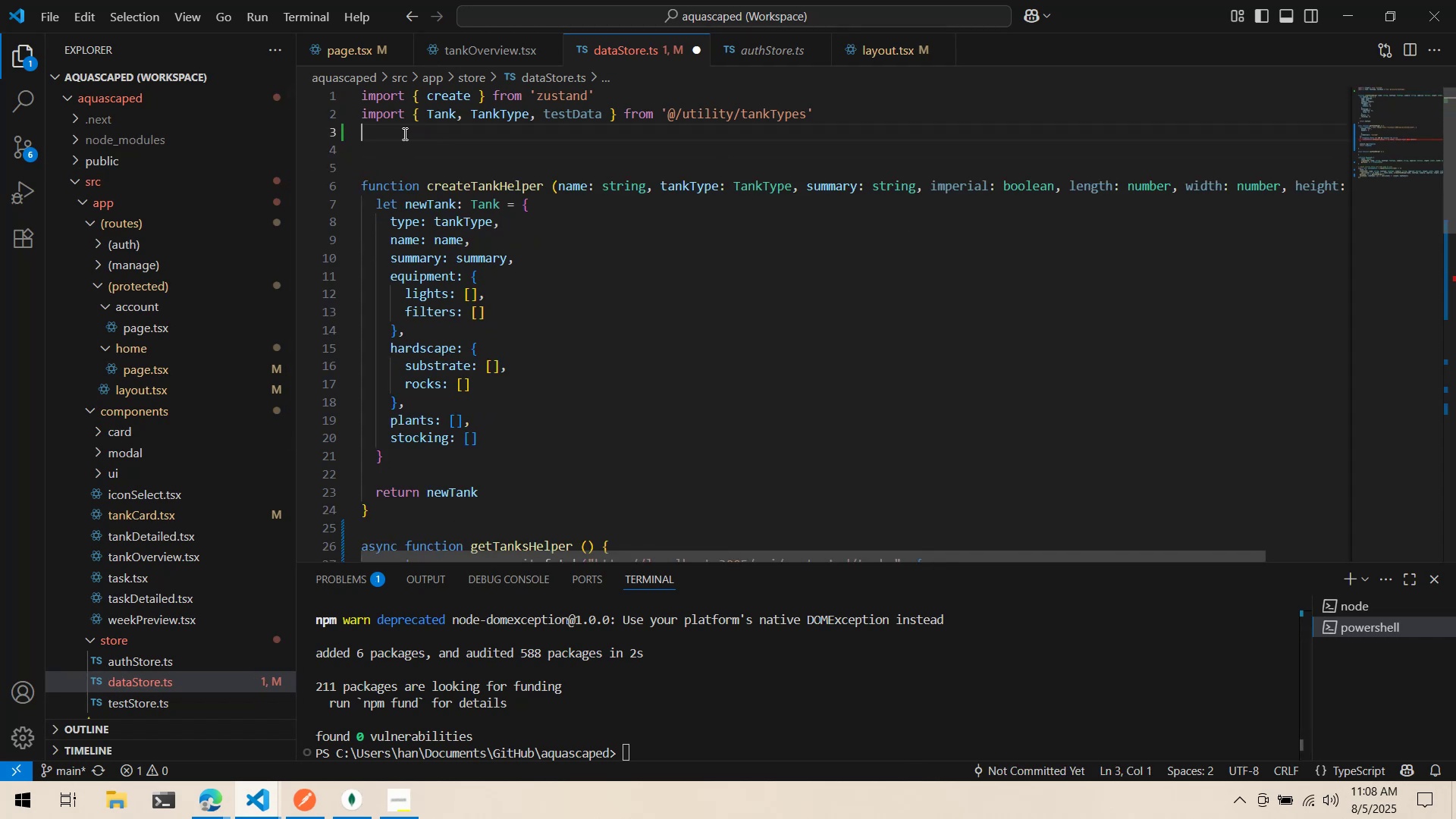 
key(Control+X)
 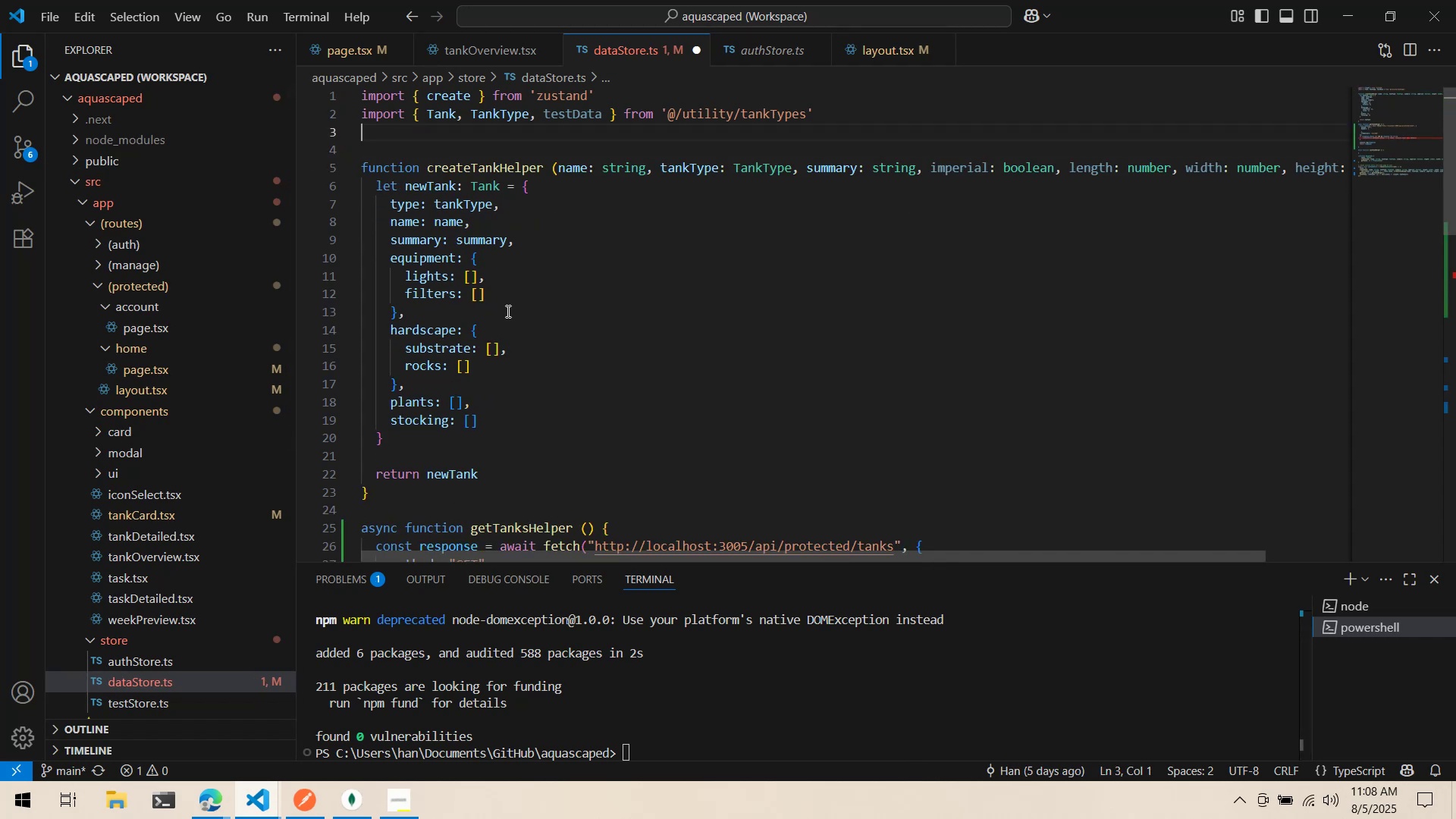 
scroll: coordinate [574, 310], scroll_direction: down, amount: 10.0
 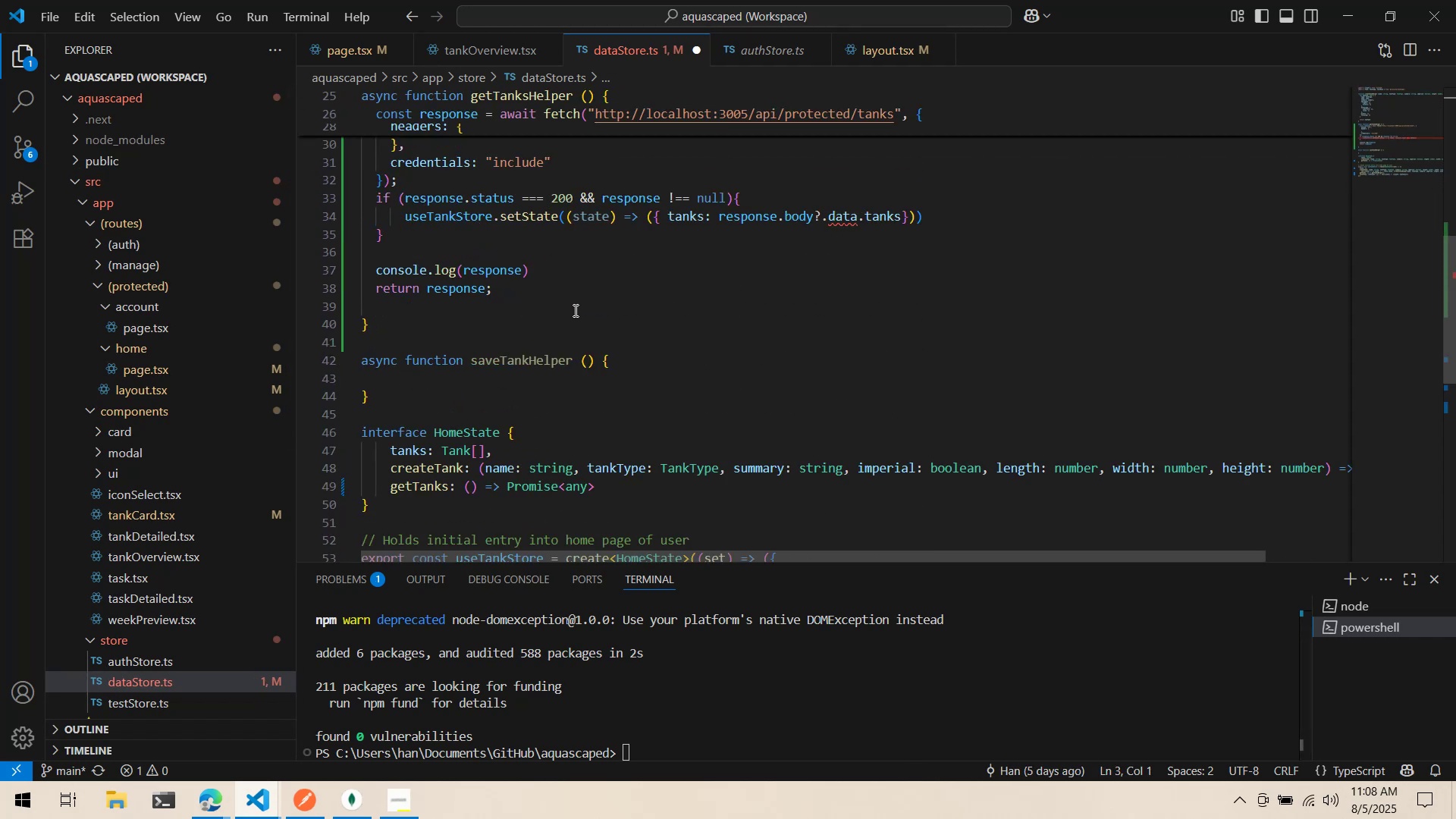 
key(Alt+AltLeft)
 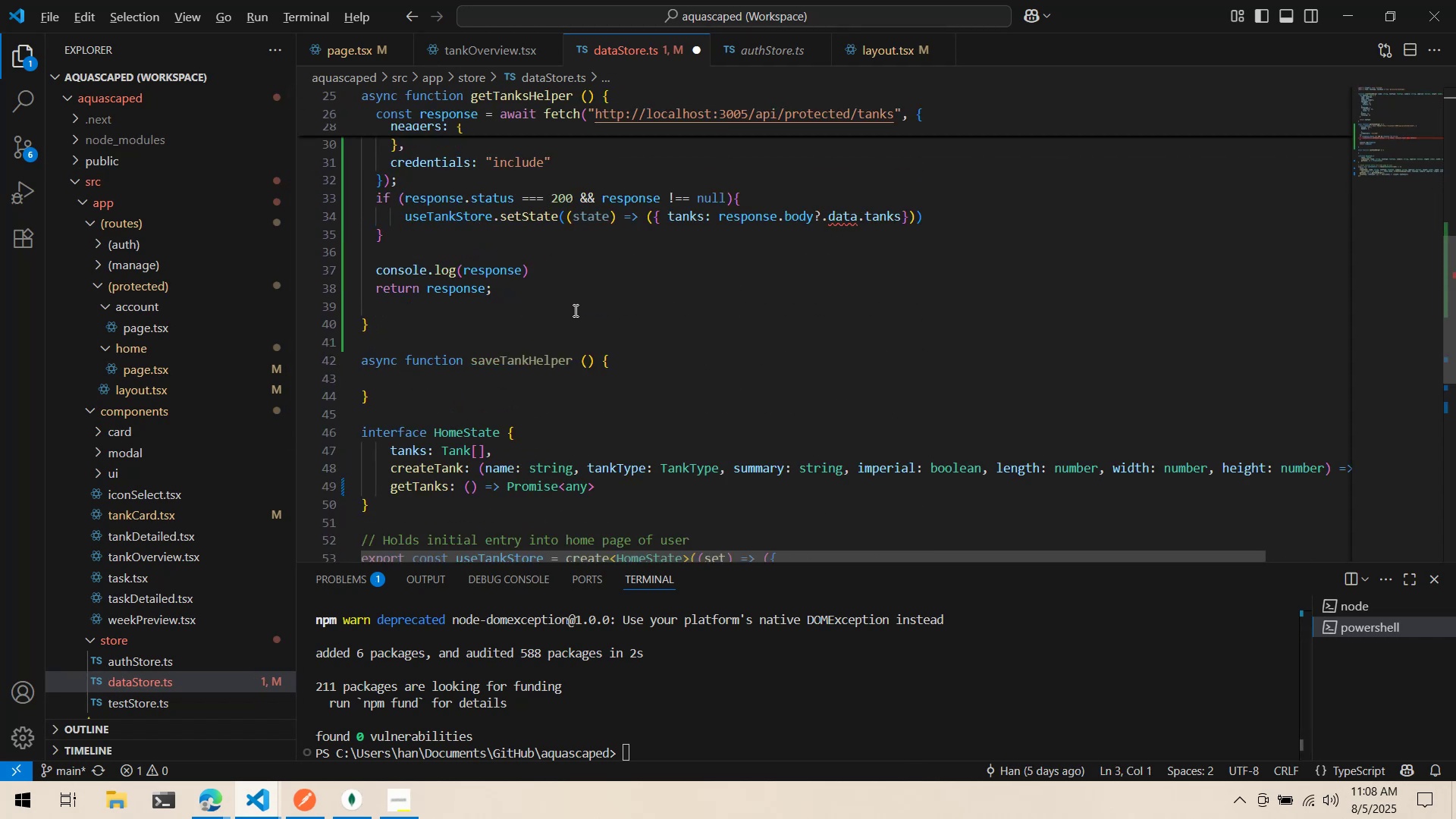 
key(Alt+Tab)
 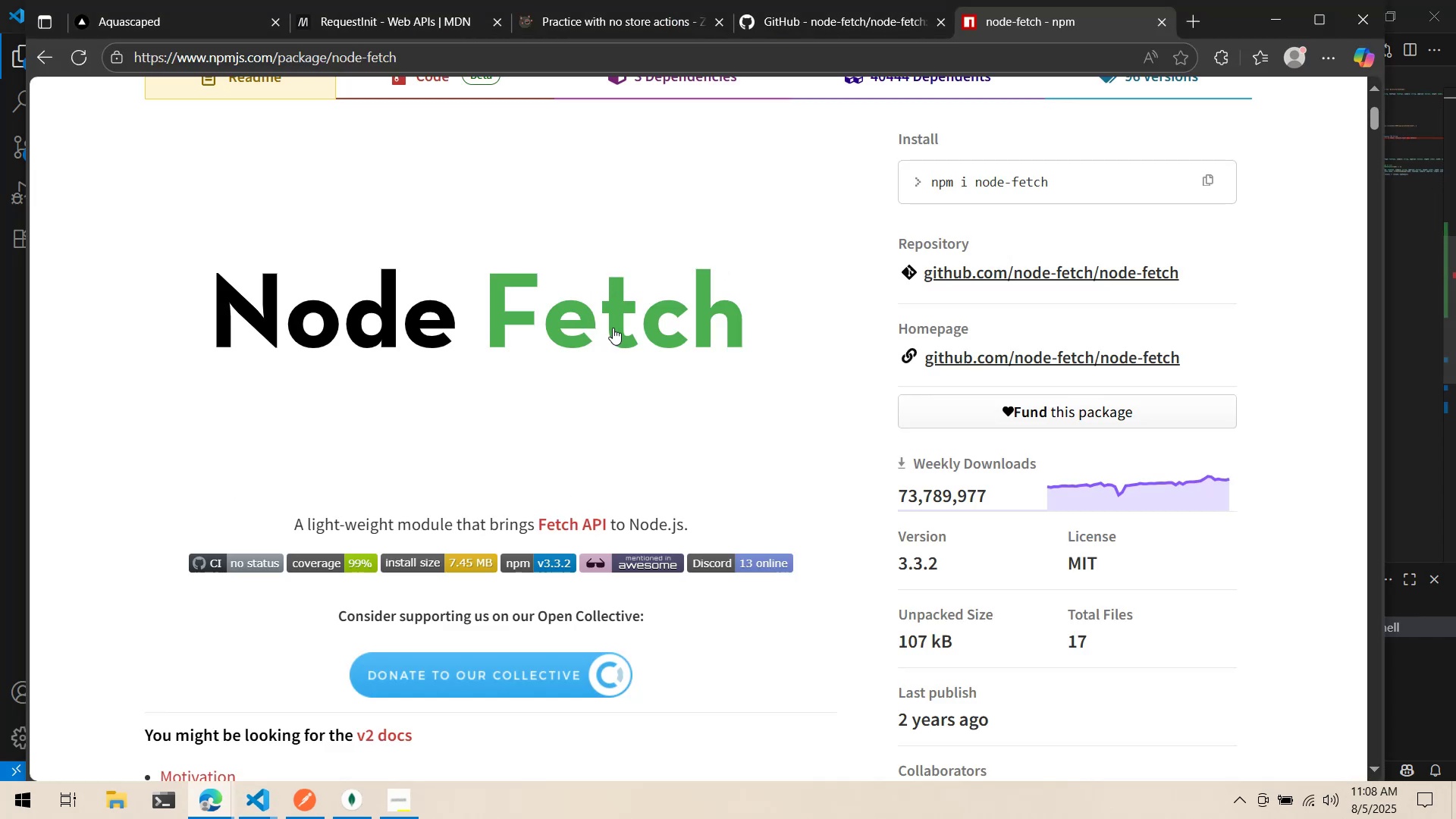 
scroll: coordinate [623, 341], scroll_direction: down, amount: 10.0
 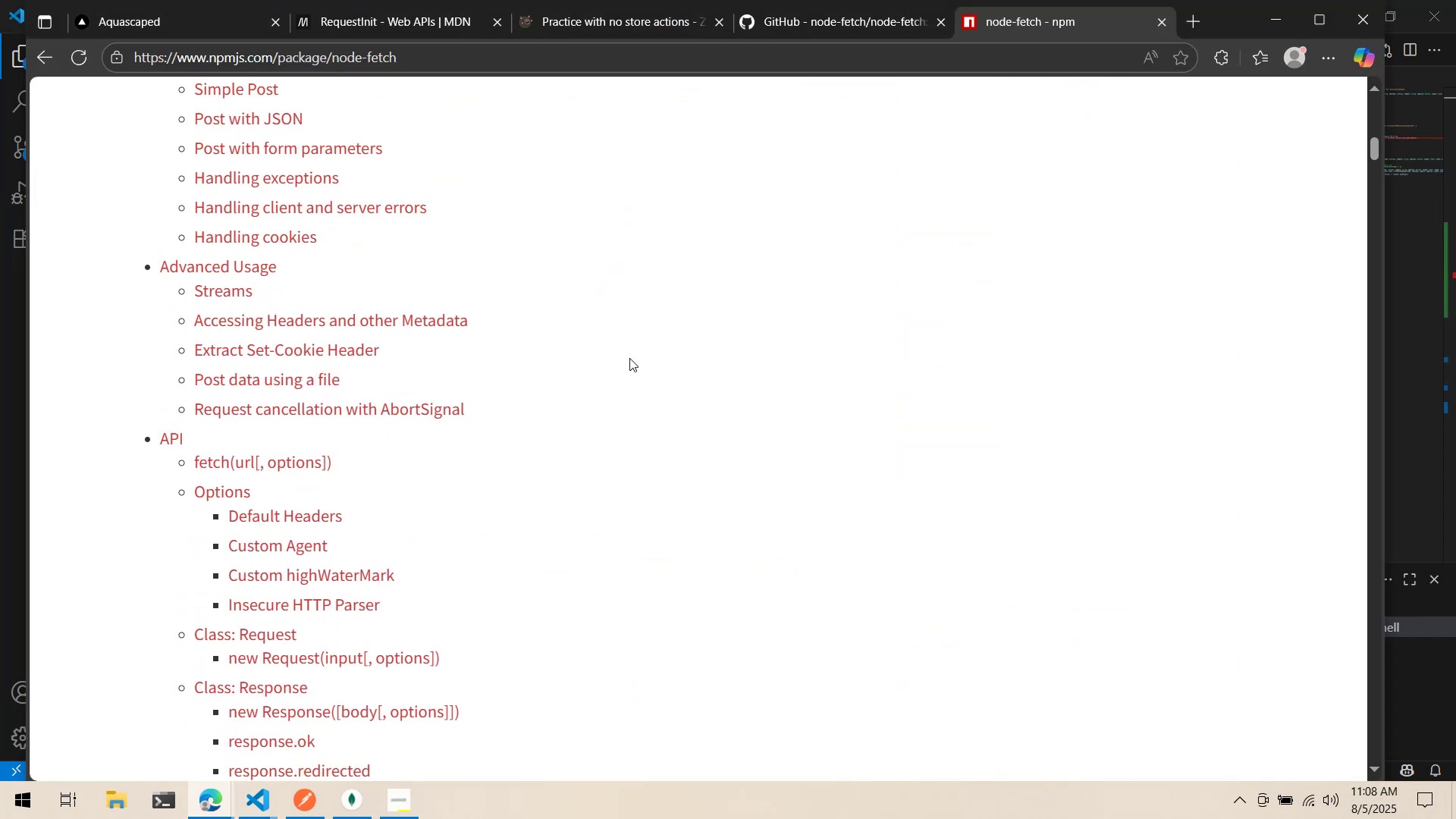 
scroll: coordinate [631, 353], scroll_direction: up, amount: 3.0
 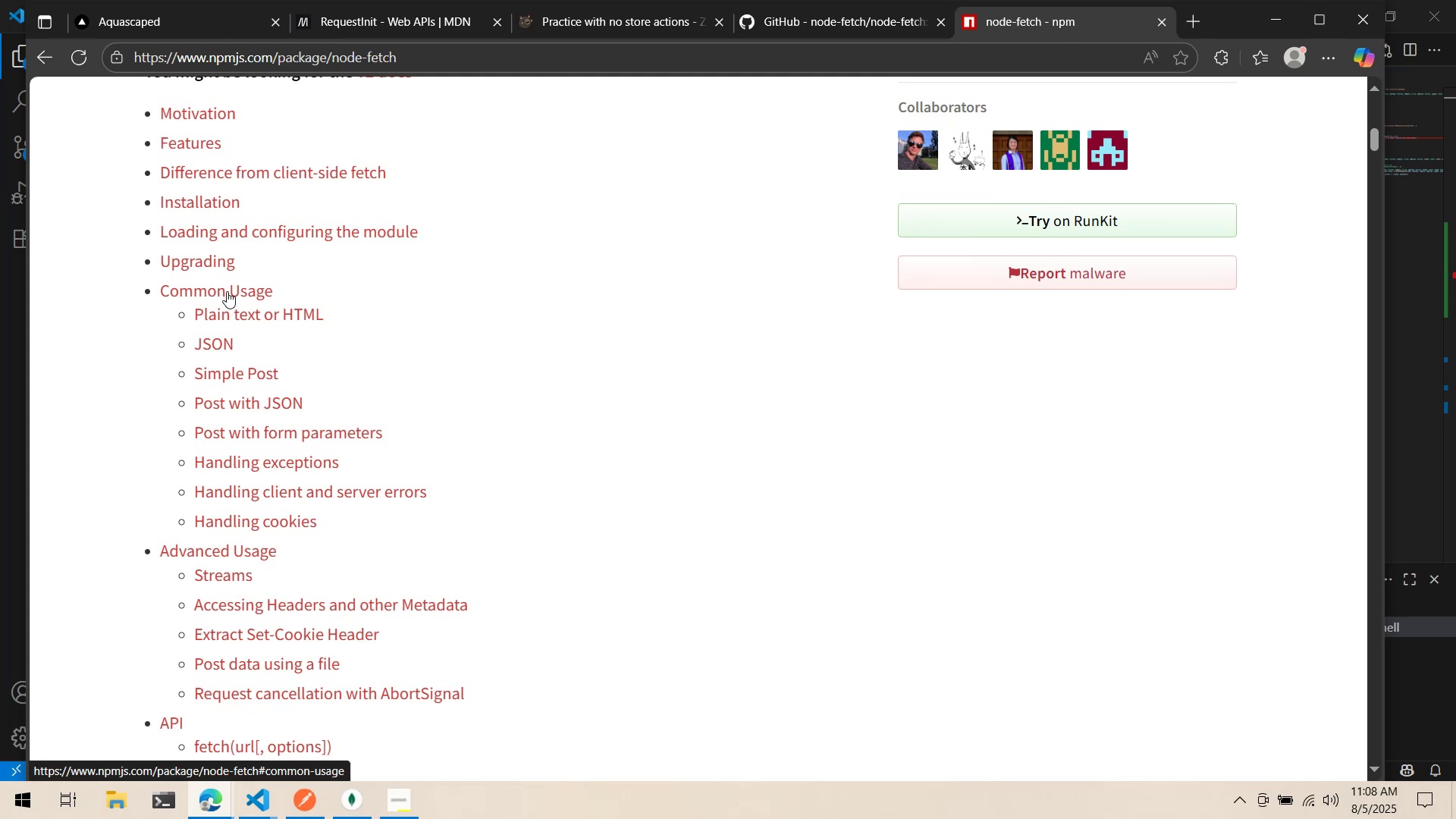 
left_click([300, 176])
 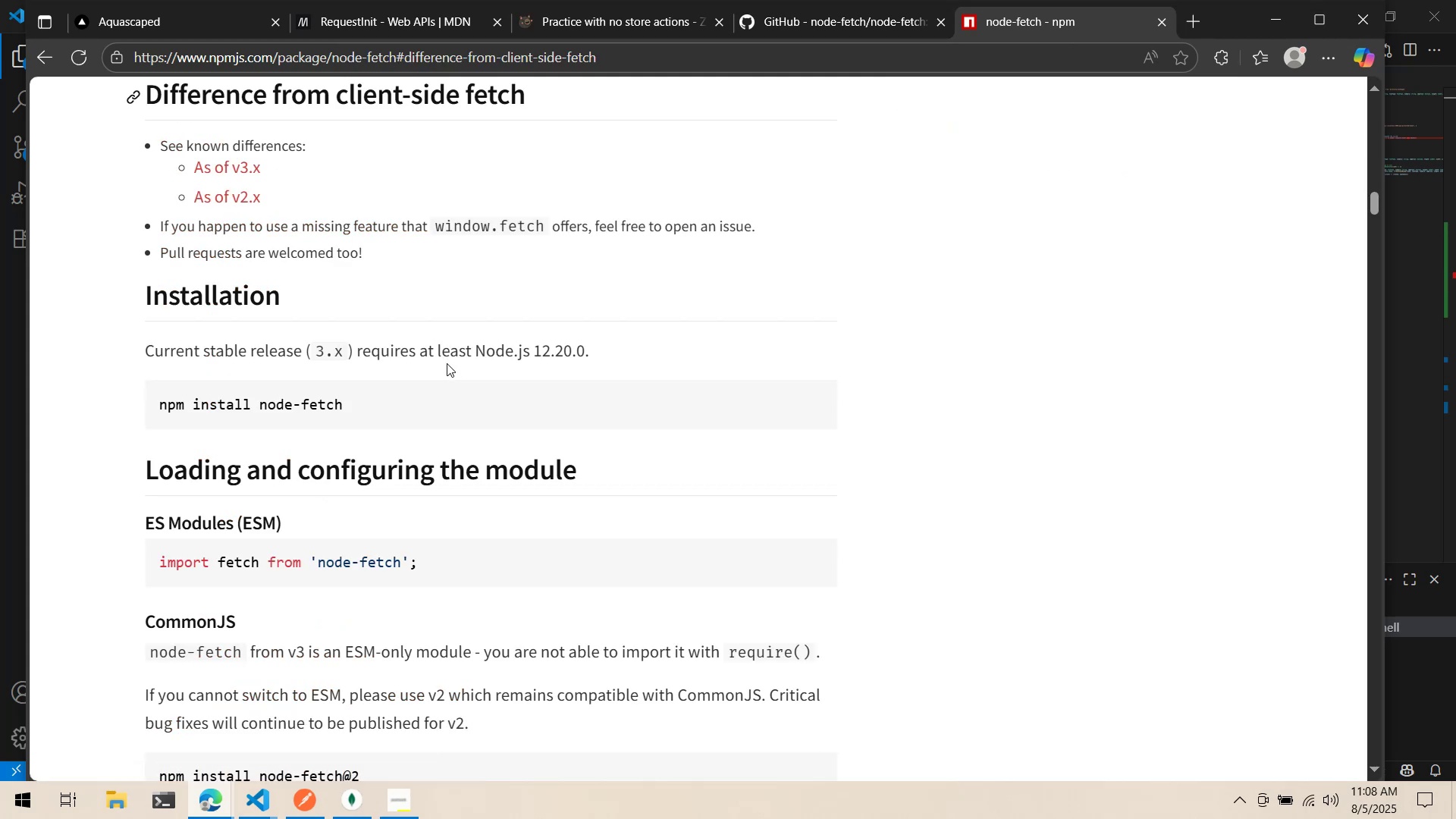 
scroll: coordinate [464, 493], scroll_direction: up, amount: 23.0
 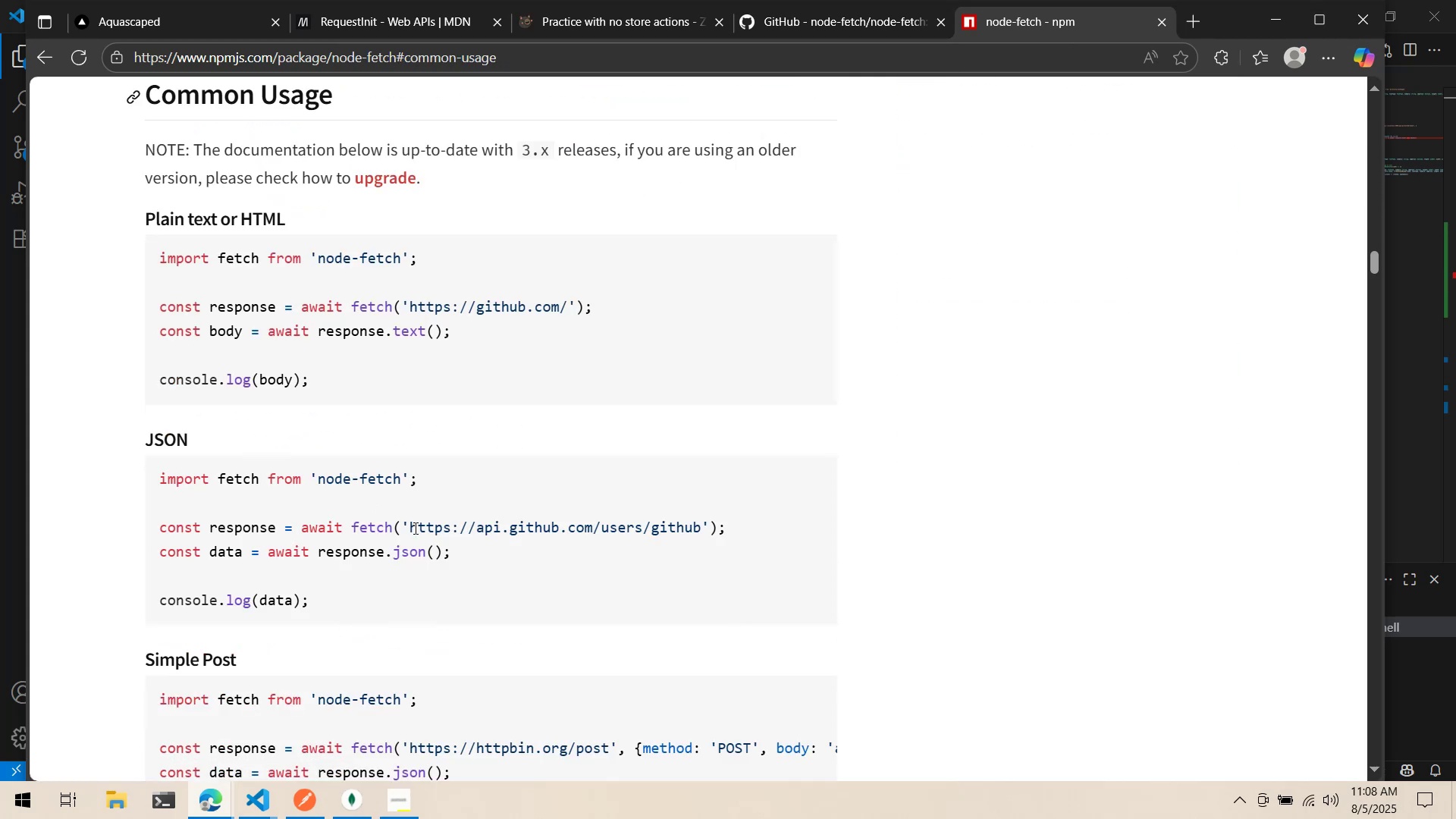 
key(Alt+AltLeft)
 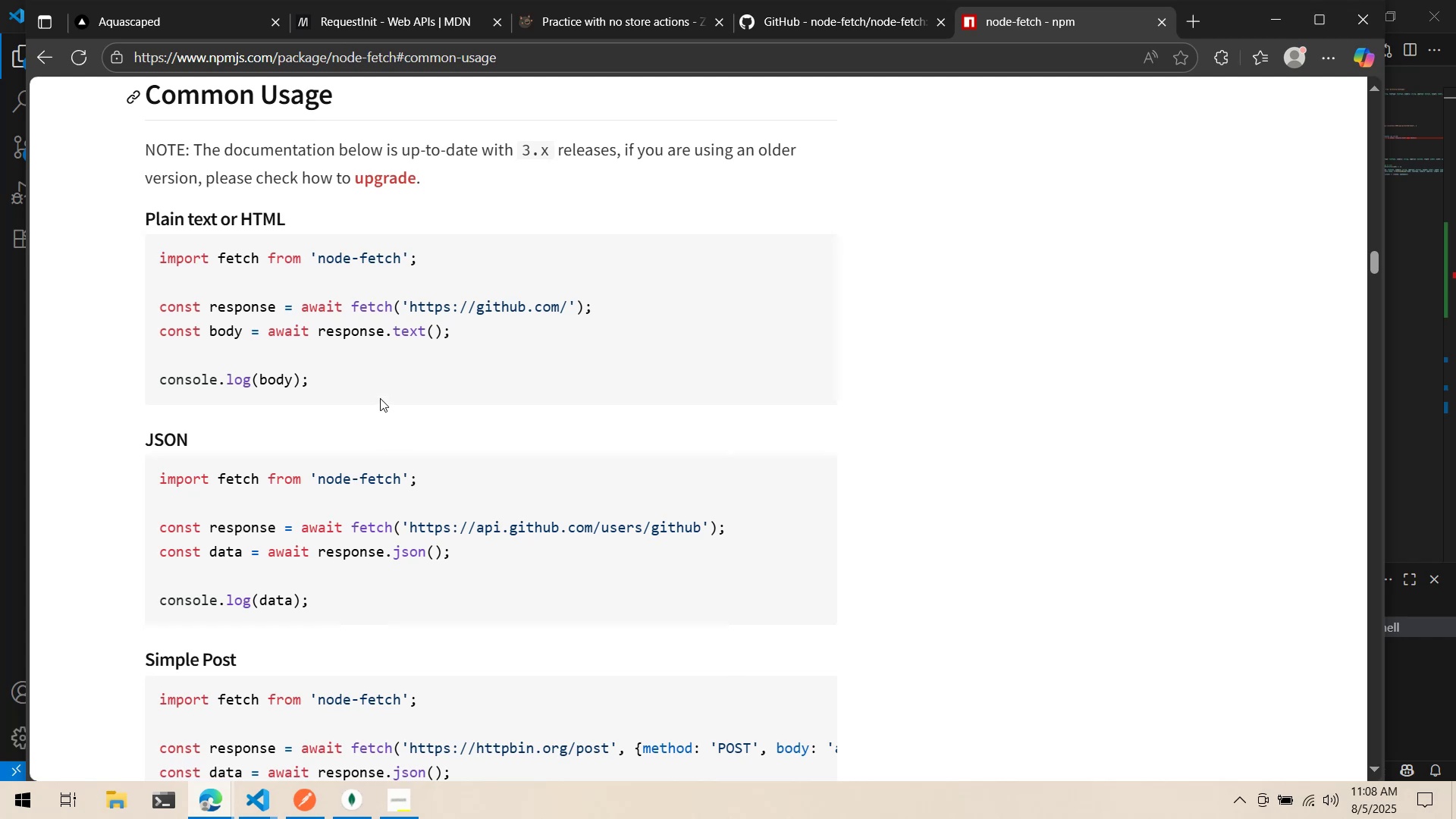 
key(Alt+Tab)
 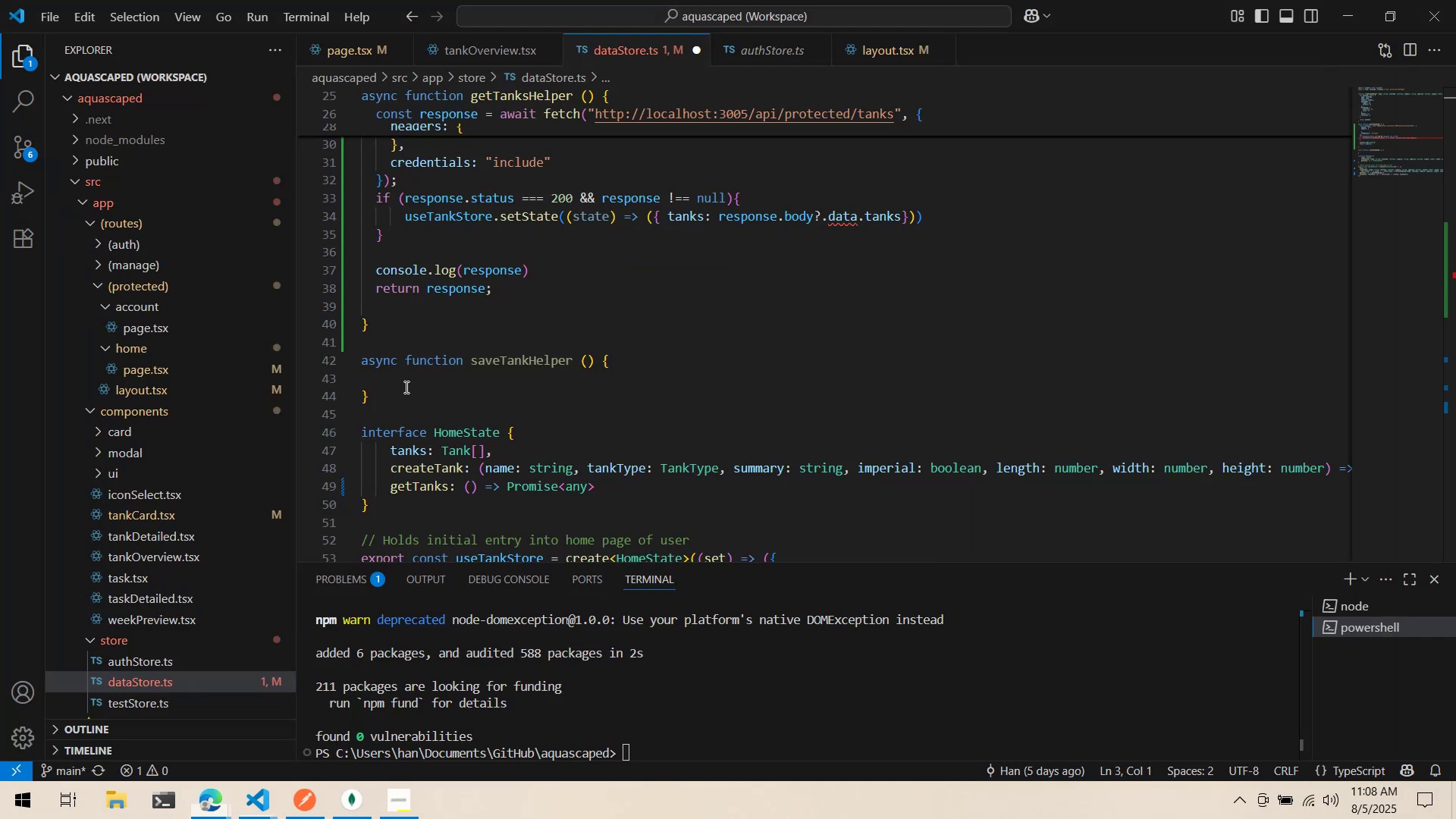 
scroll: coordinate [423, 310], scroll_direction: up, amount: 20.0
 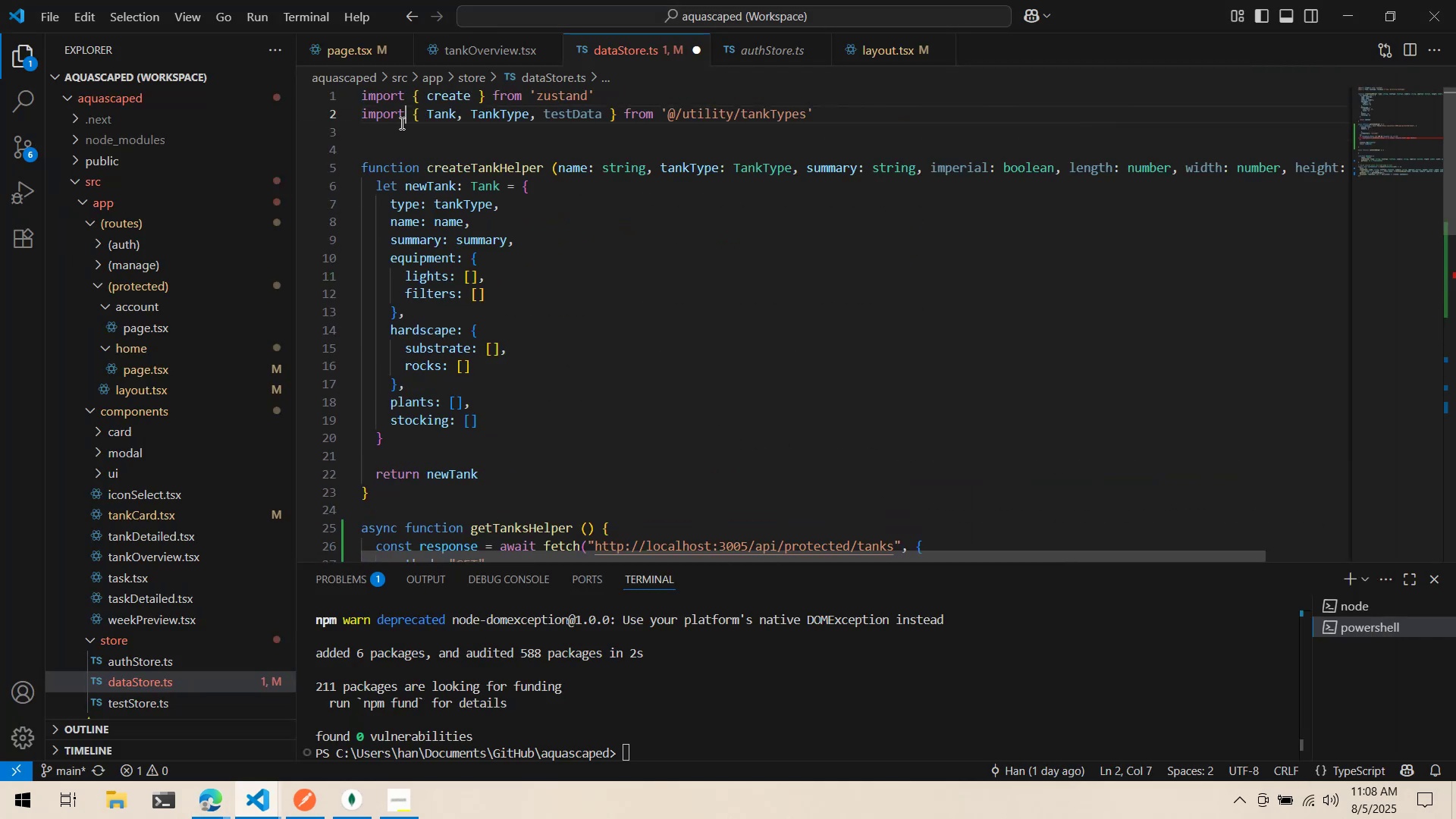 
double_click([406, 140])
 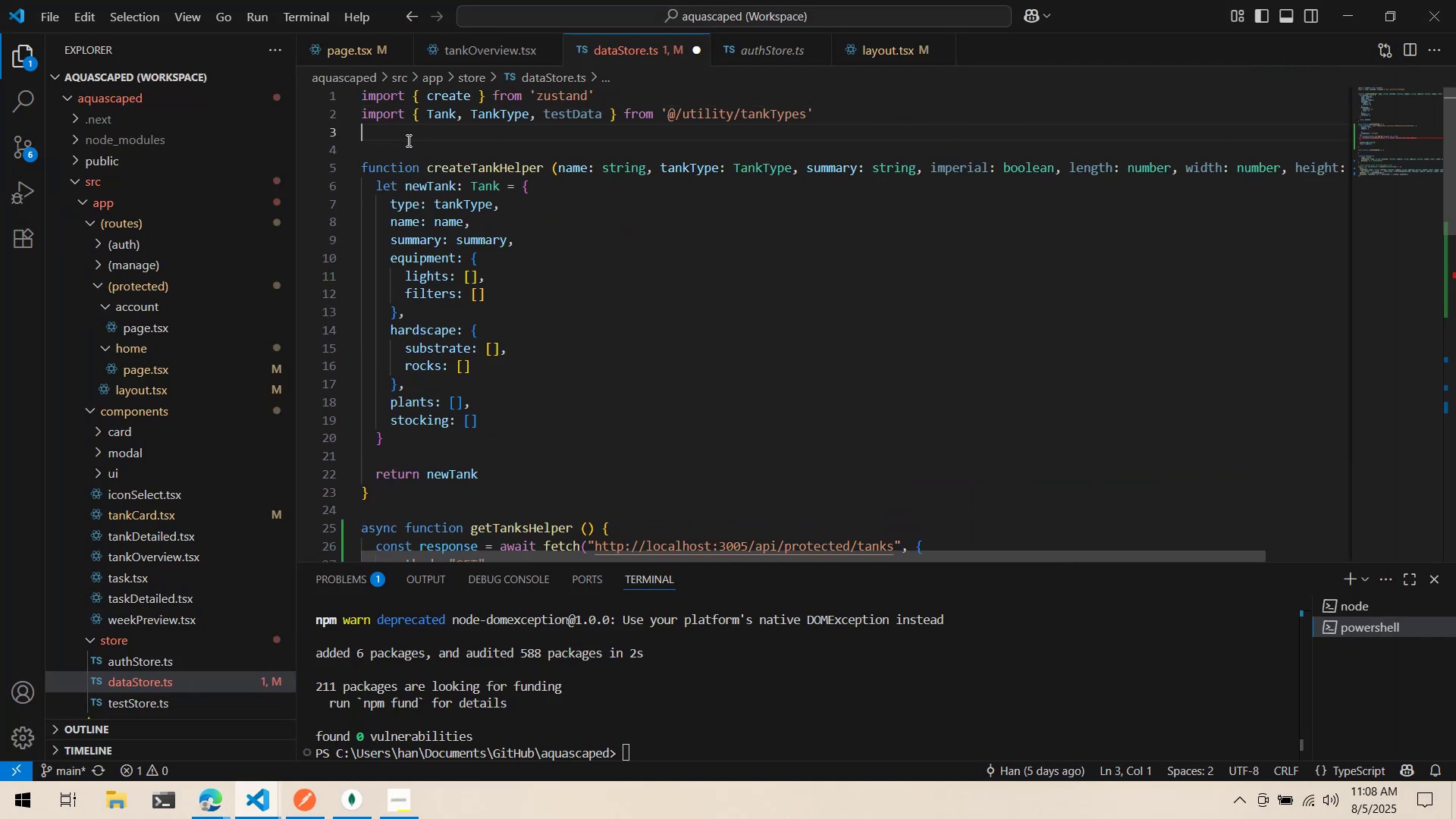 
type(import fetch fro)
 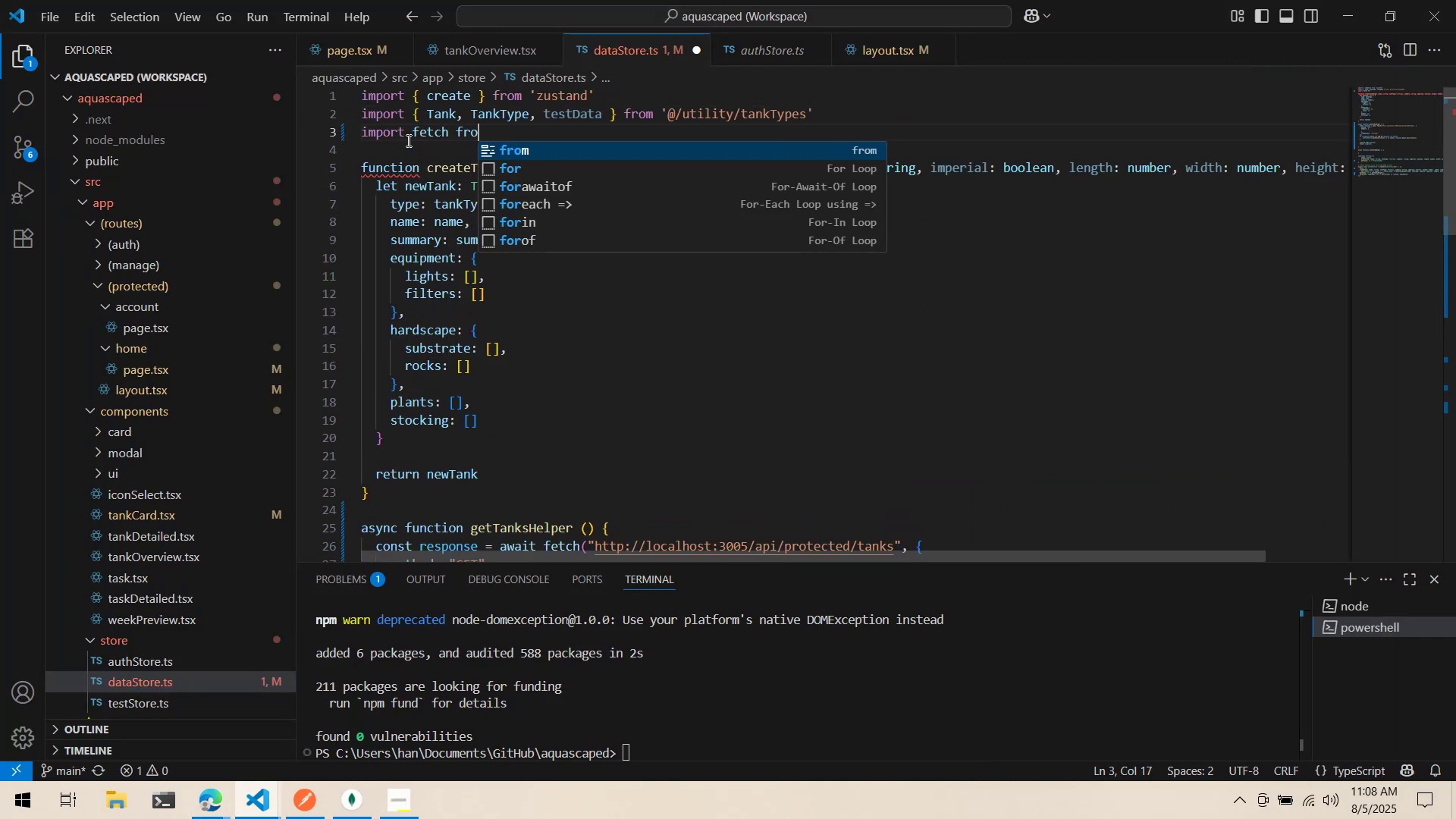 
key(Control+Backspace)
 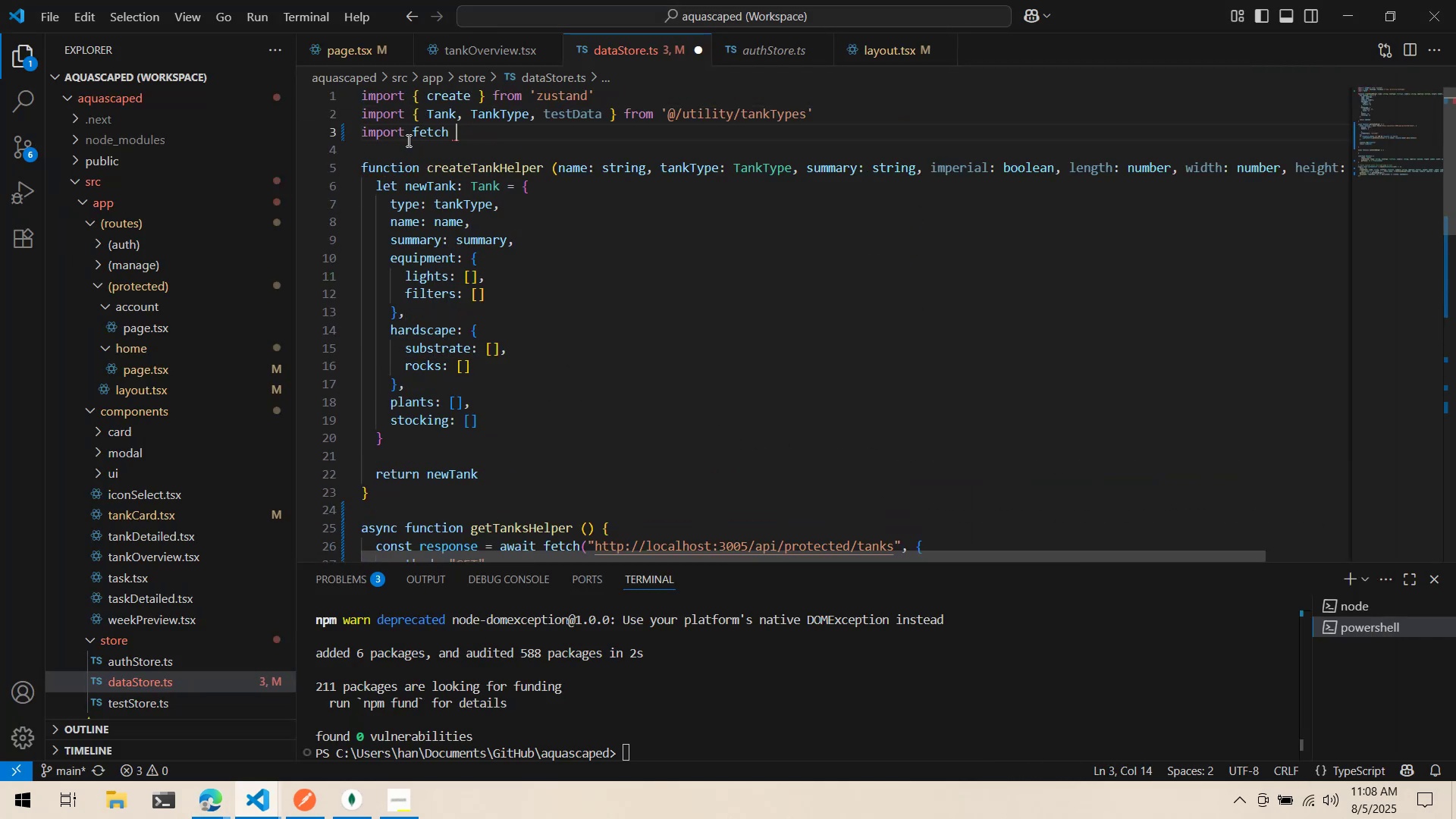 
key(Control+Backspace)
 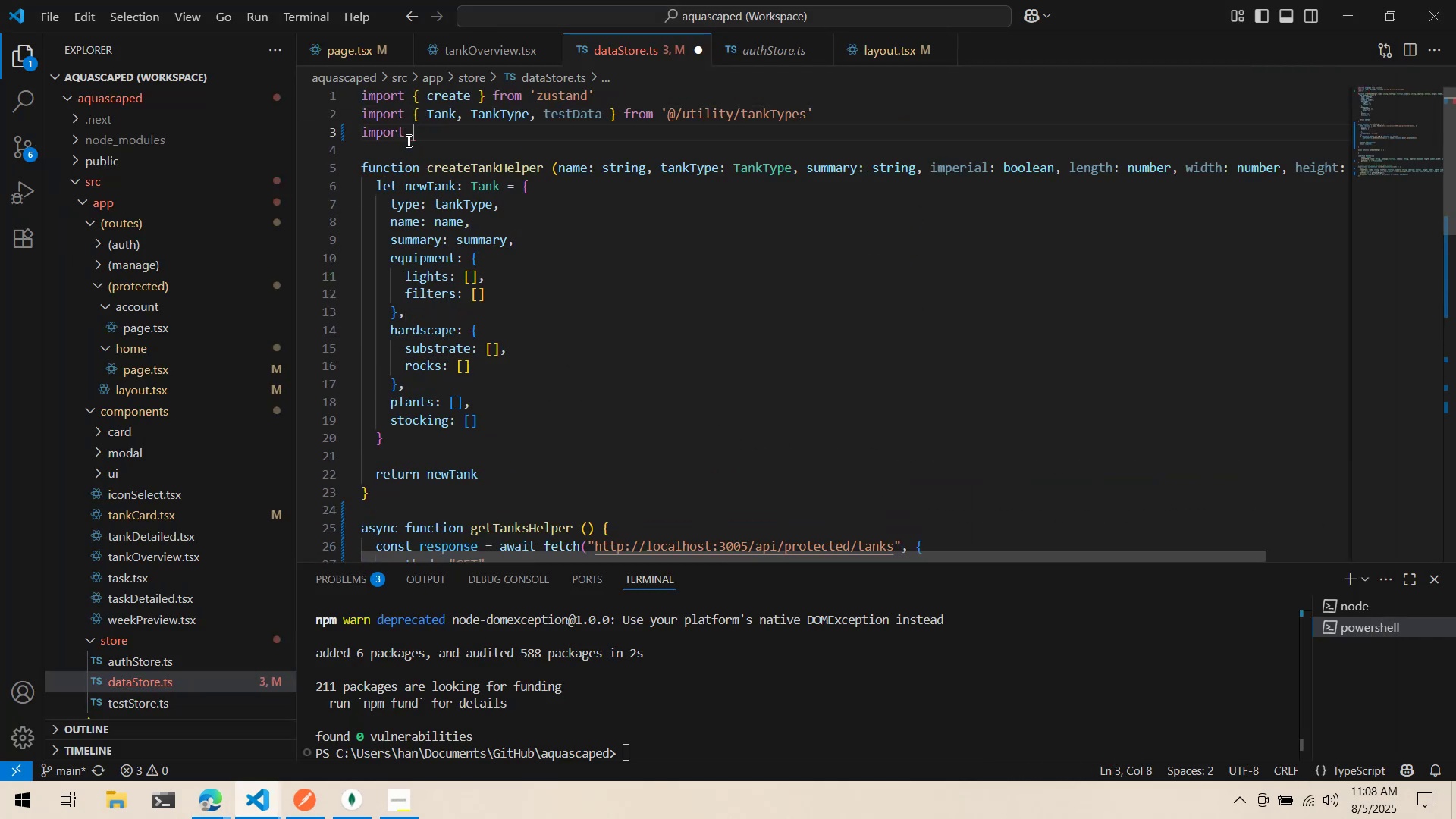 
key(Alt+AltLeft)
 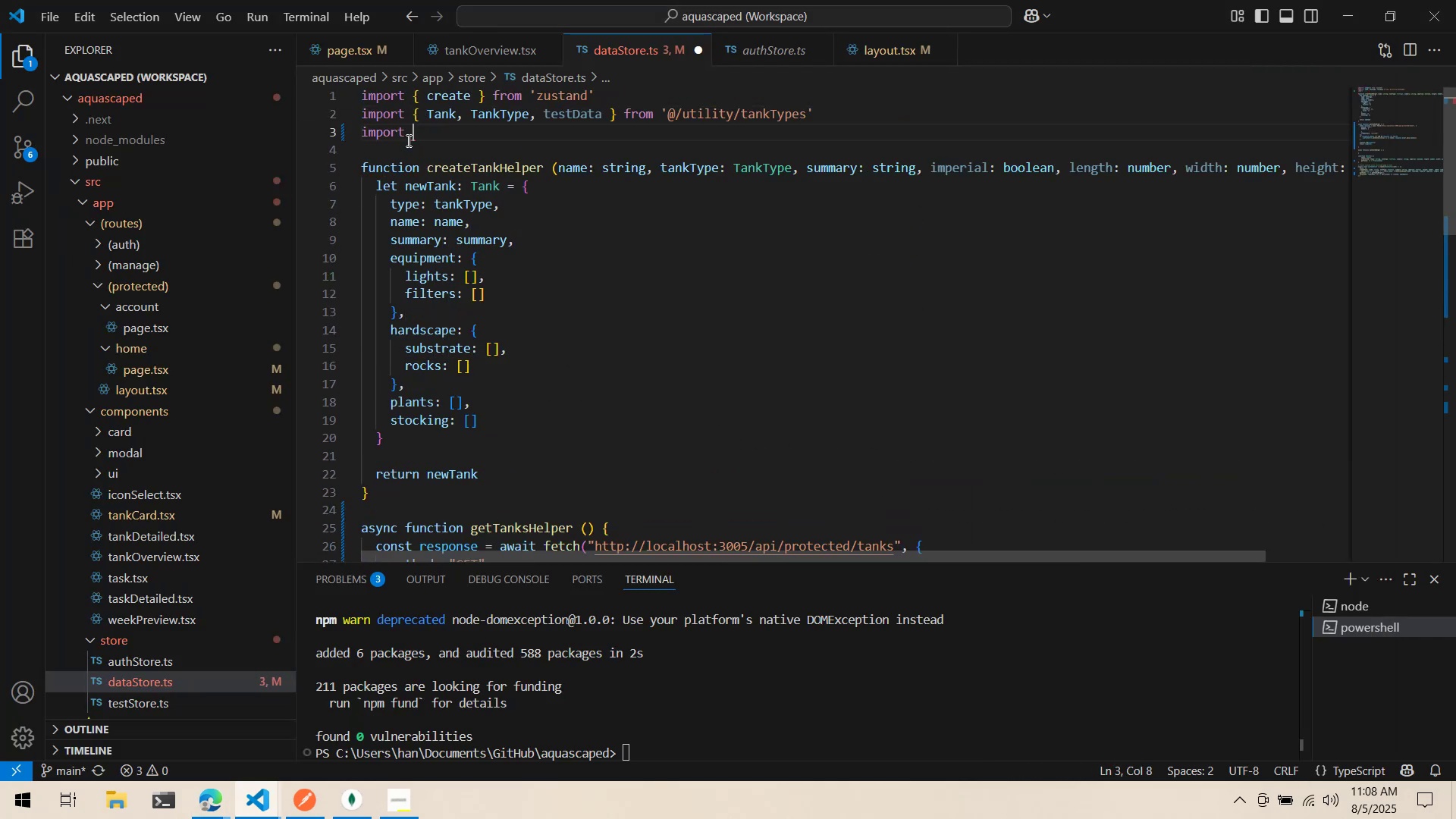 
key(Alt+Tab)
 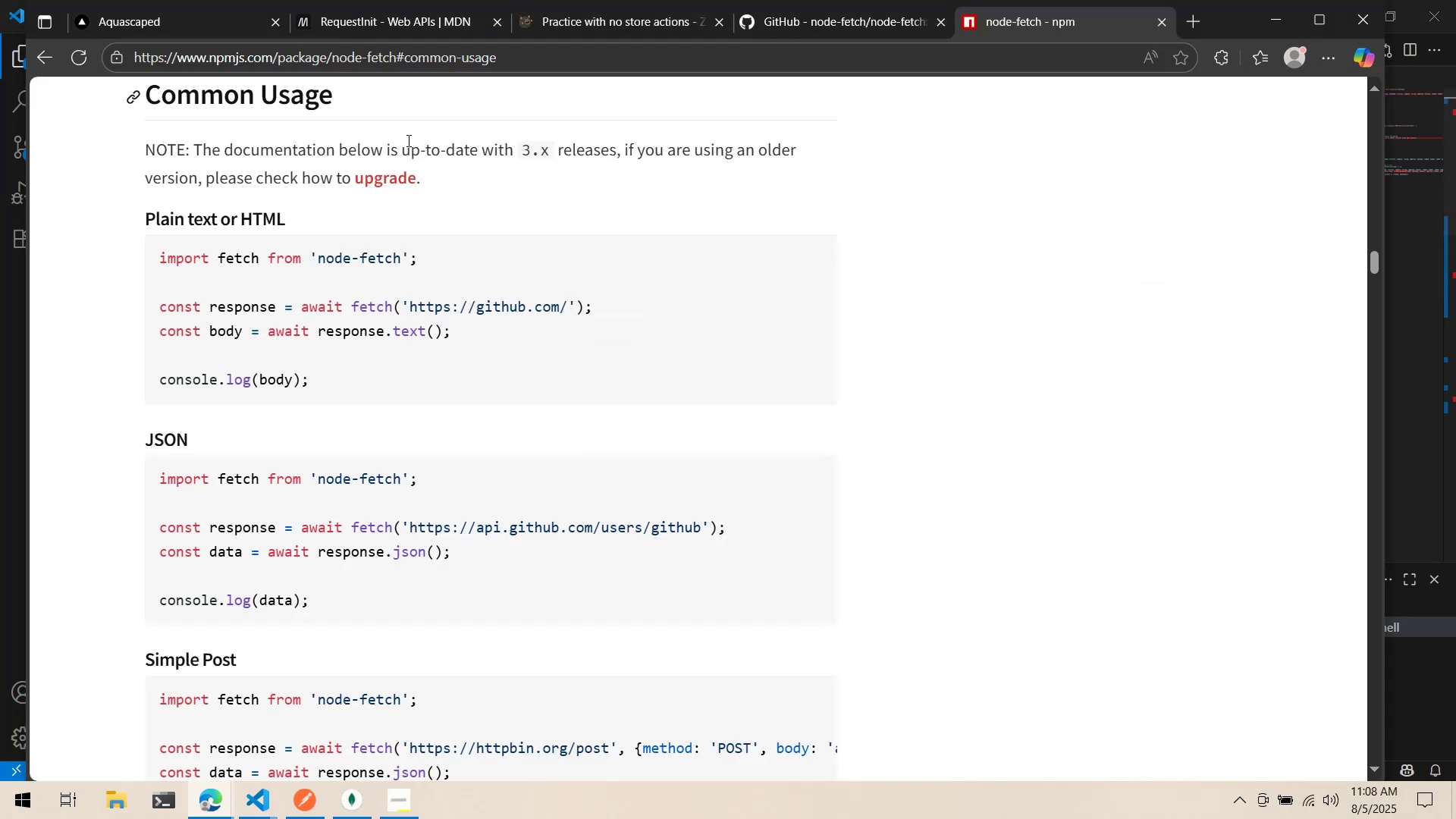 
key(Alt+AltLeft)
 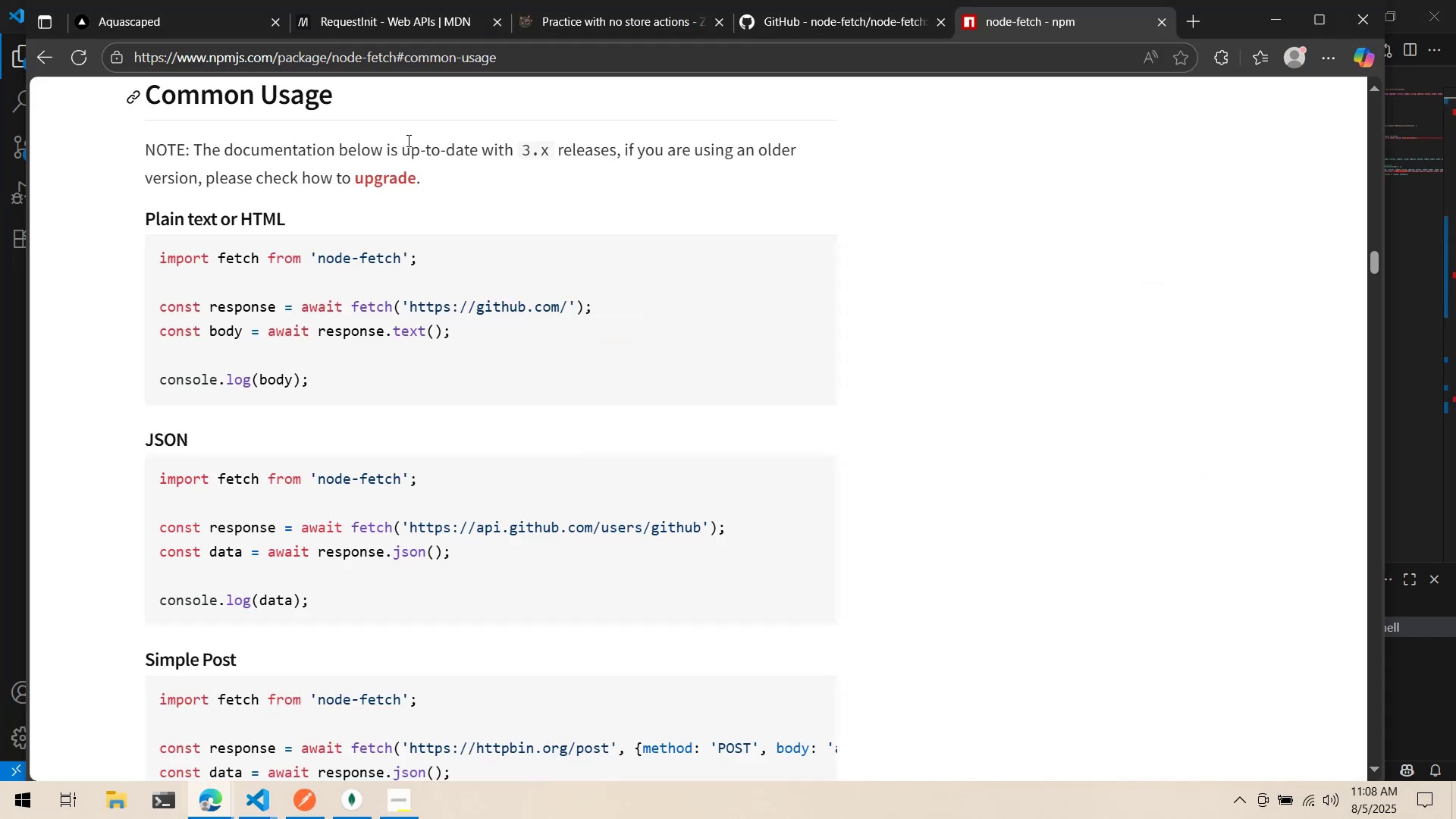 
key(Tab)
type(fetch from 'node-f)
 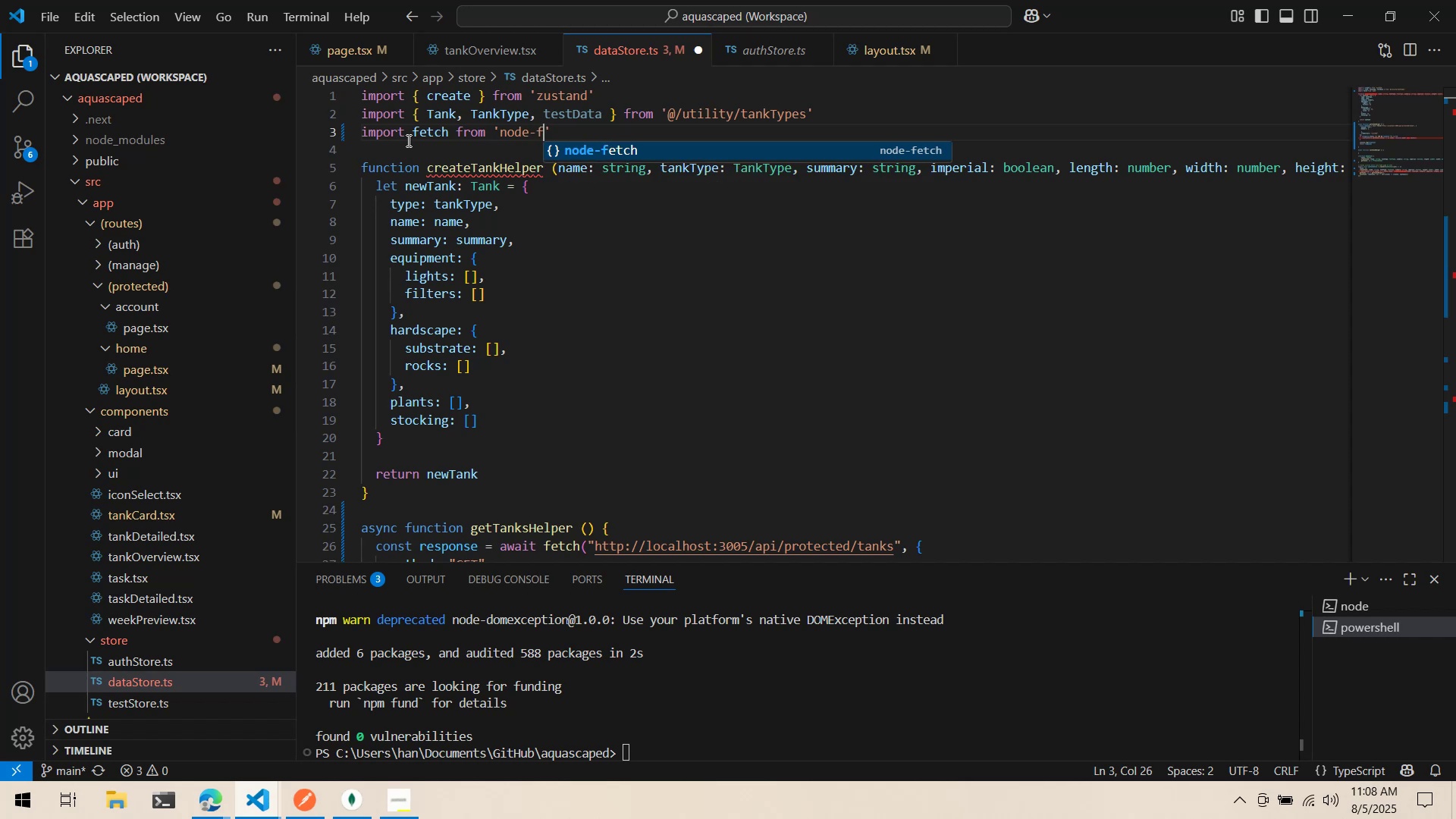 
key(Enter)
 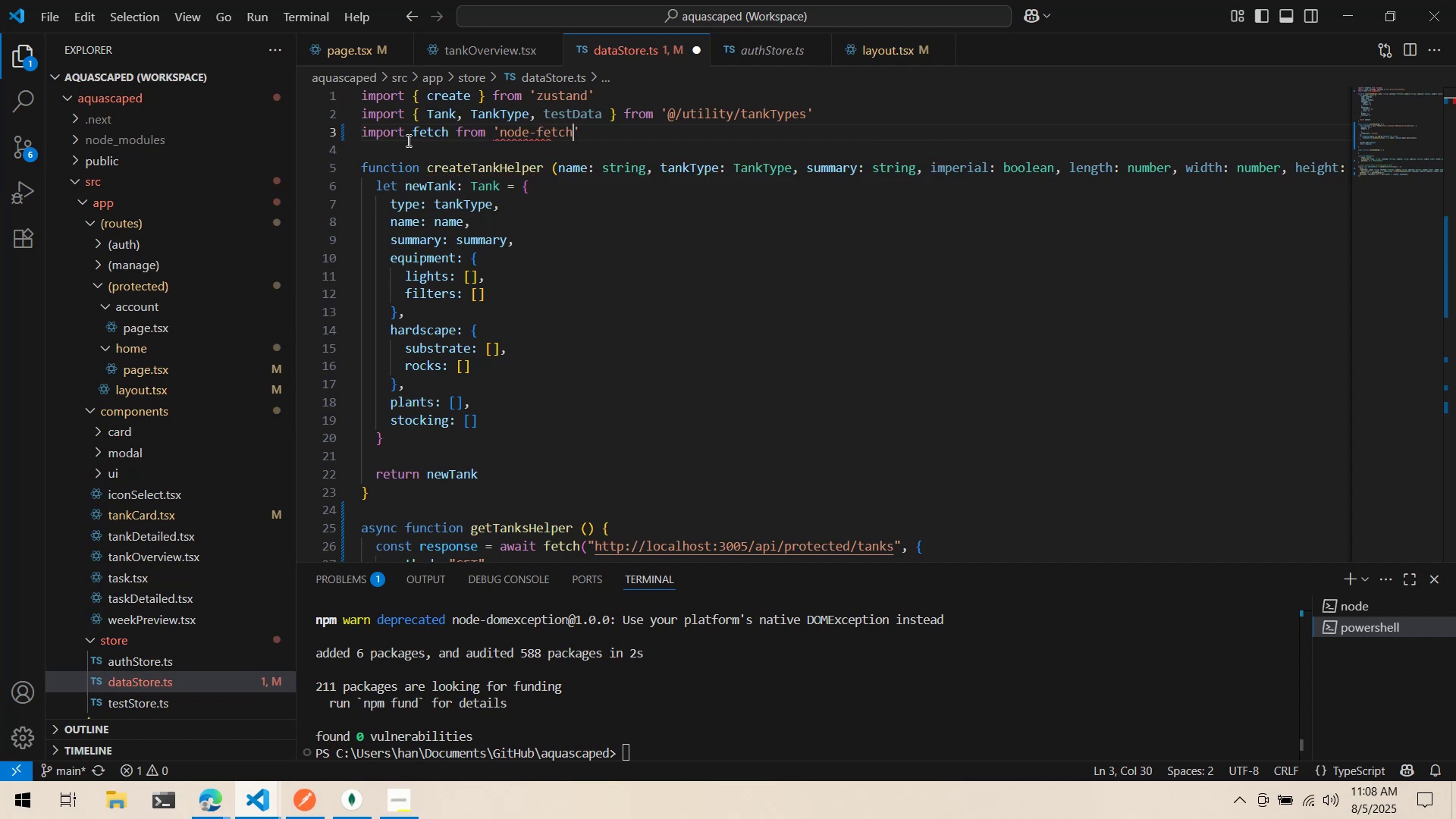 
key(ArrowRight)
 